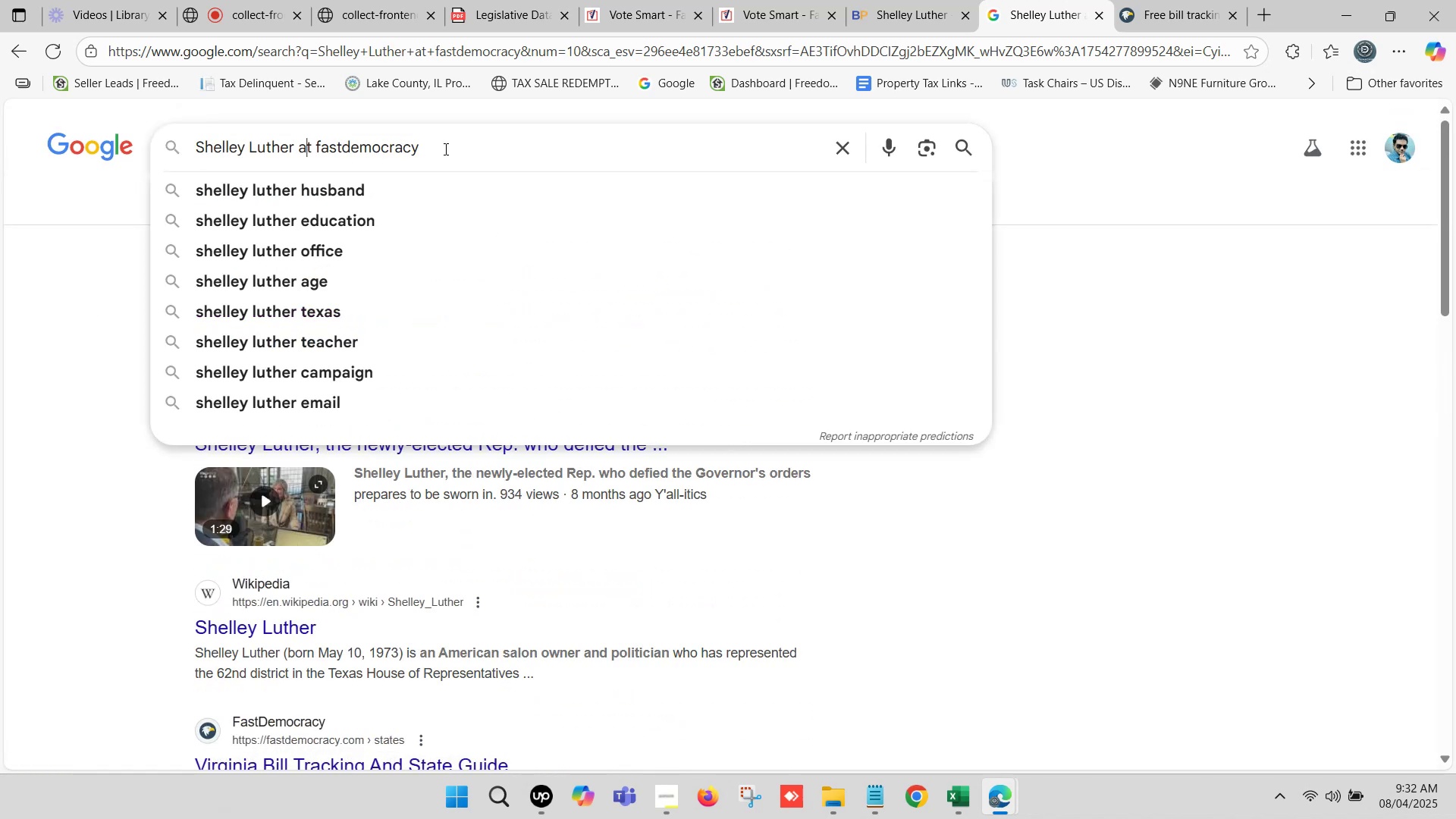 
left_click([470, 149])
 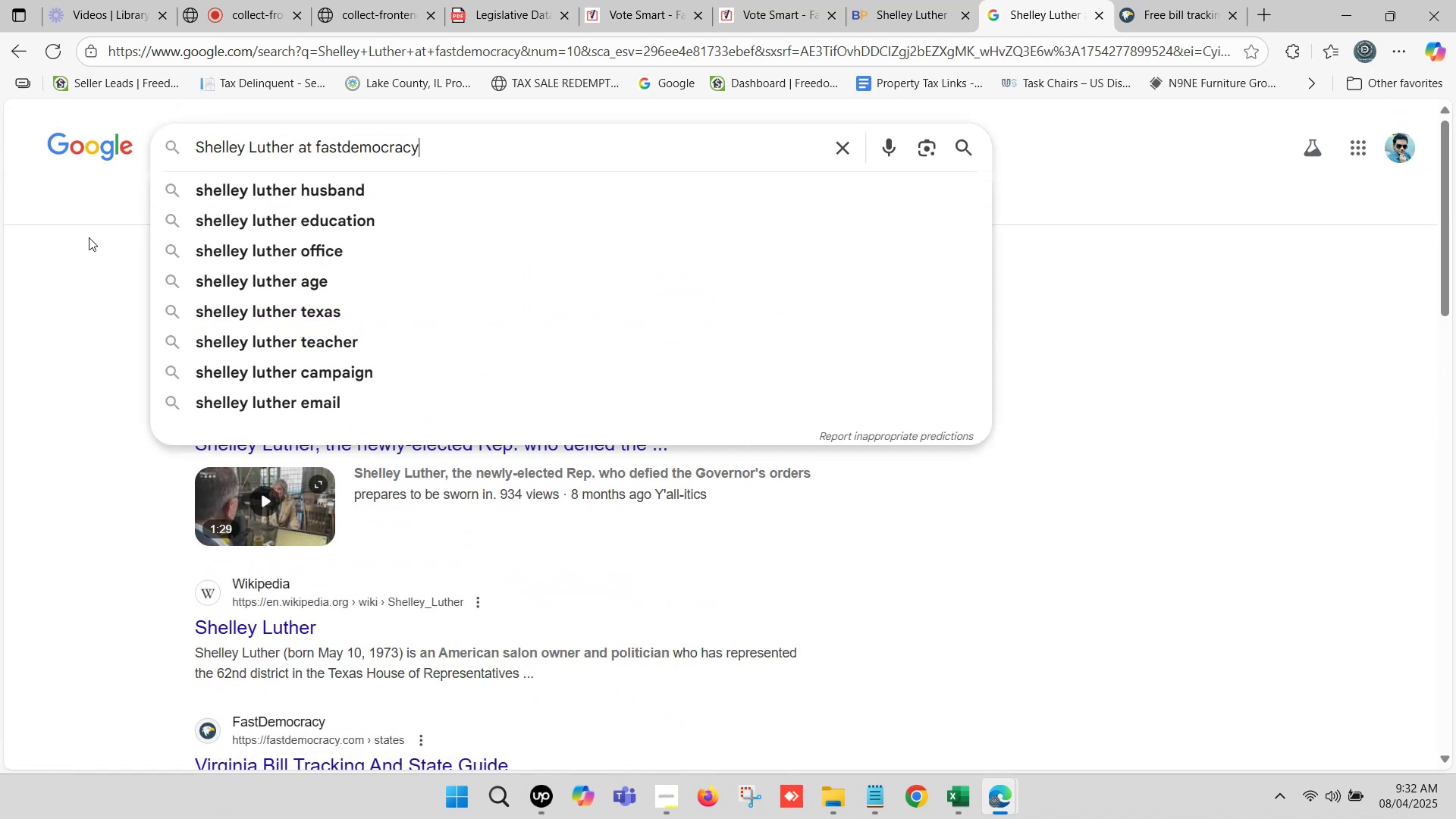 
left_click([85, 237])
 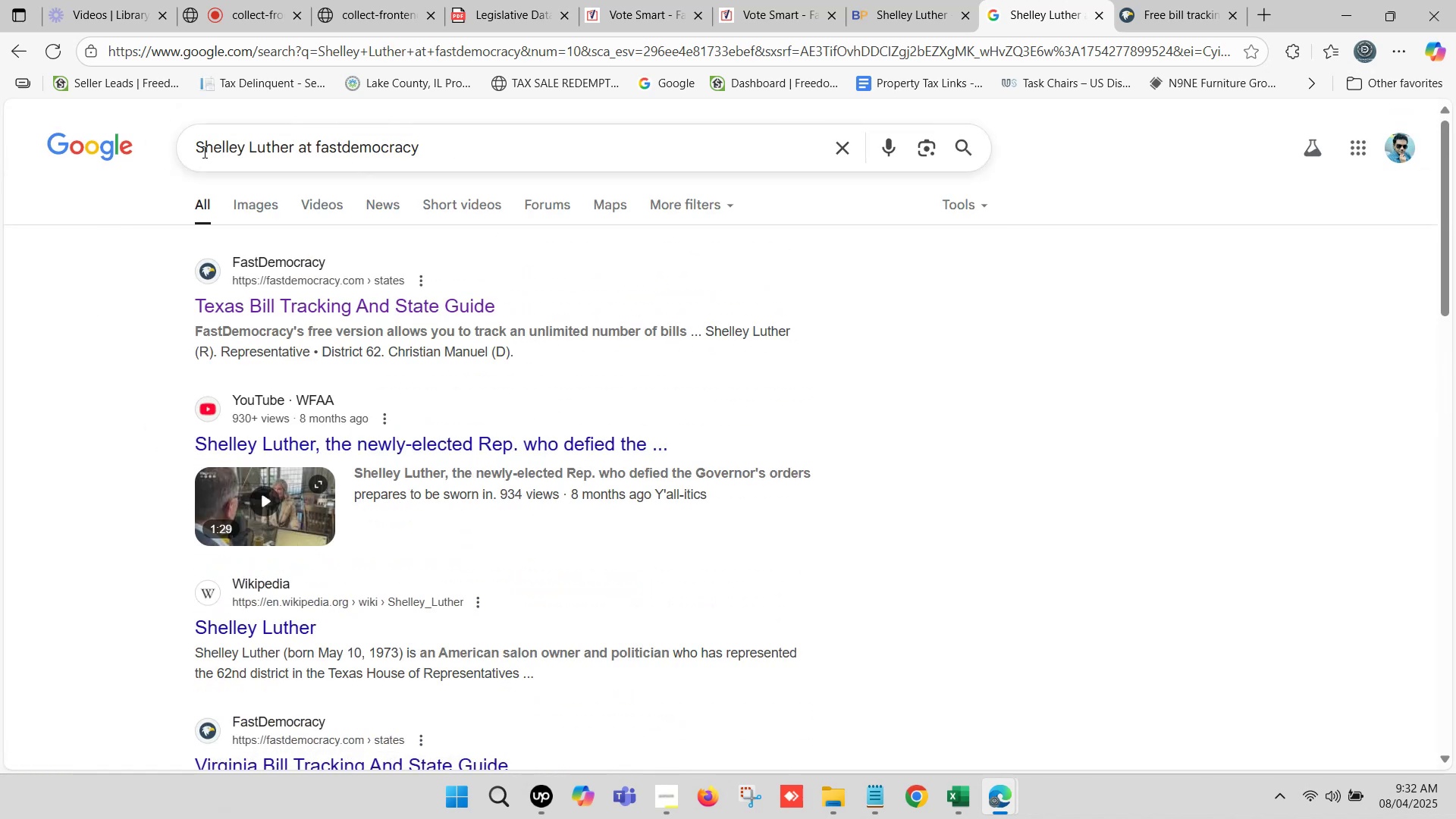 
left_click_drag(start_coordinate=[196, 144], to_coordinate=[294, 147])
 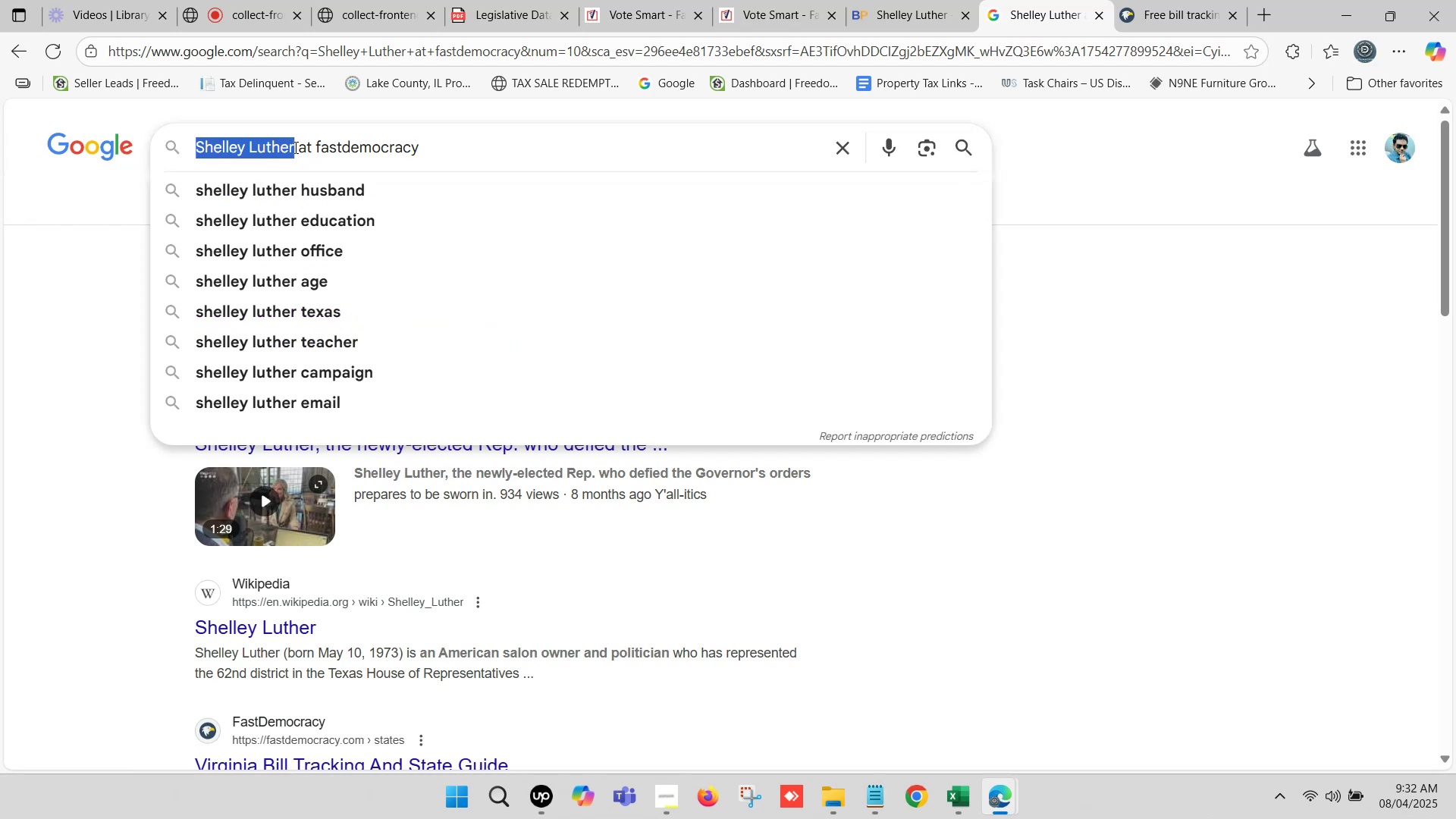 
key(Control+C)
 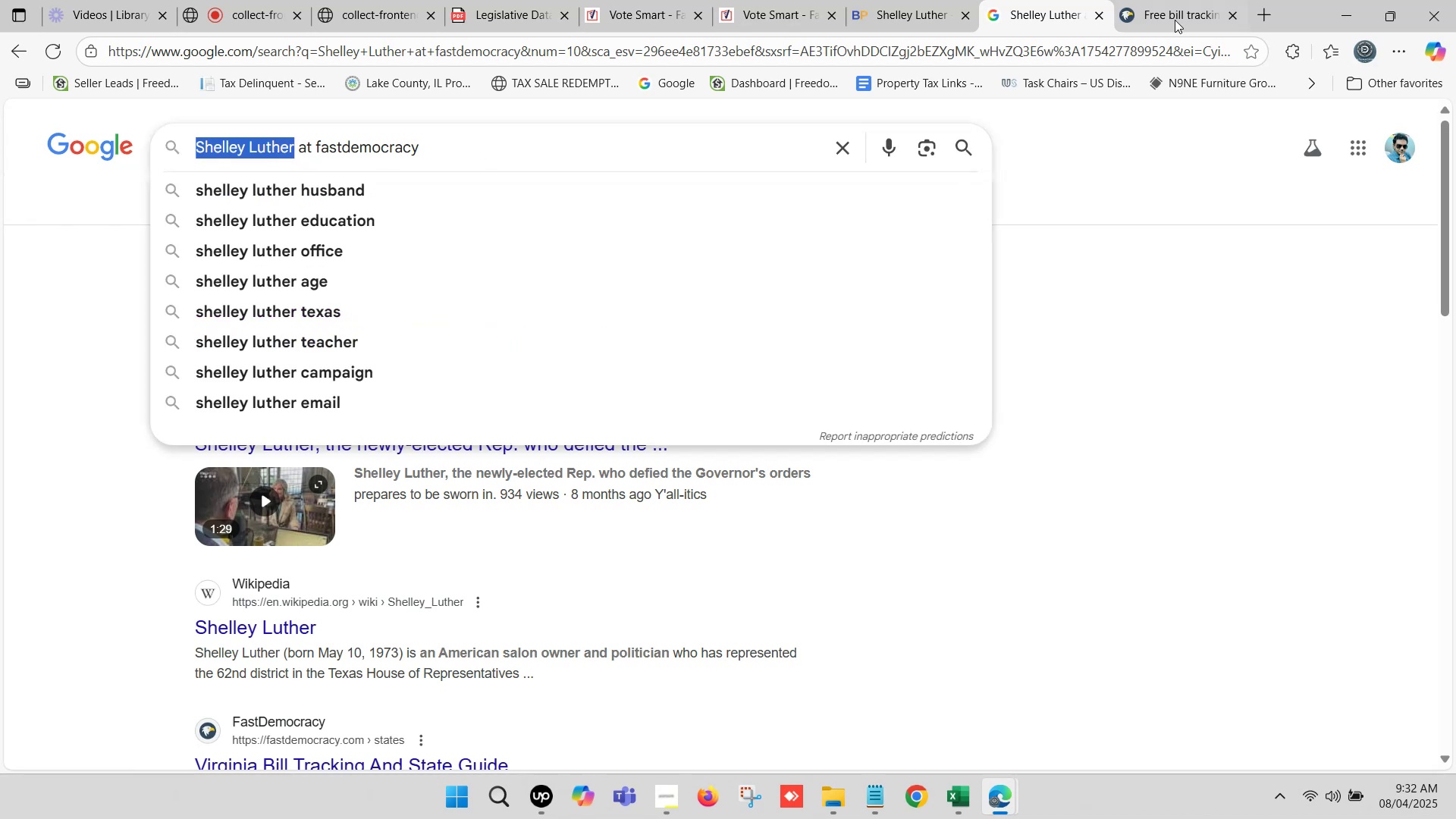 
left_click([1209, 0])
 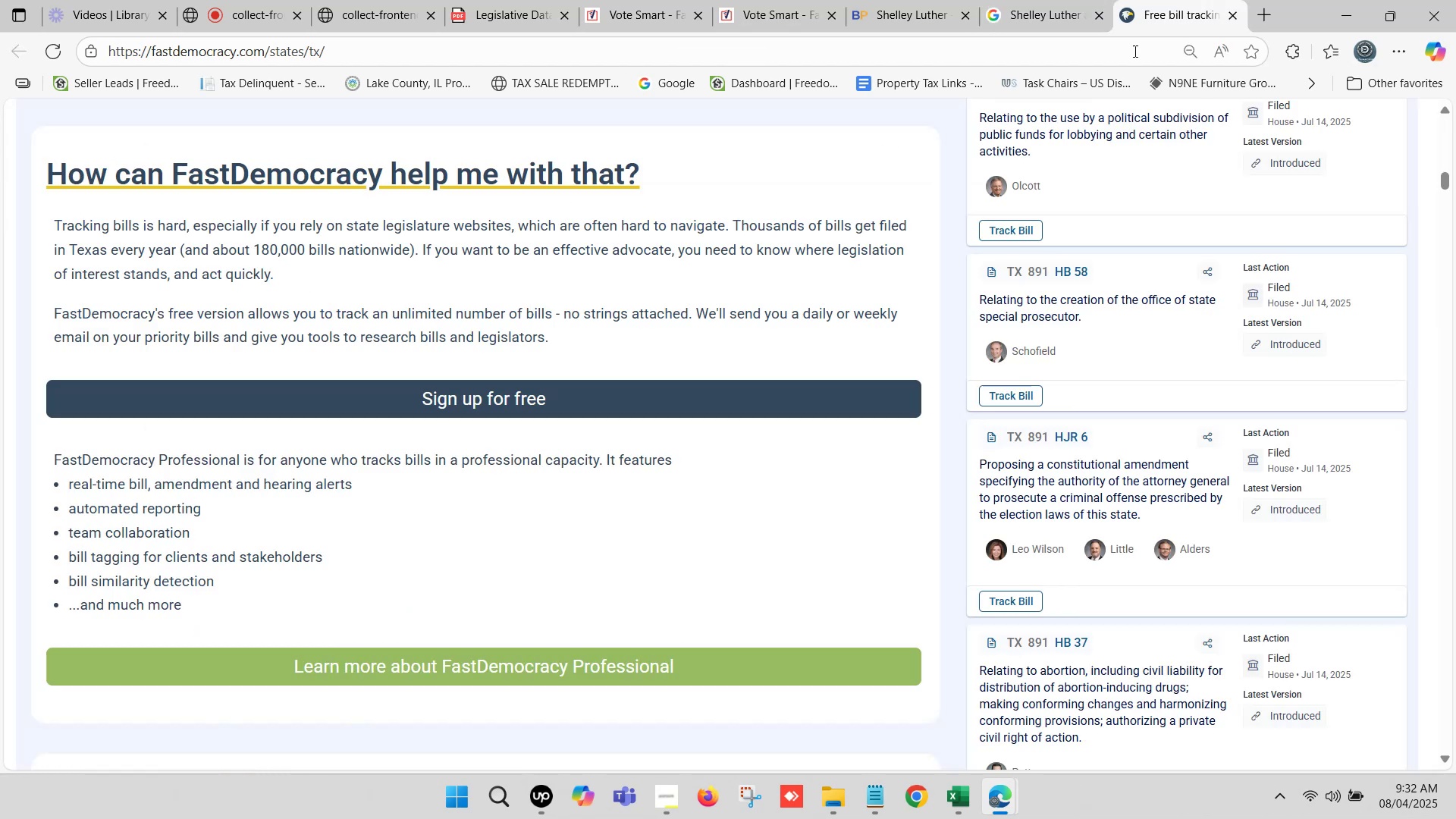 
key(Control+F)
 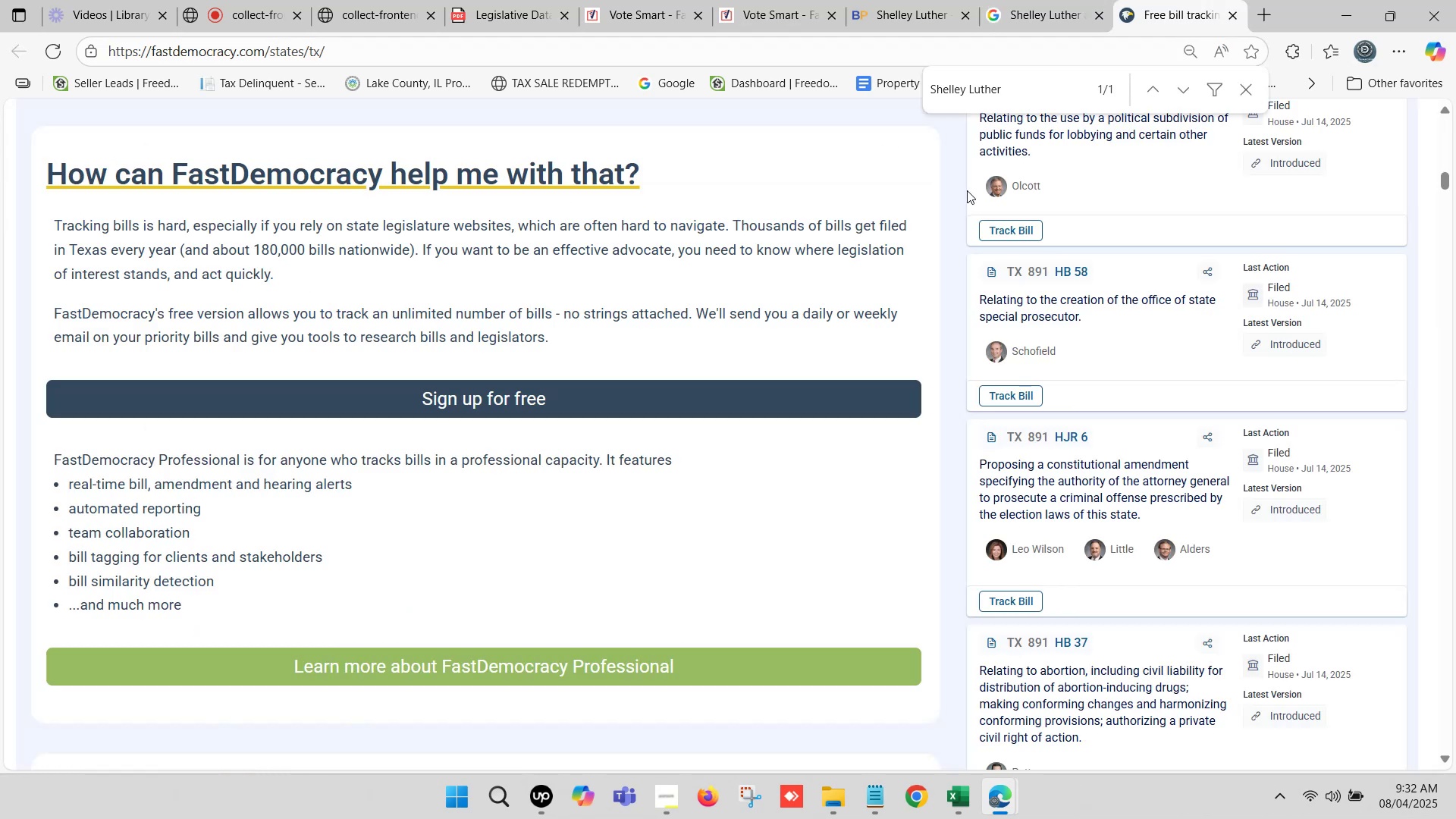 
key(Control+V)
 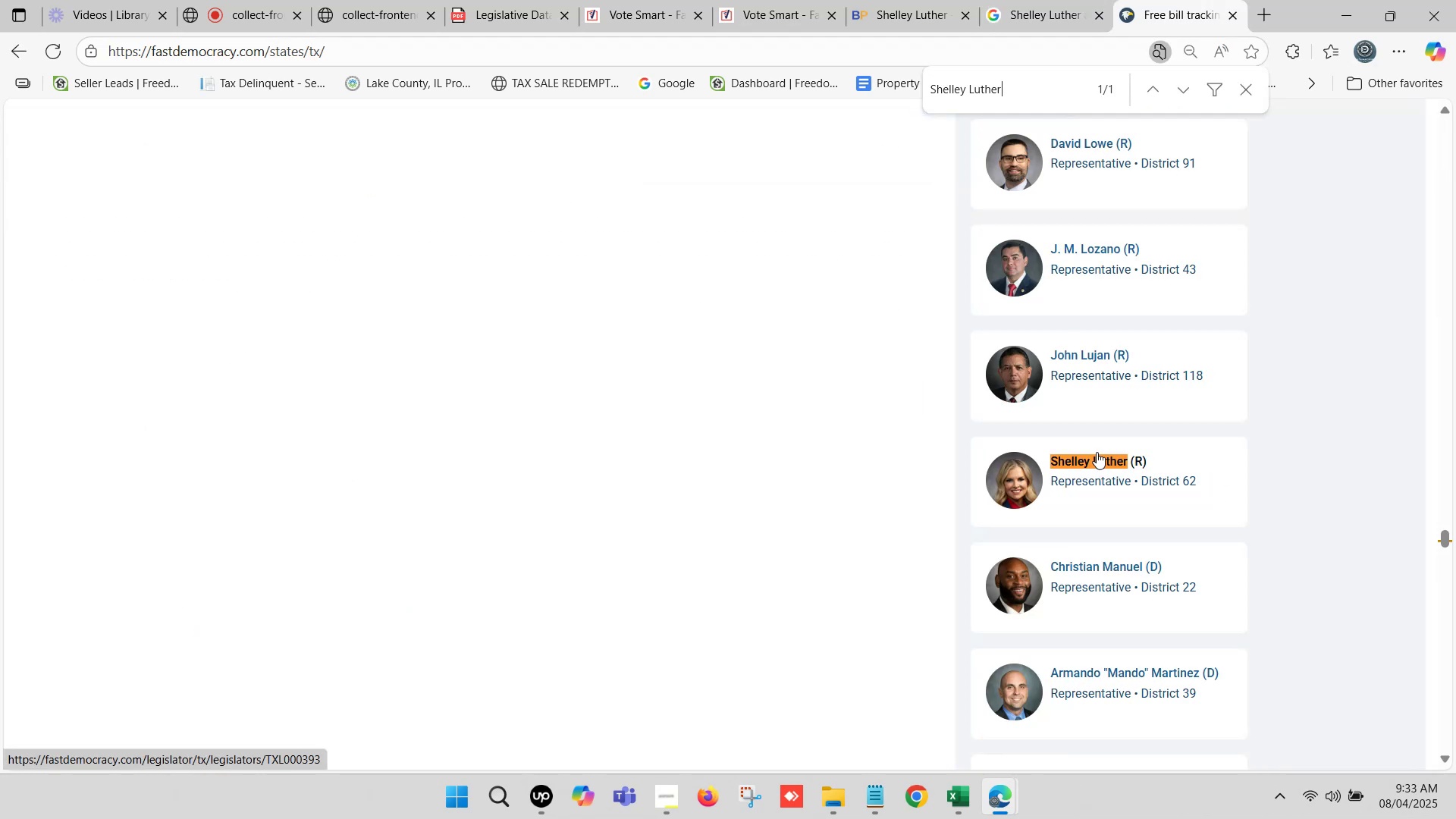 
left_click([1097, 452])
 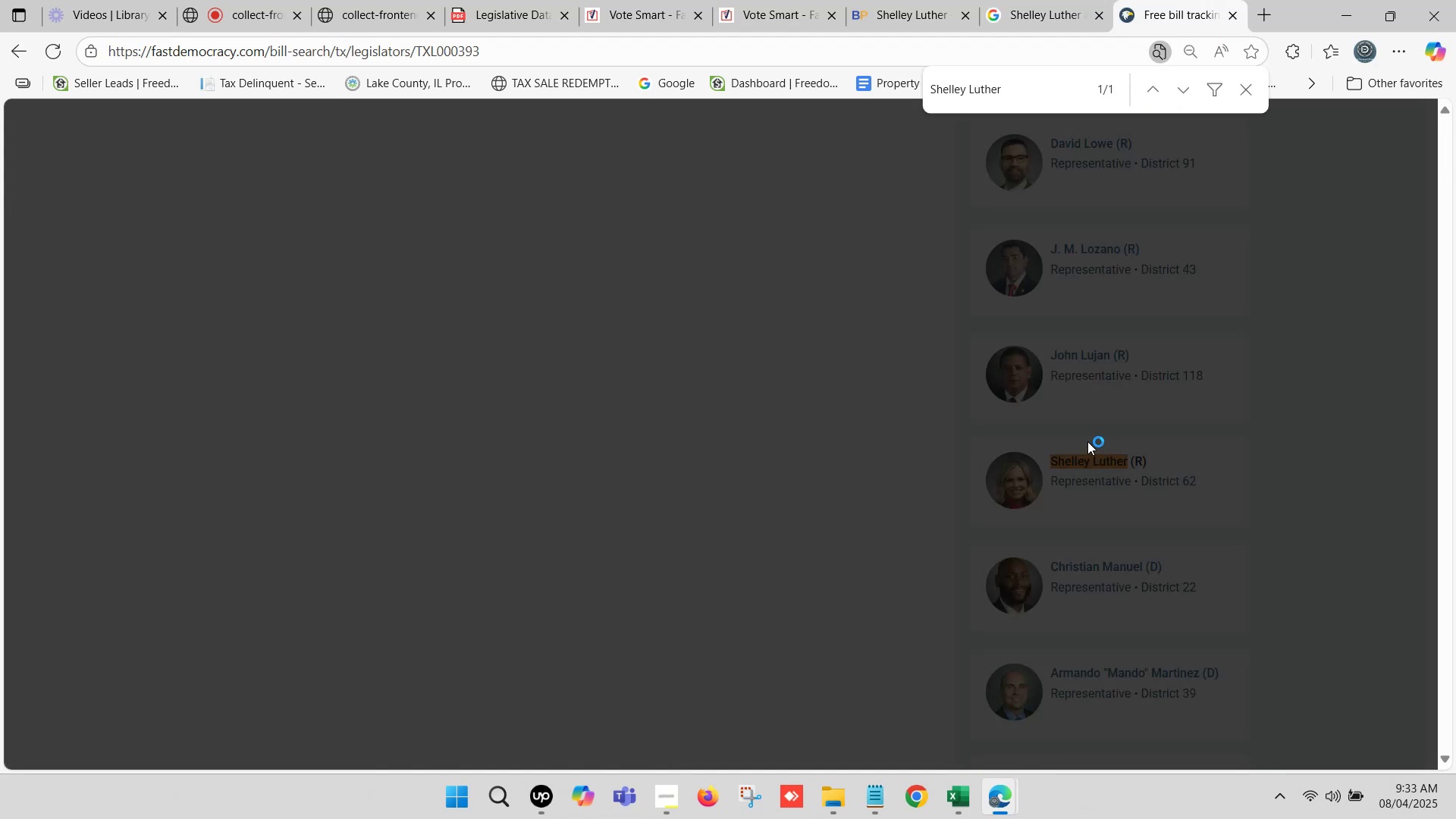 
wait(5.03)
 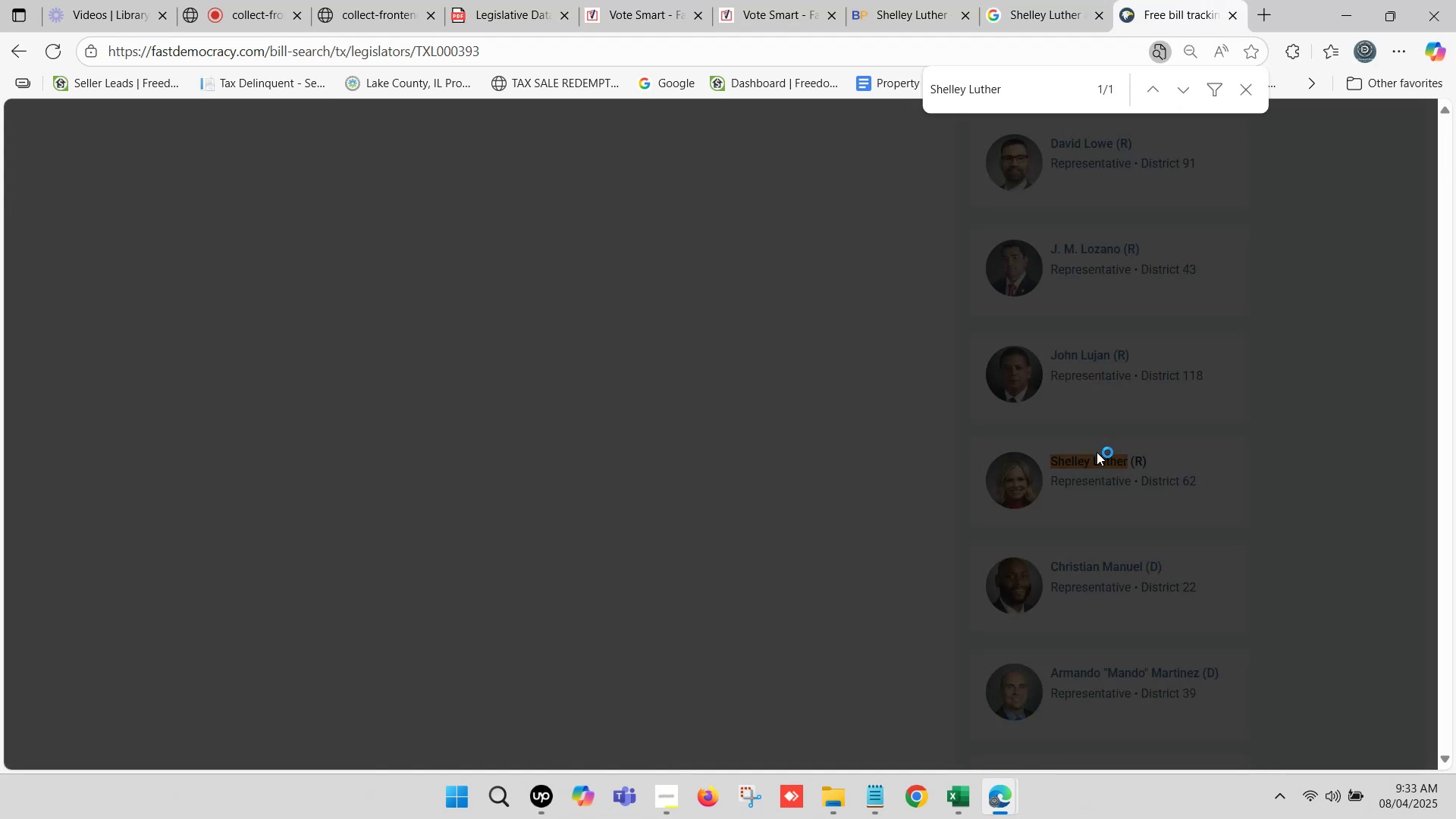 
scroll: coordinate [384, 443], scroll_direction: down, amount: 1.0
 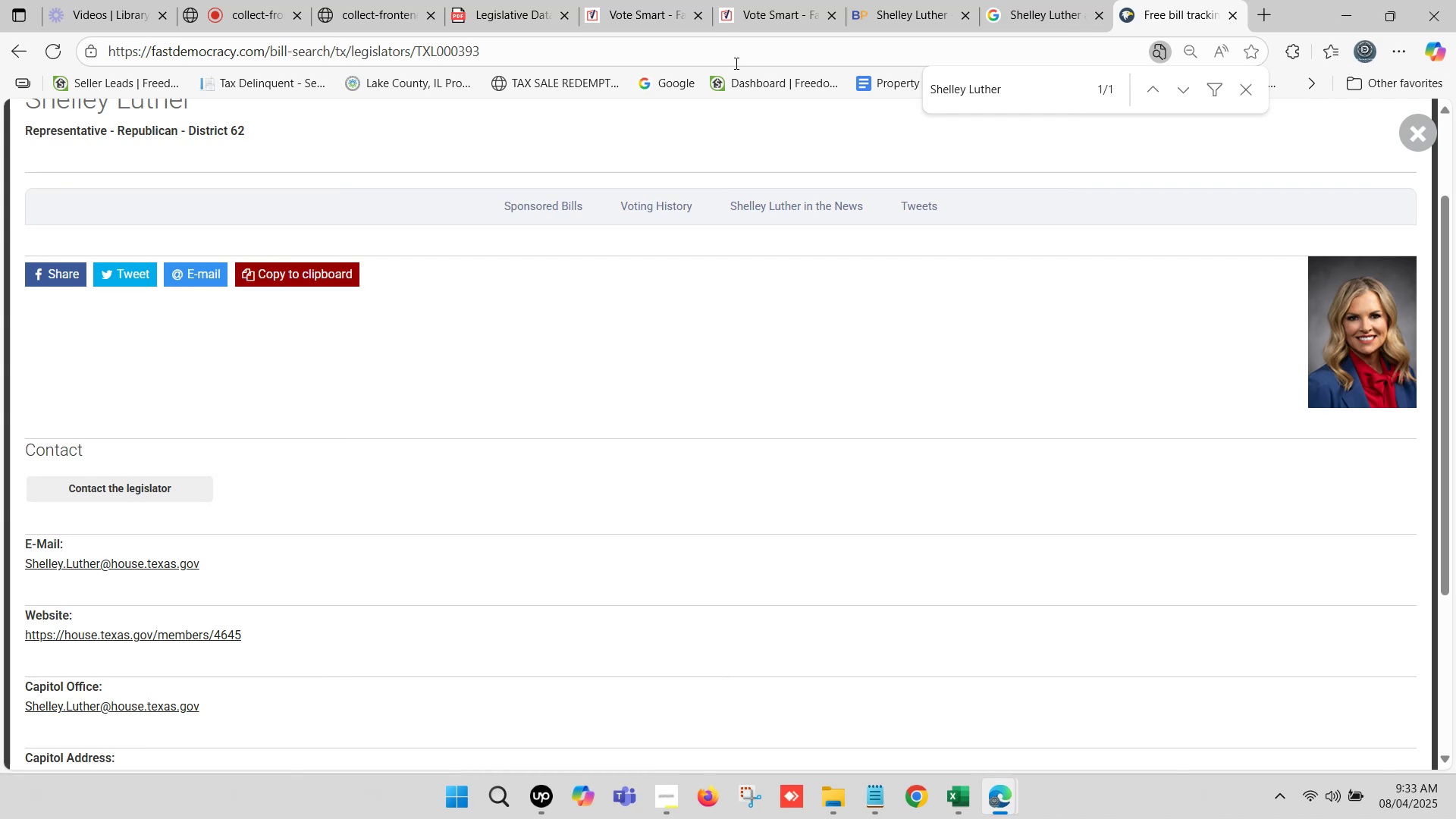 
left_click([785, 0])
 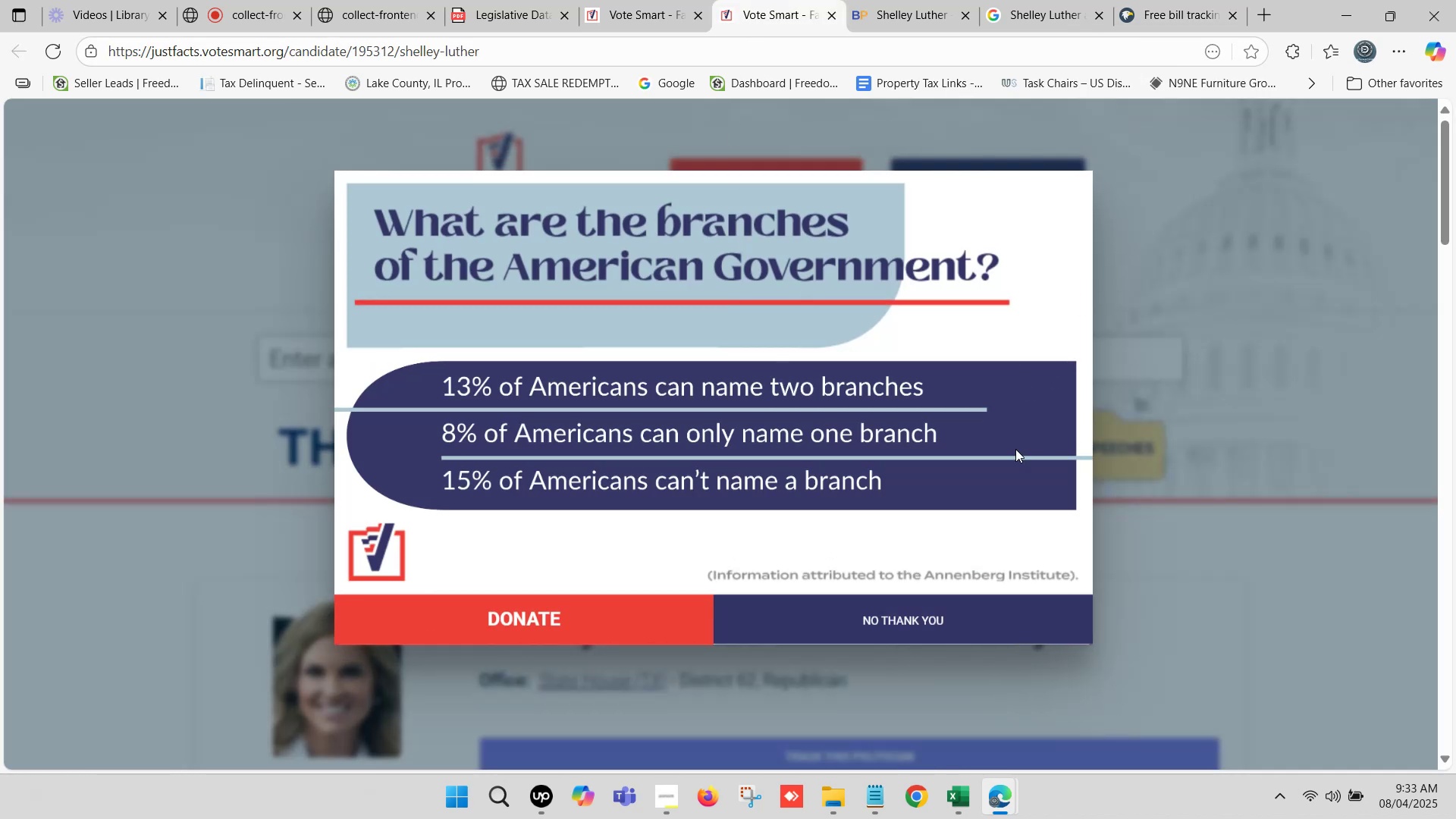 
scroll: coordinate [1094, 359], scroll_direction: down, amount: 7.0
 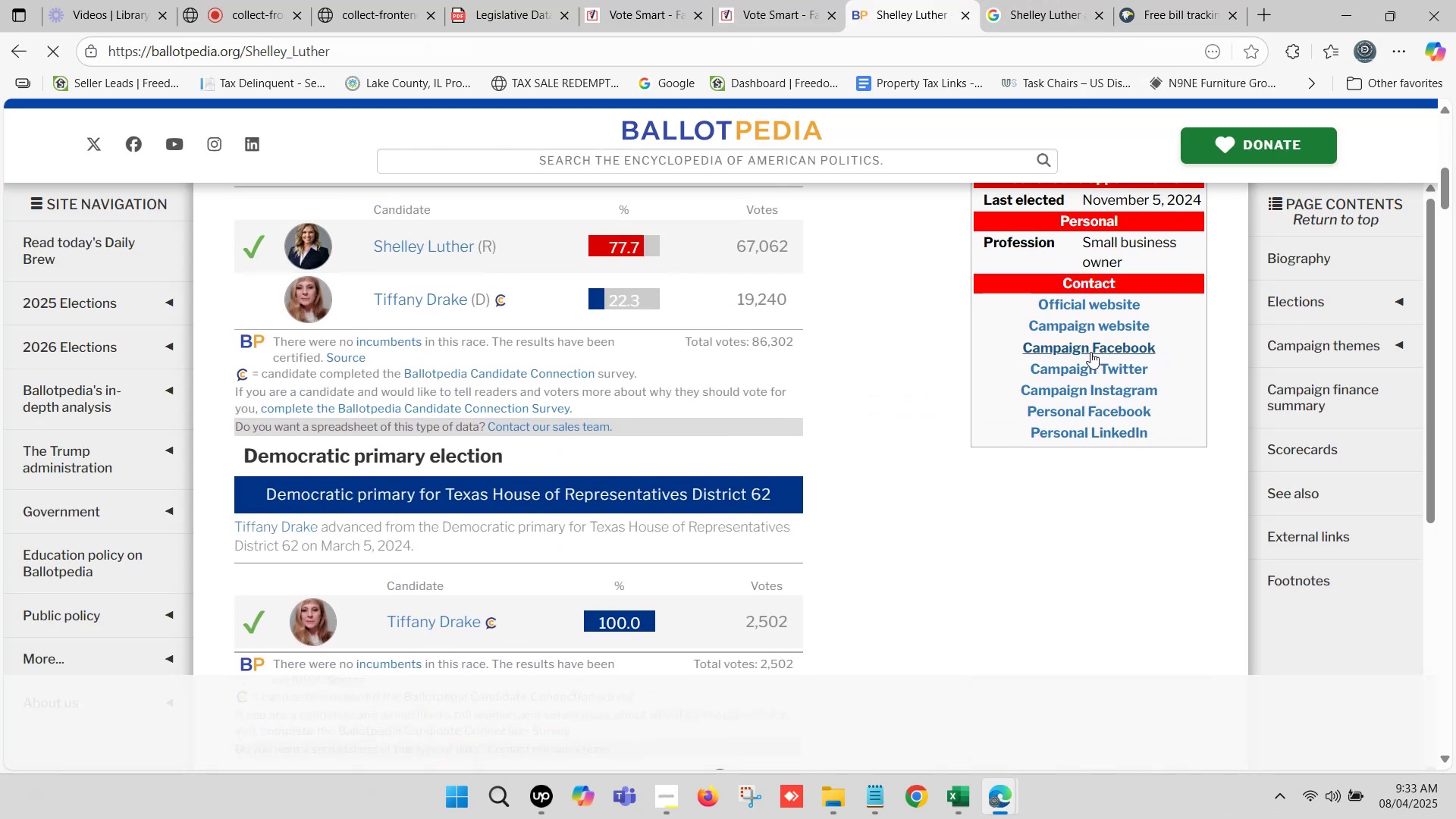 
hold_key(key=ControlLeft, duration=1.51)
left_click([1112, 304])
 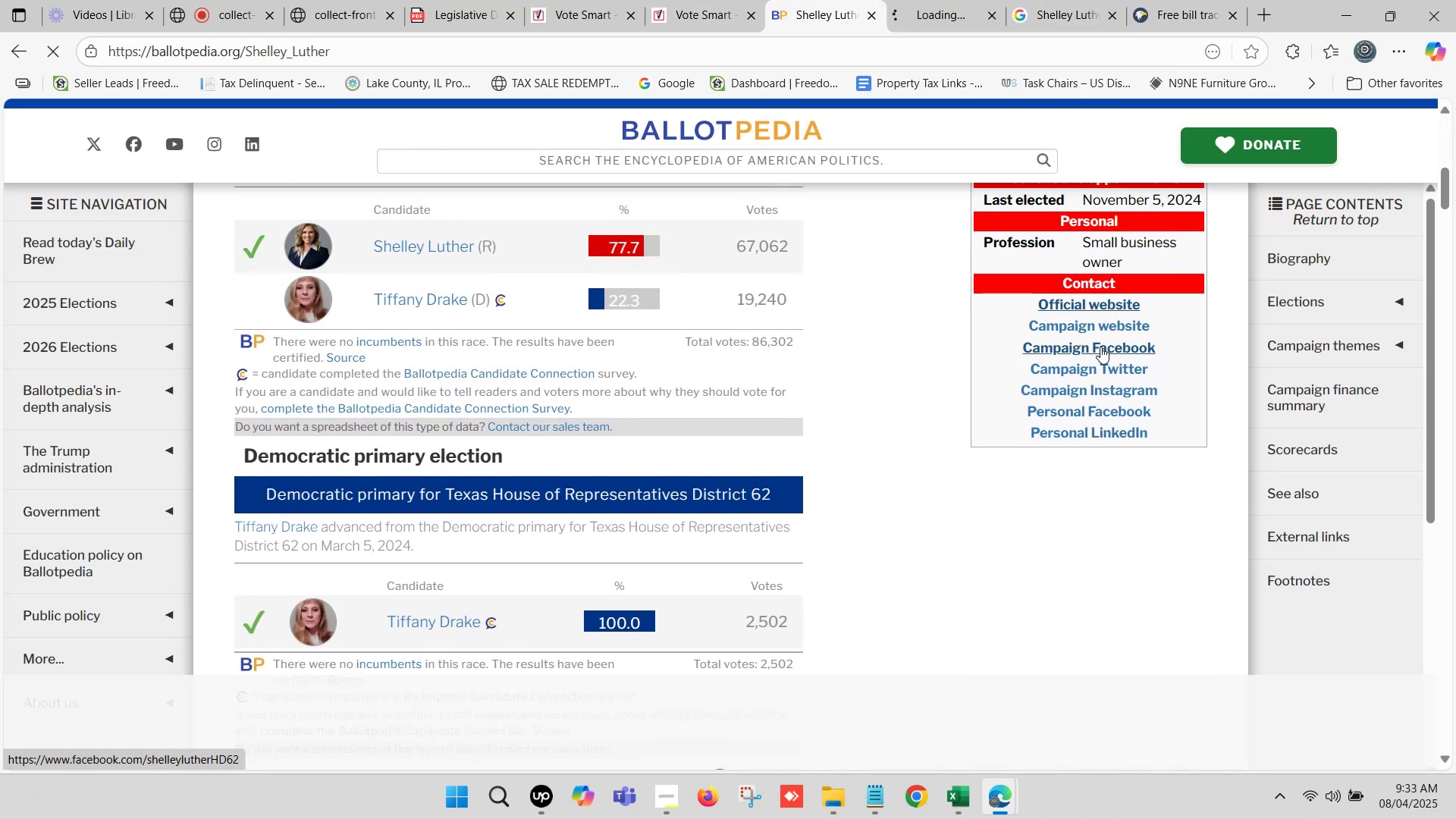 
hold_key(key=ControlLeft, duration=1.24)
left_click([1117, 319])
 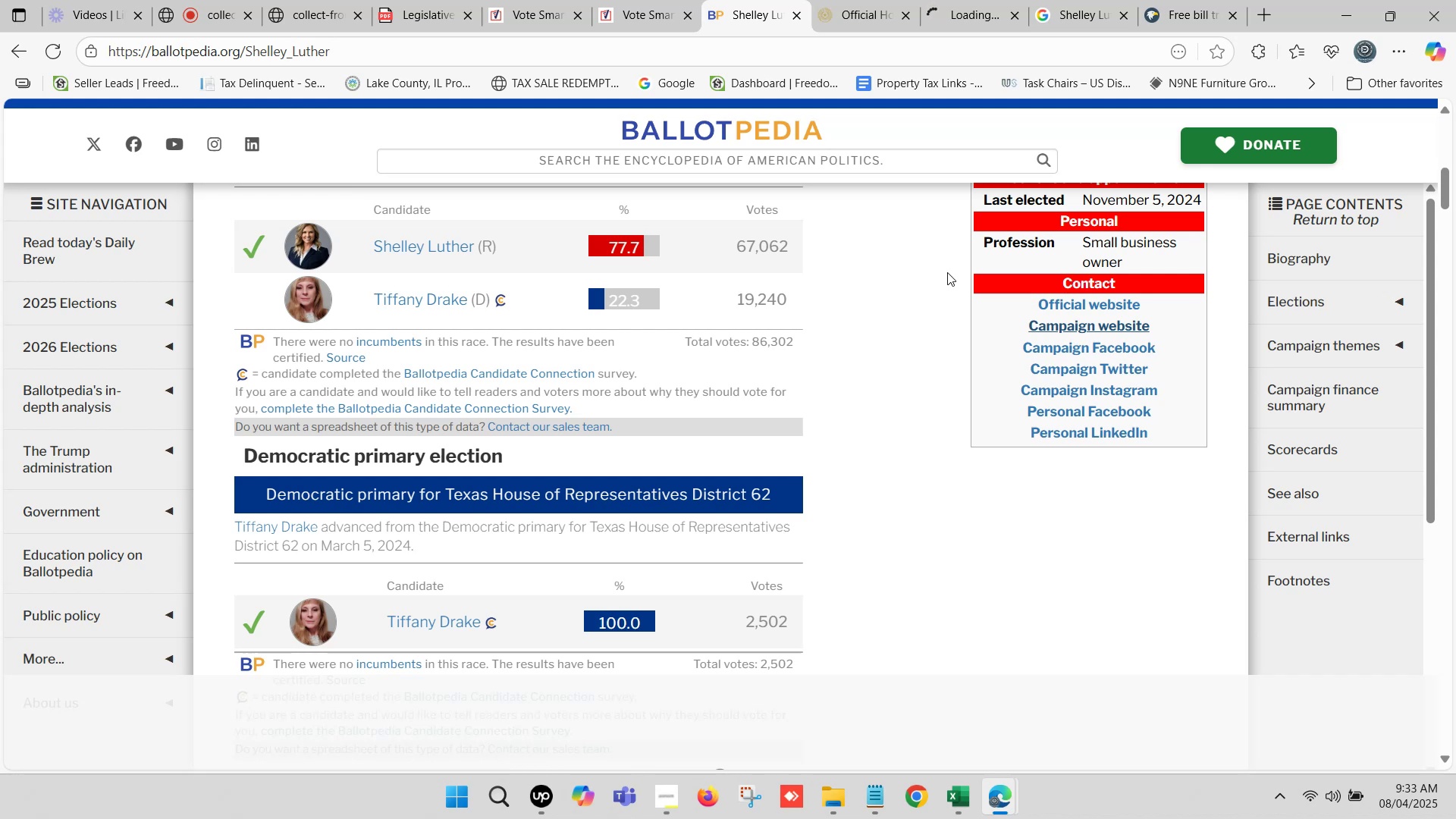 
wait(40.42)
 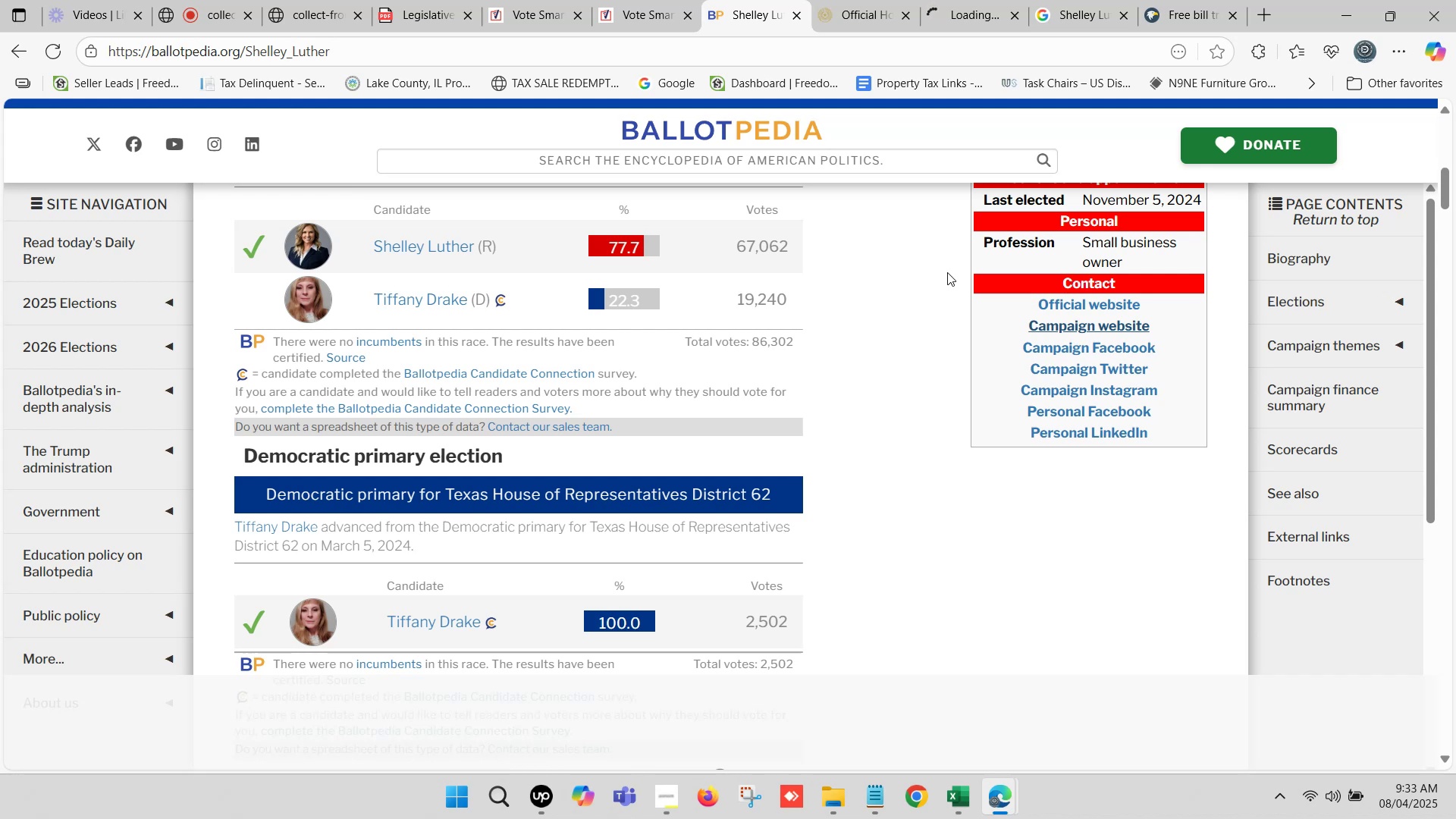 
double_click([743, 0])
 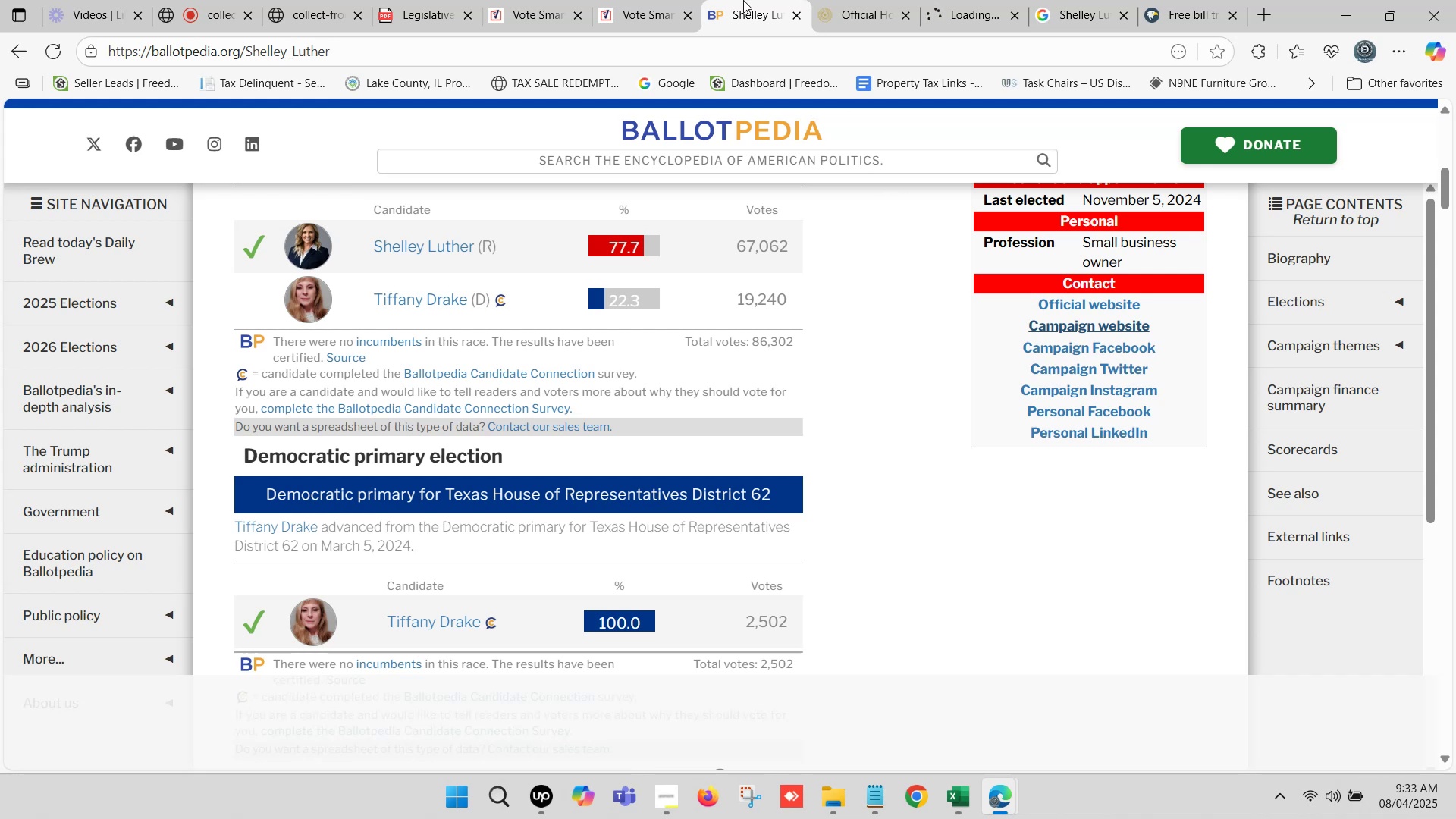 
triple_click([743, 0])
 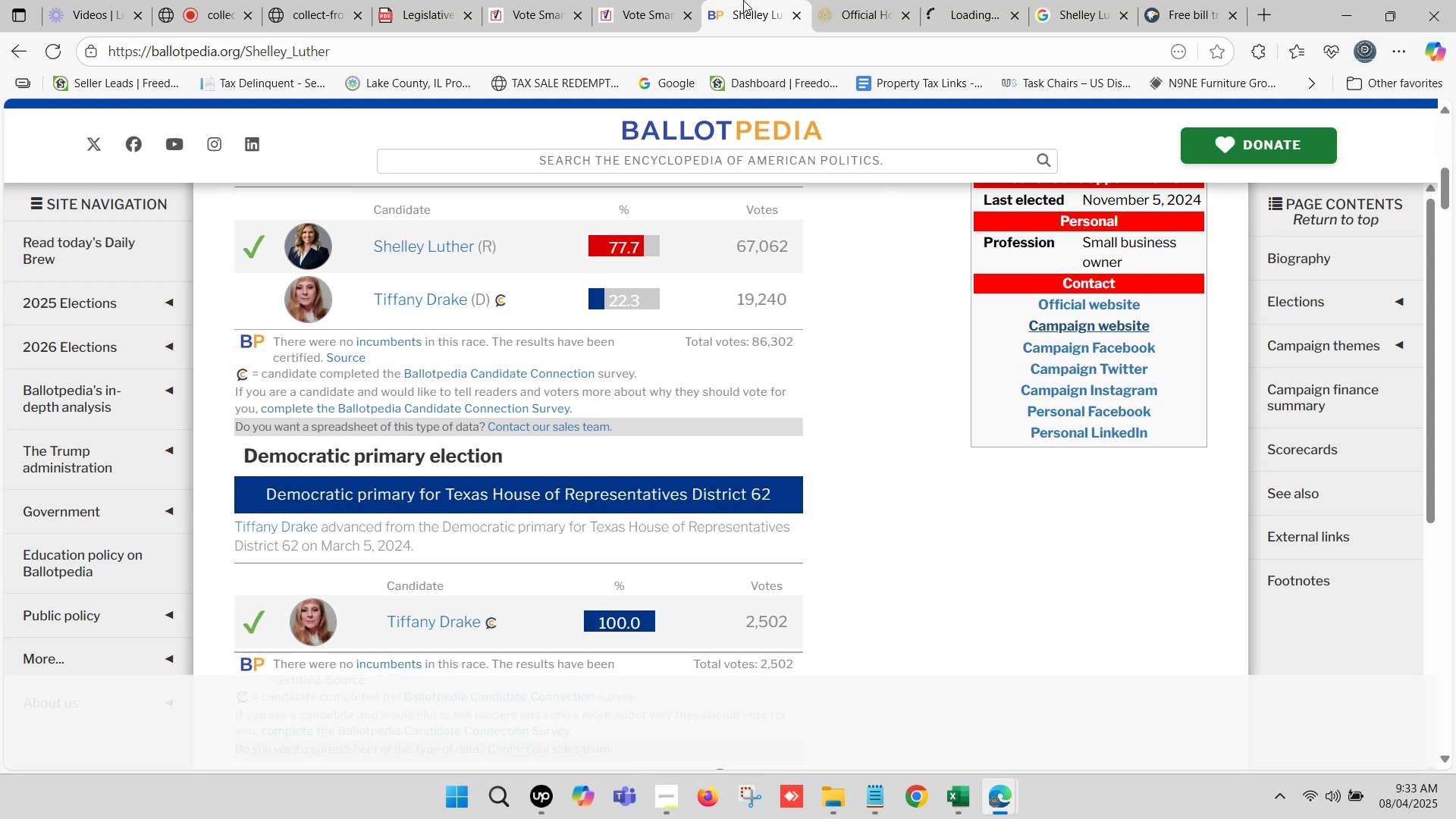 
double_click([743, 0])
 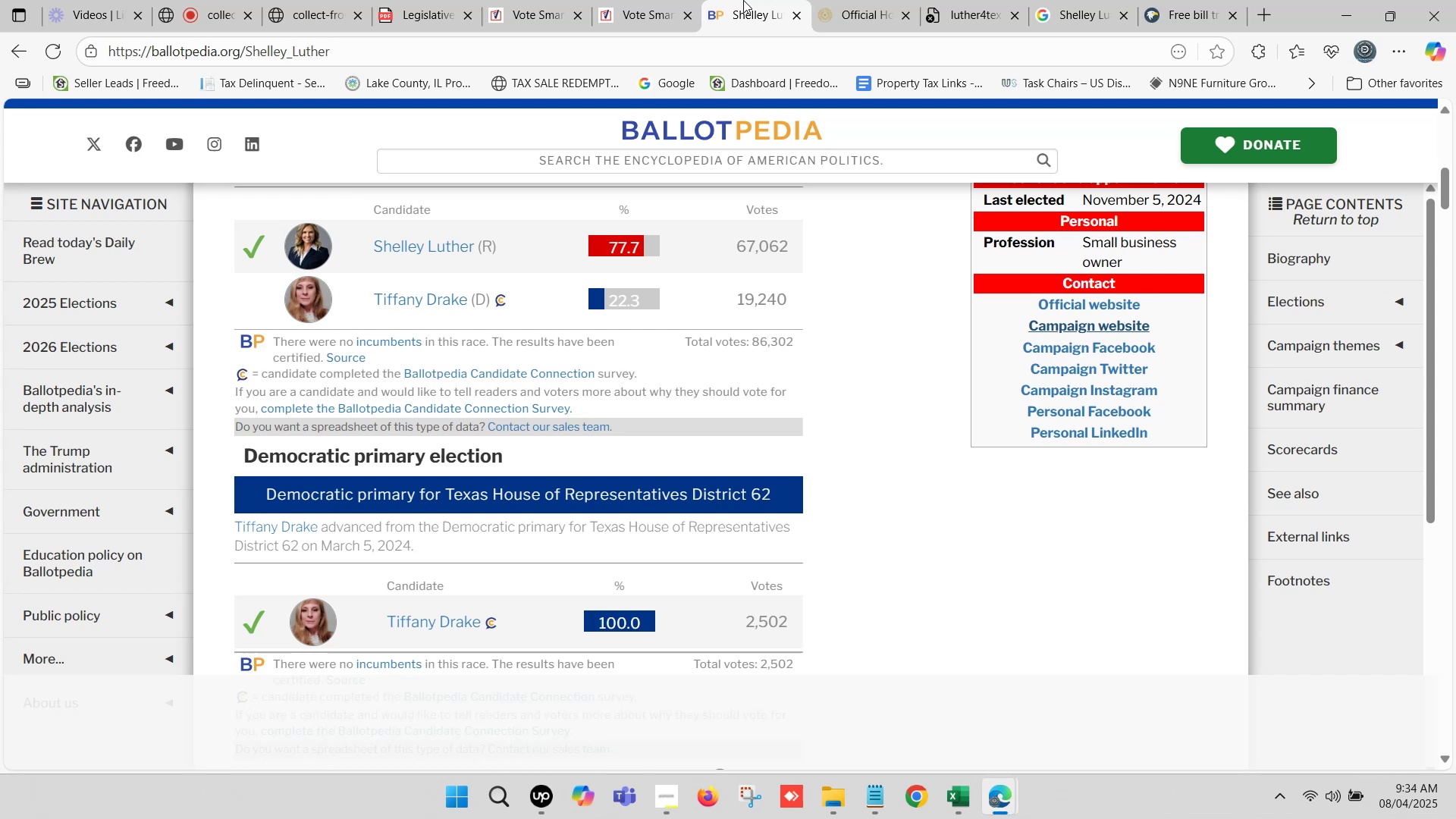 
wait(34.15)
 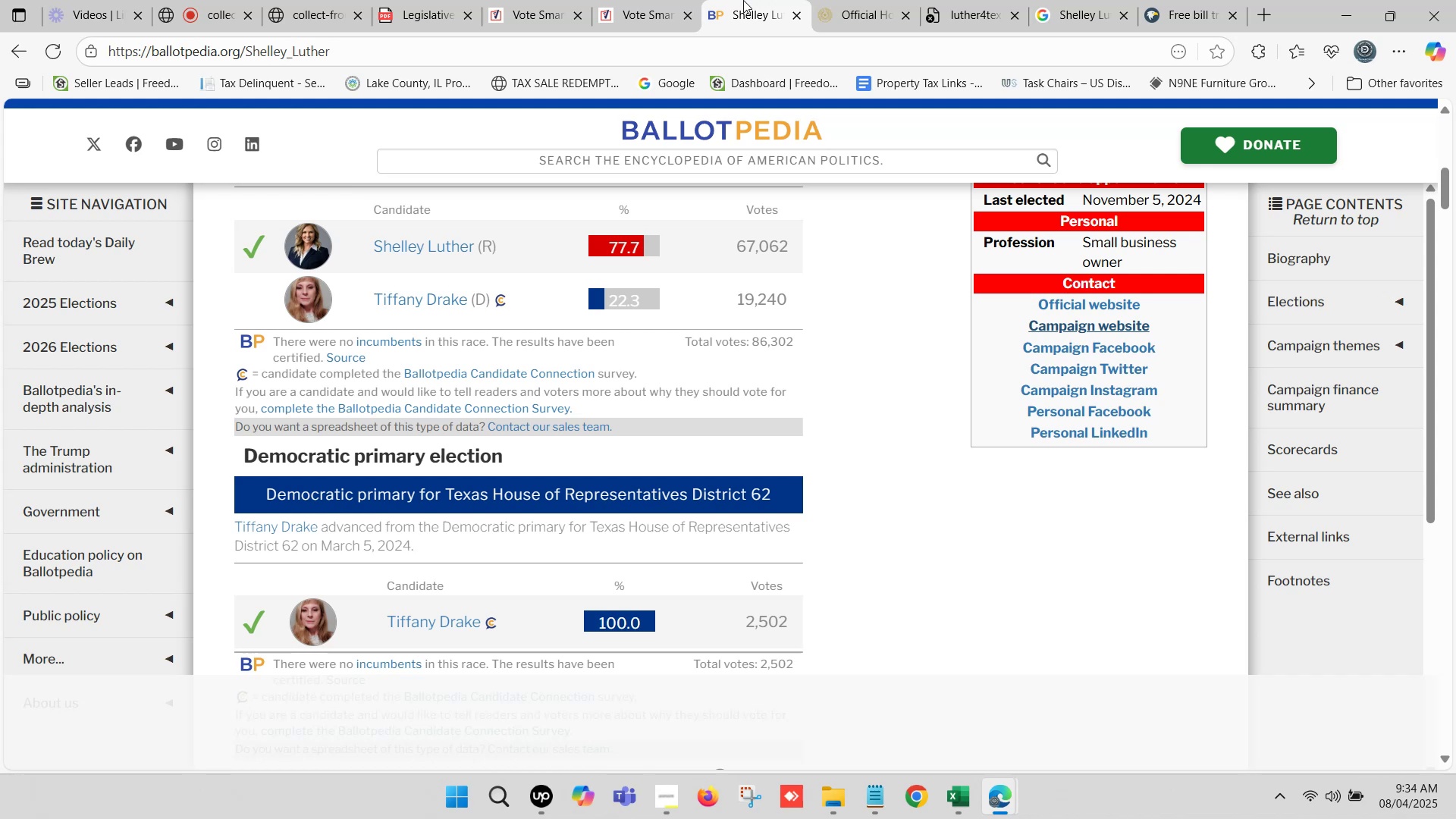 
left_click([750, 0])
 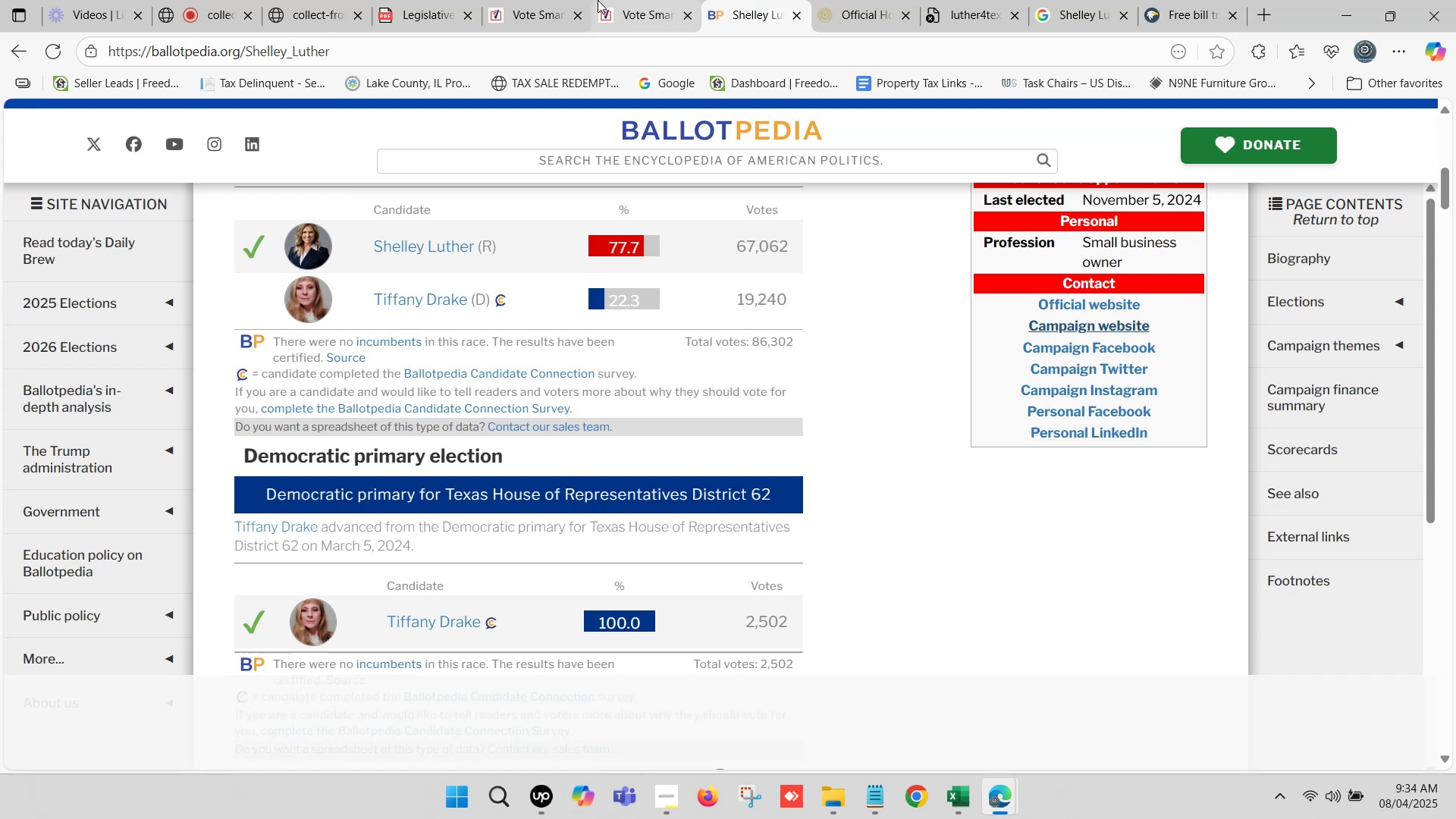 
left_click([645, 0])
 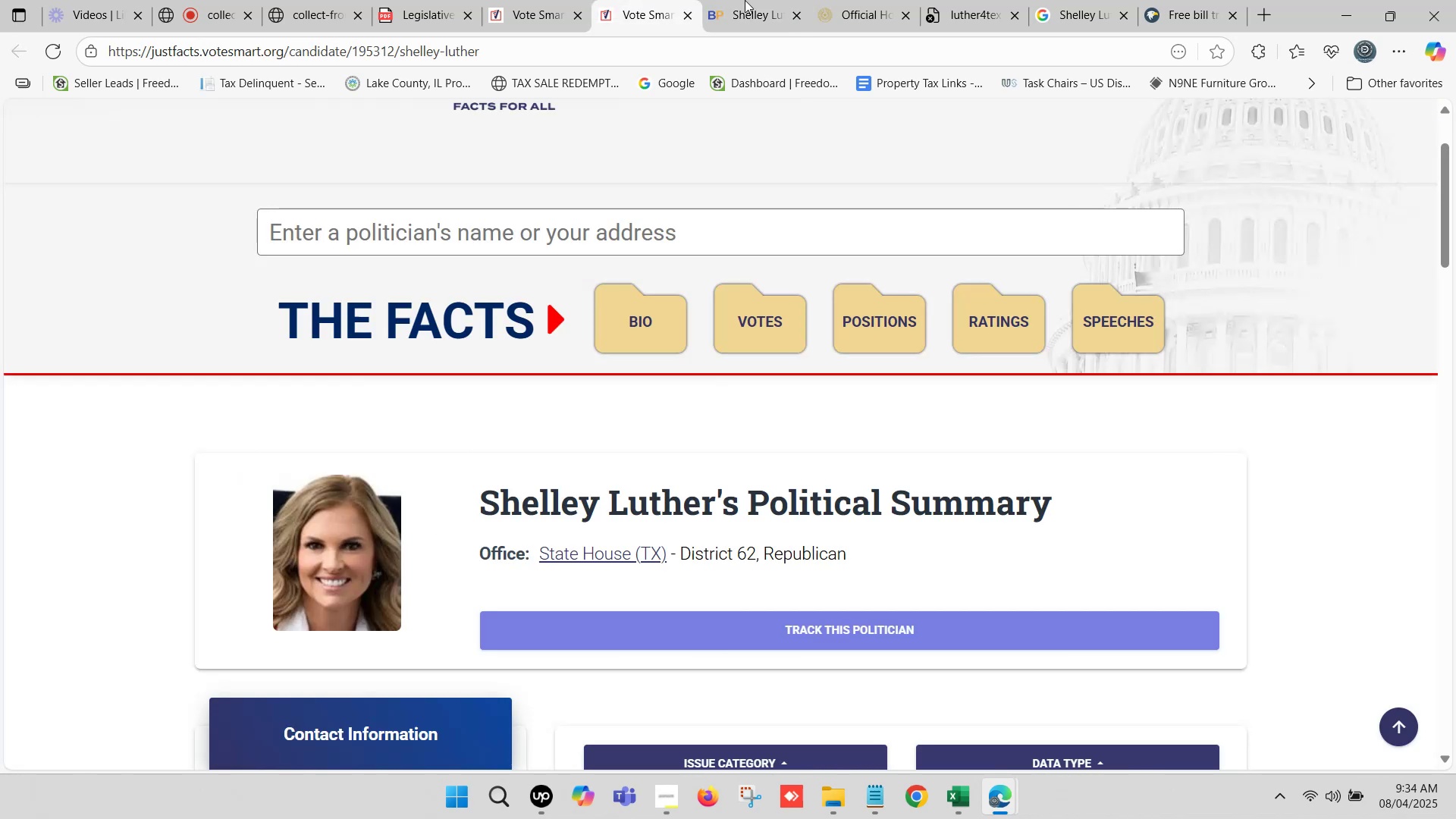 
left_click([792, 0])
 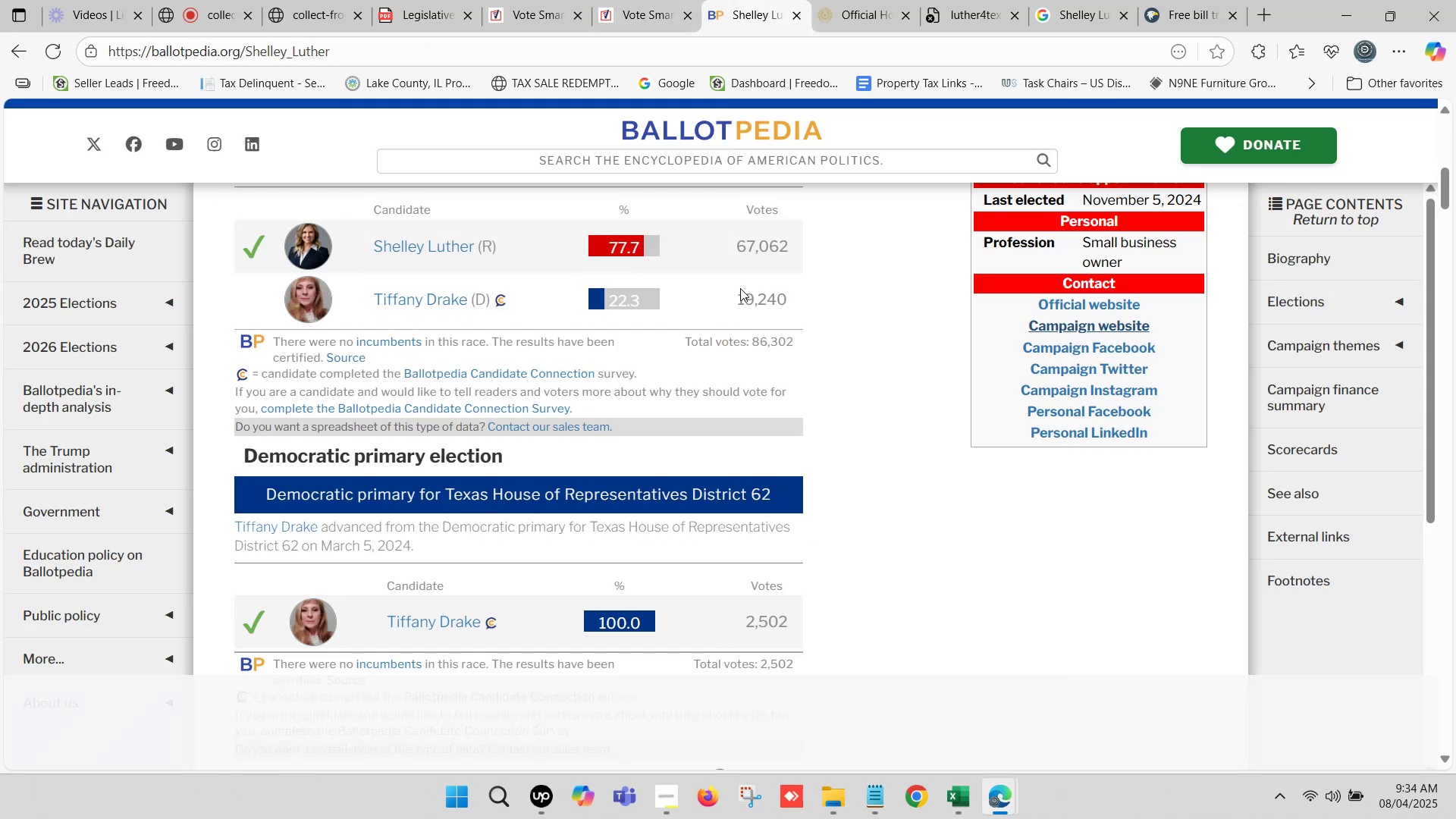 
scroll: coordinate [676, 237], scroll_direction: up, amount: 15.0
 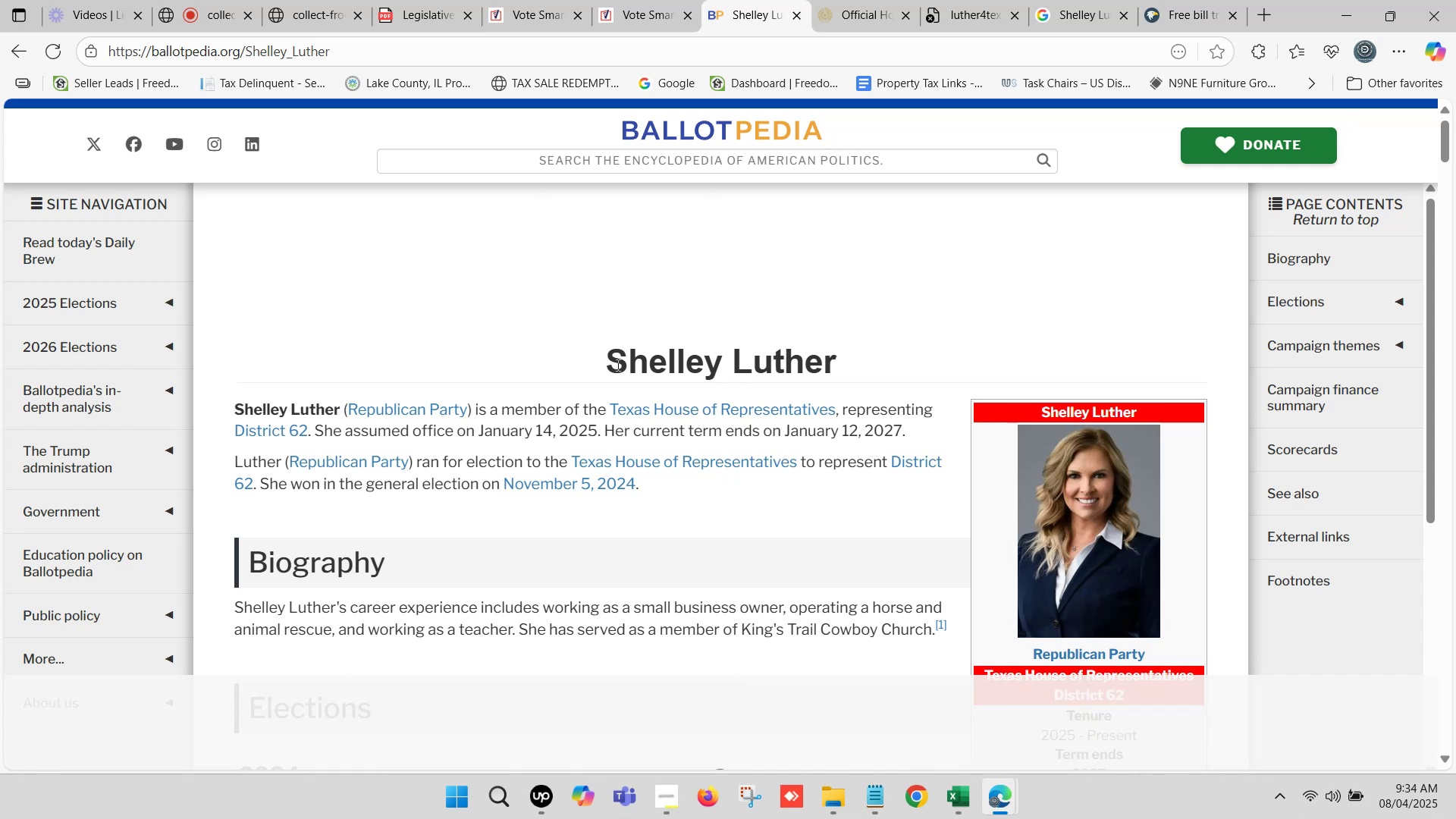 
left_click_drag(start_coordinate=[612, 365], to_coordinate=[833, 362])
 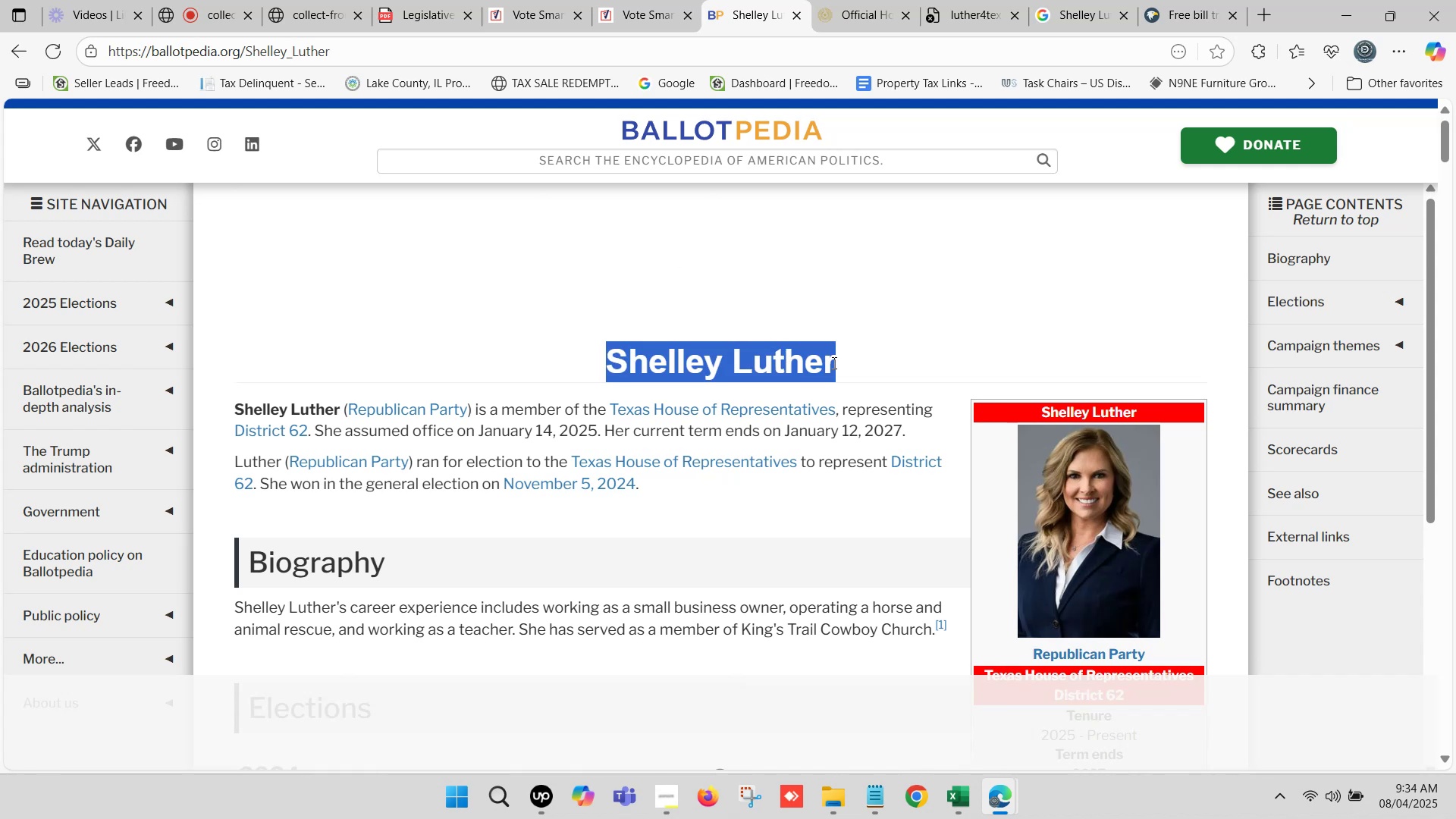 
key(Control+C)
 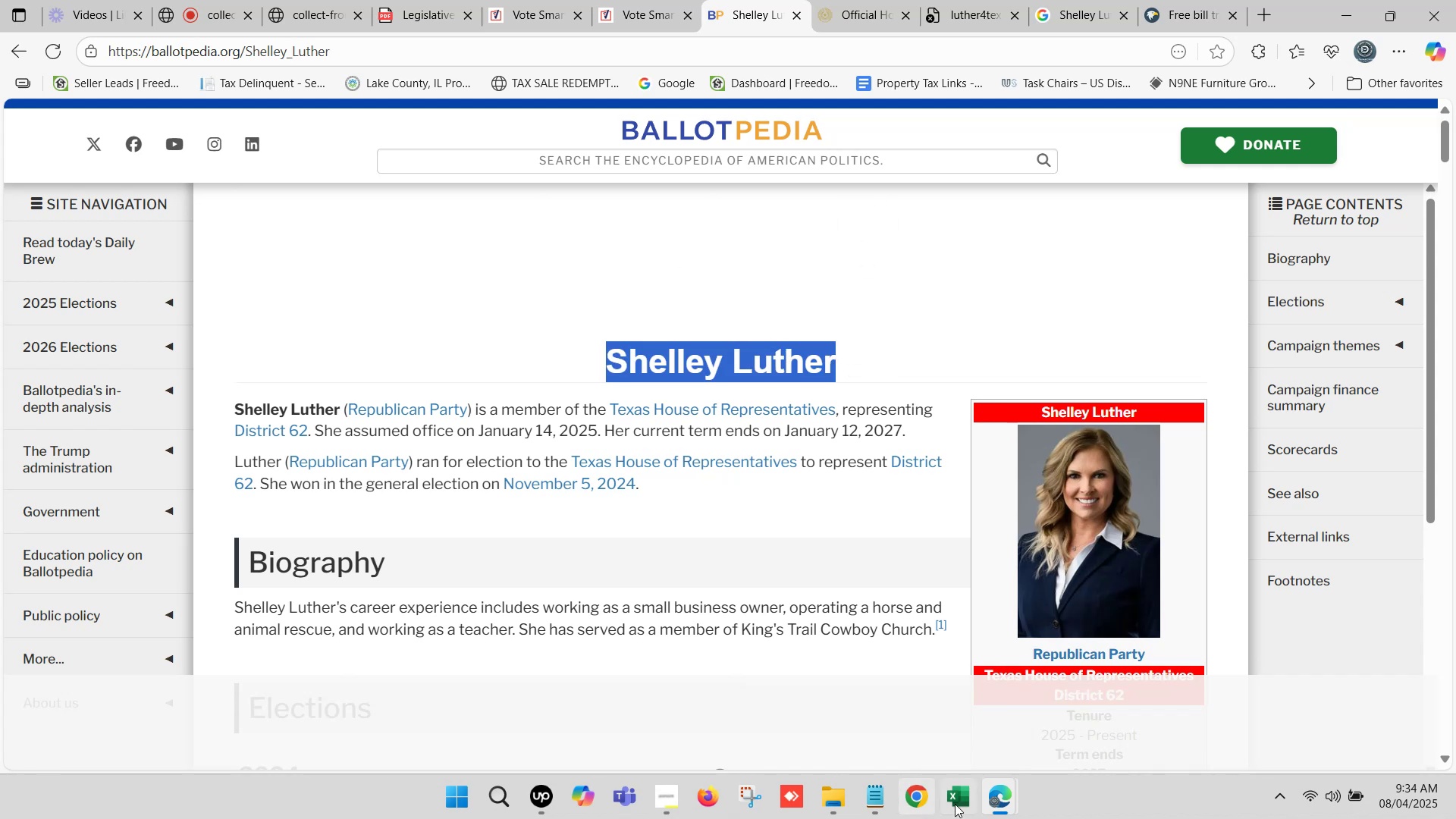 
left_click([959, 803])
 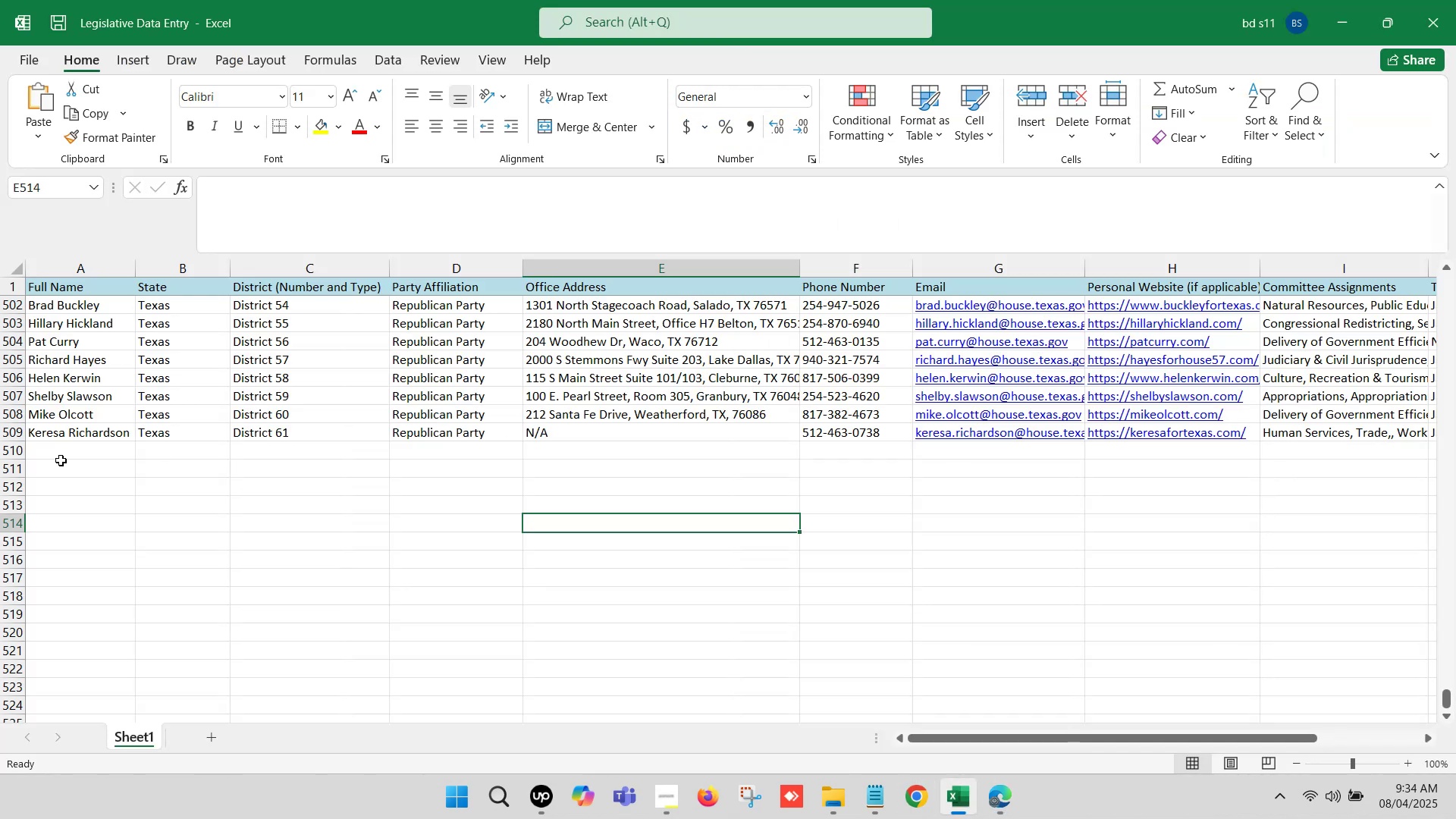 
double_click([61, 453])
 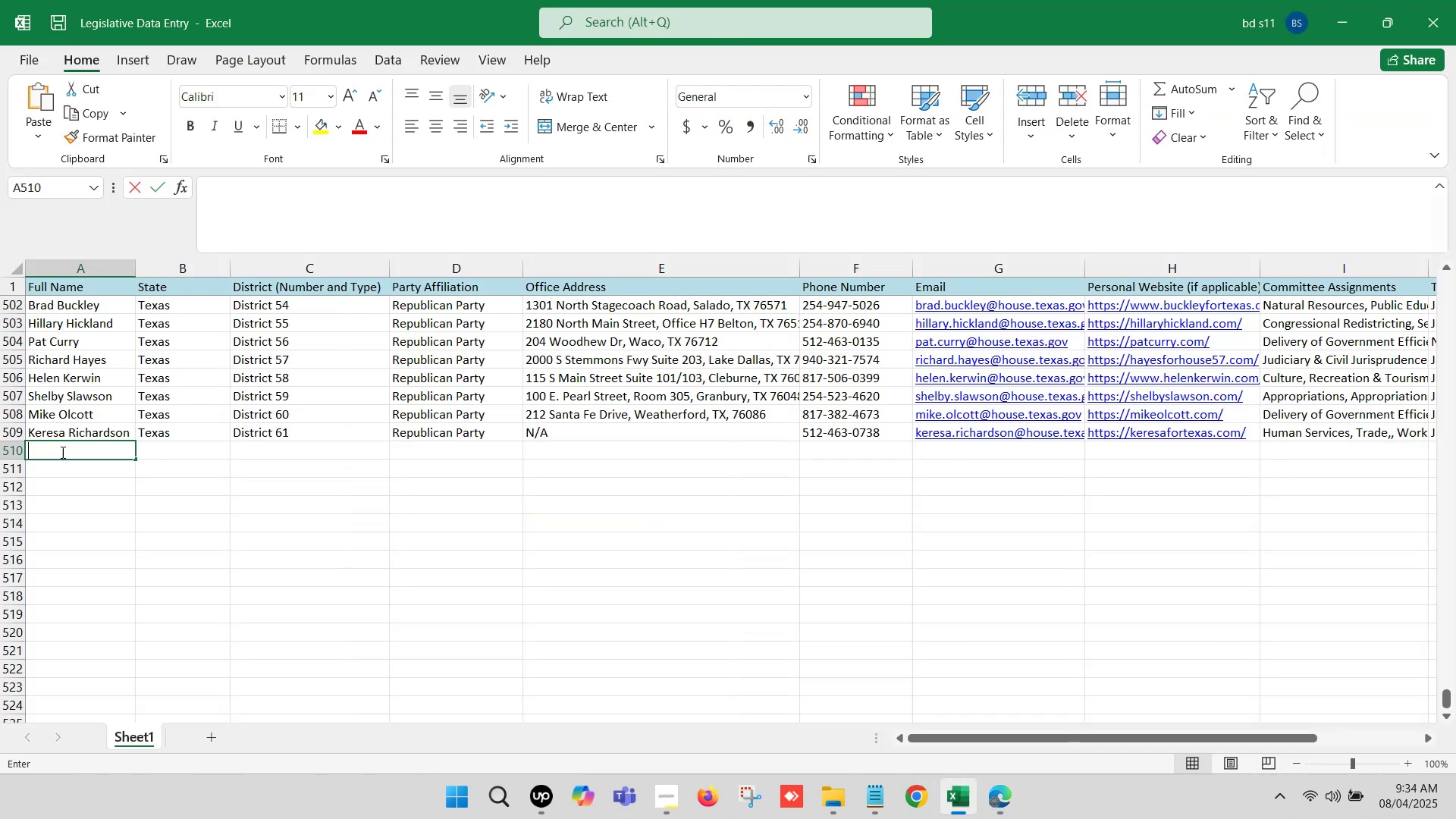 
key(Control+ControlLeft)
 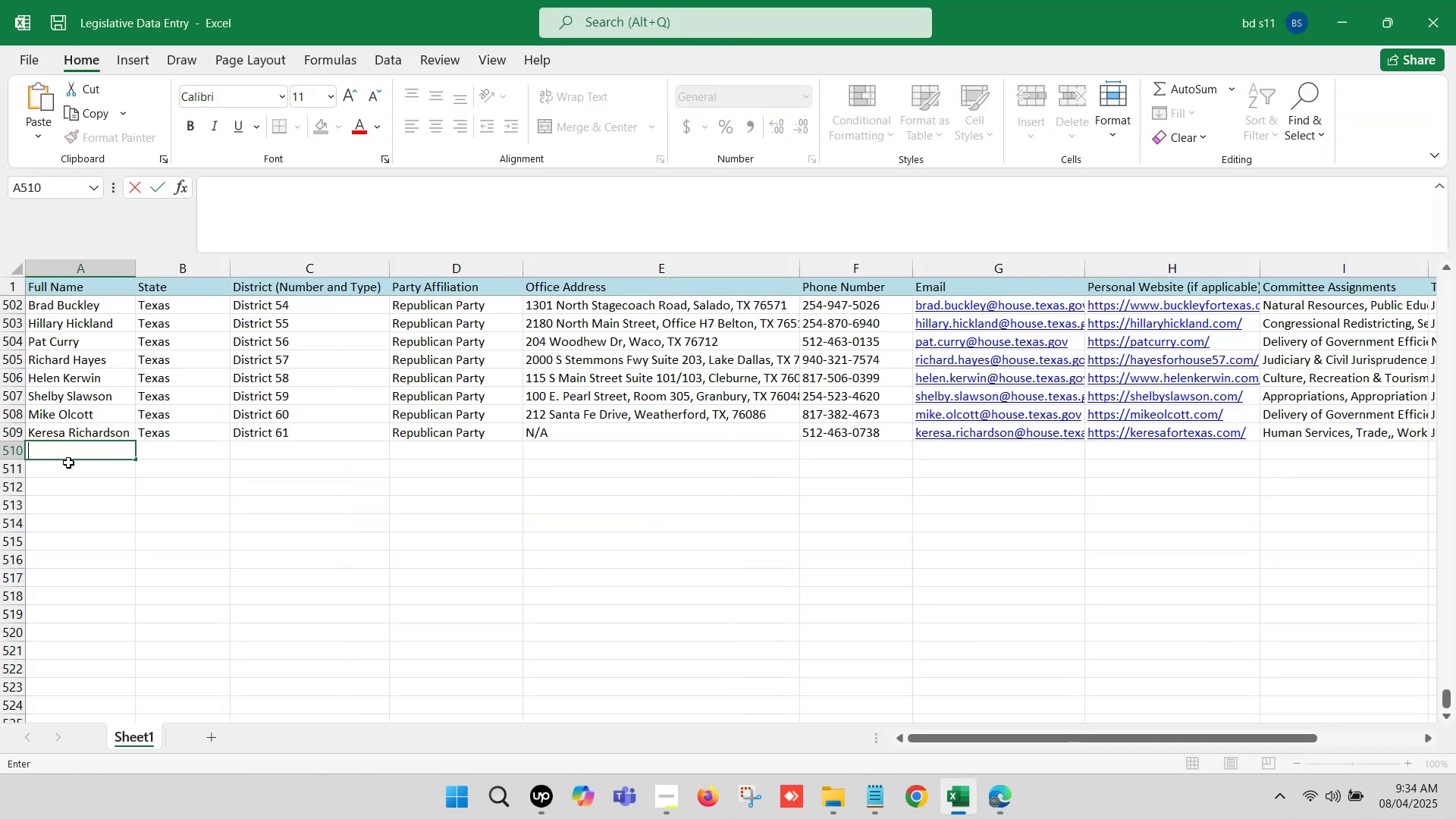 
key(Control+V)
 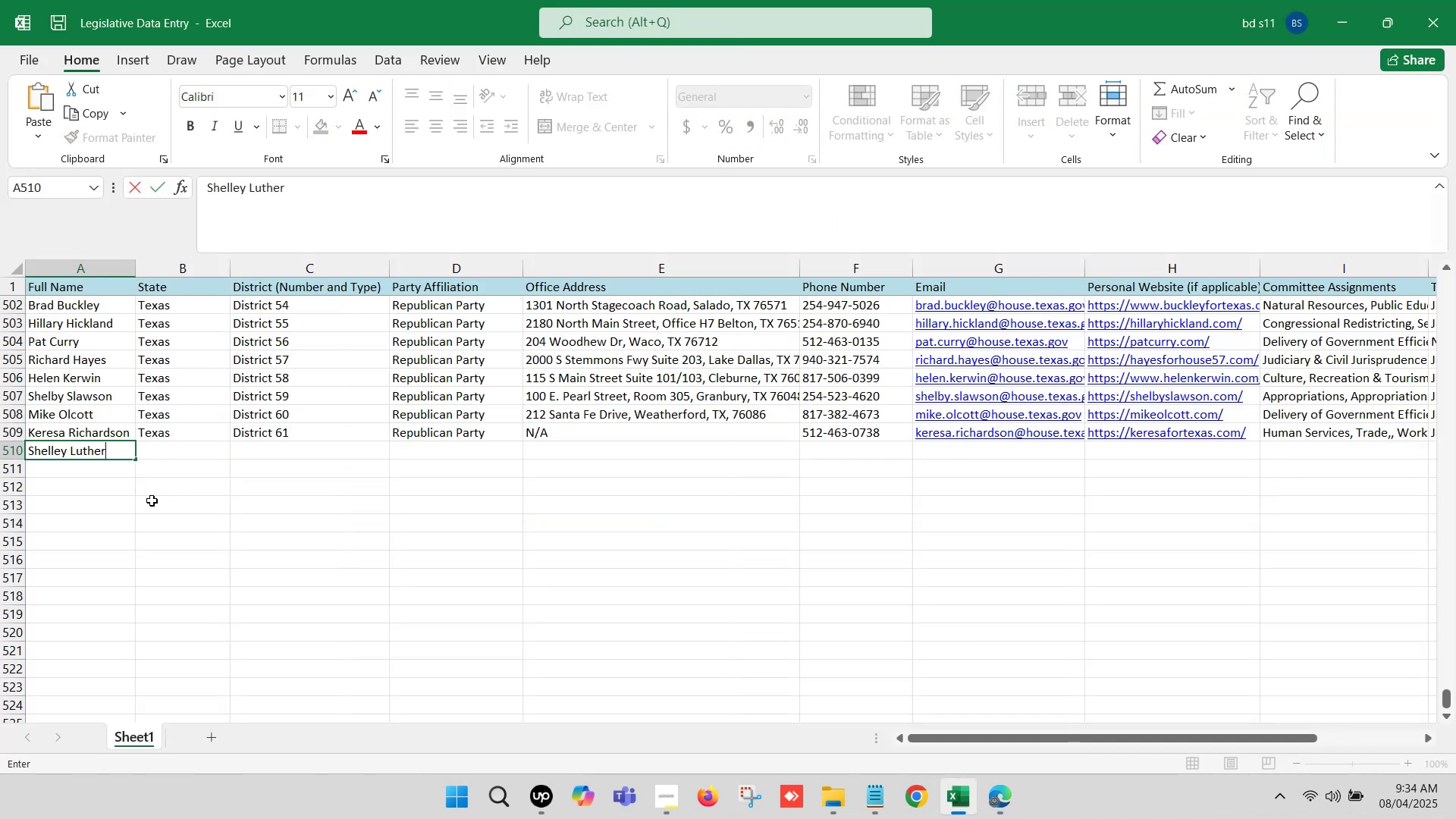 
left_click([152, 500])
 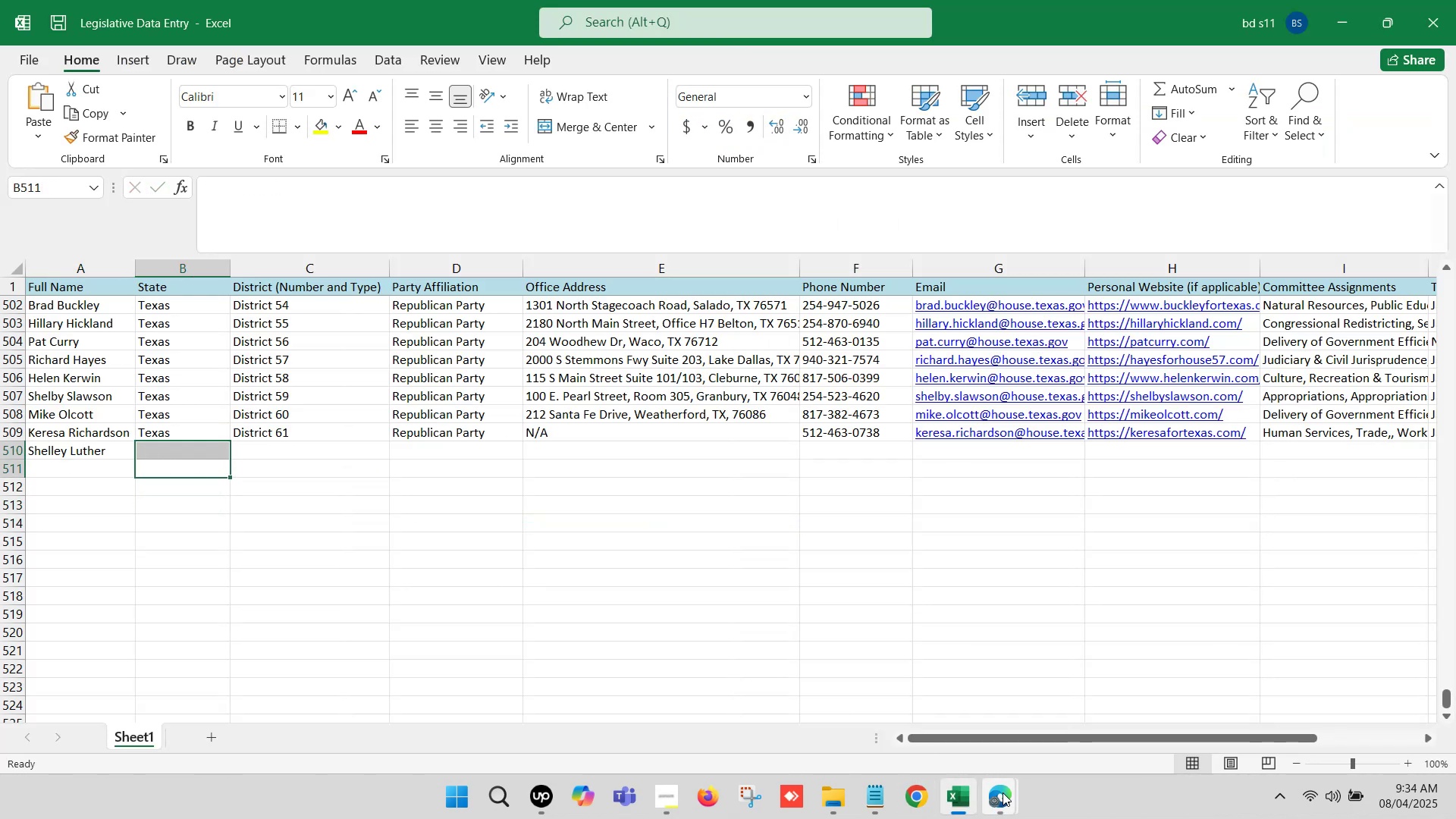 
left_click([879, 684])
 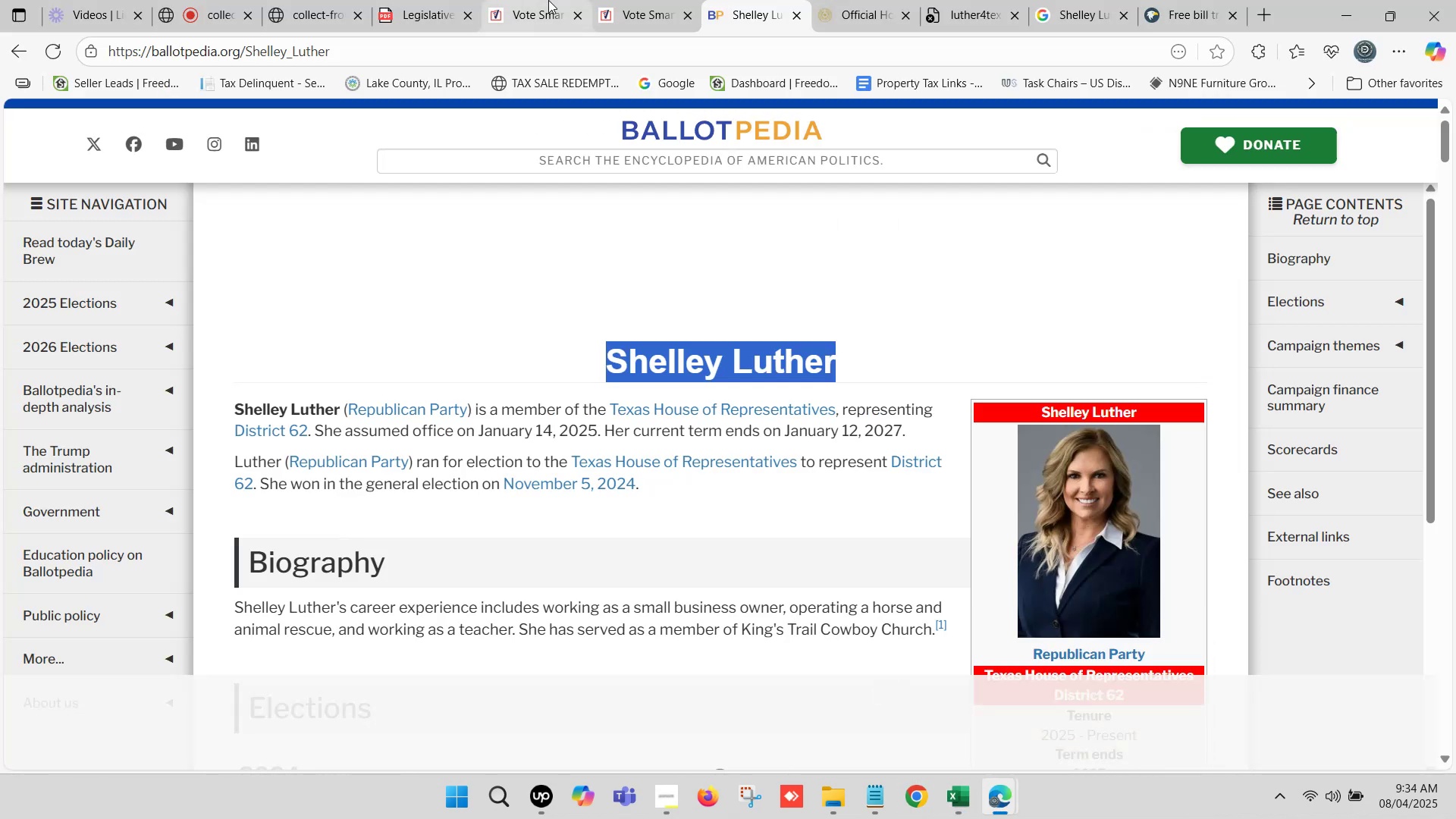 
left_click([635, 0])
 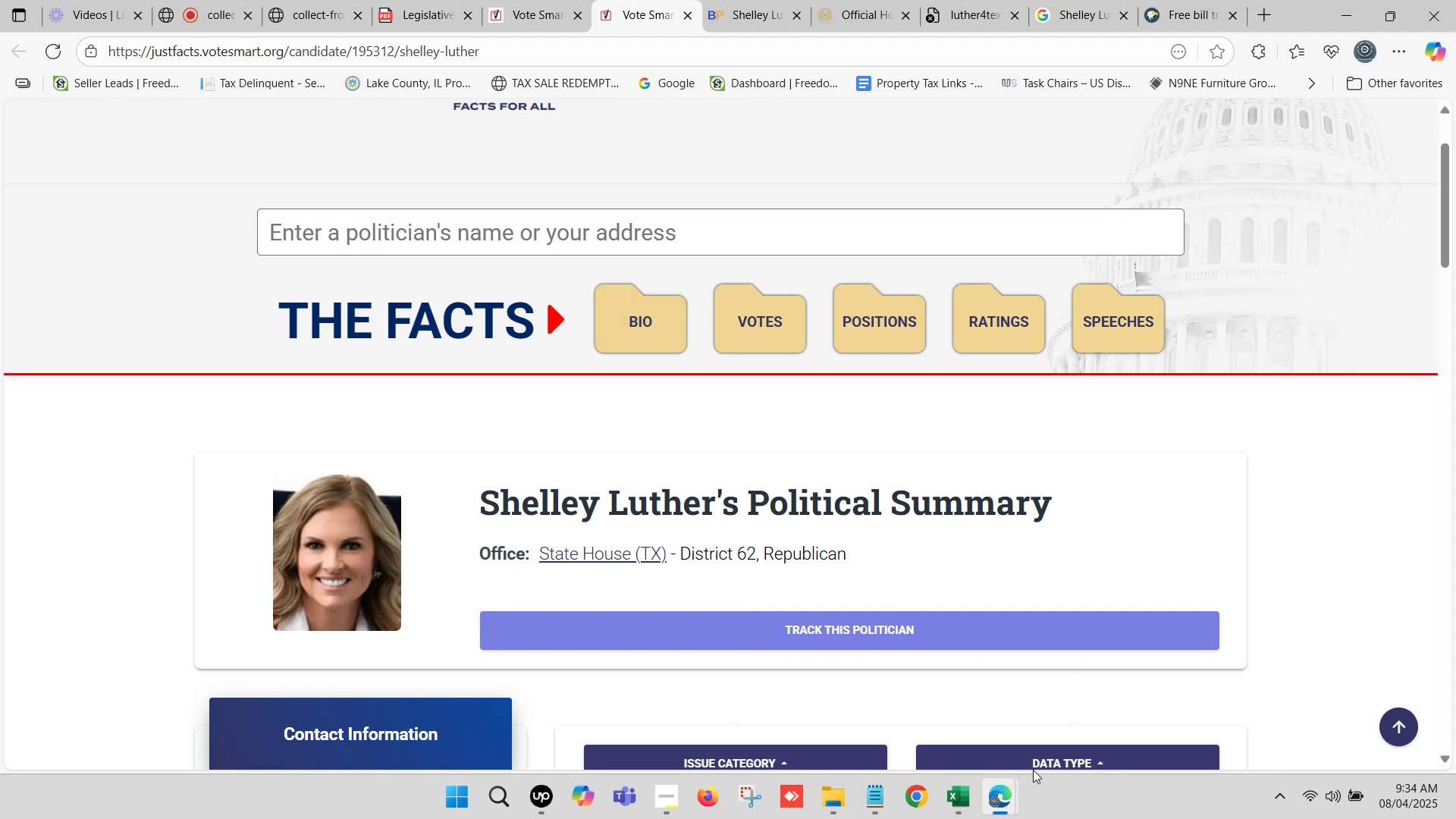 
left_click([956, 799])
 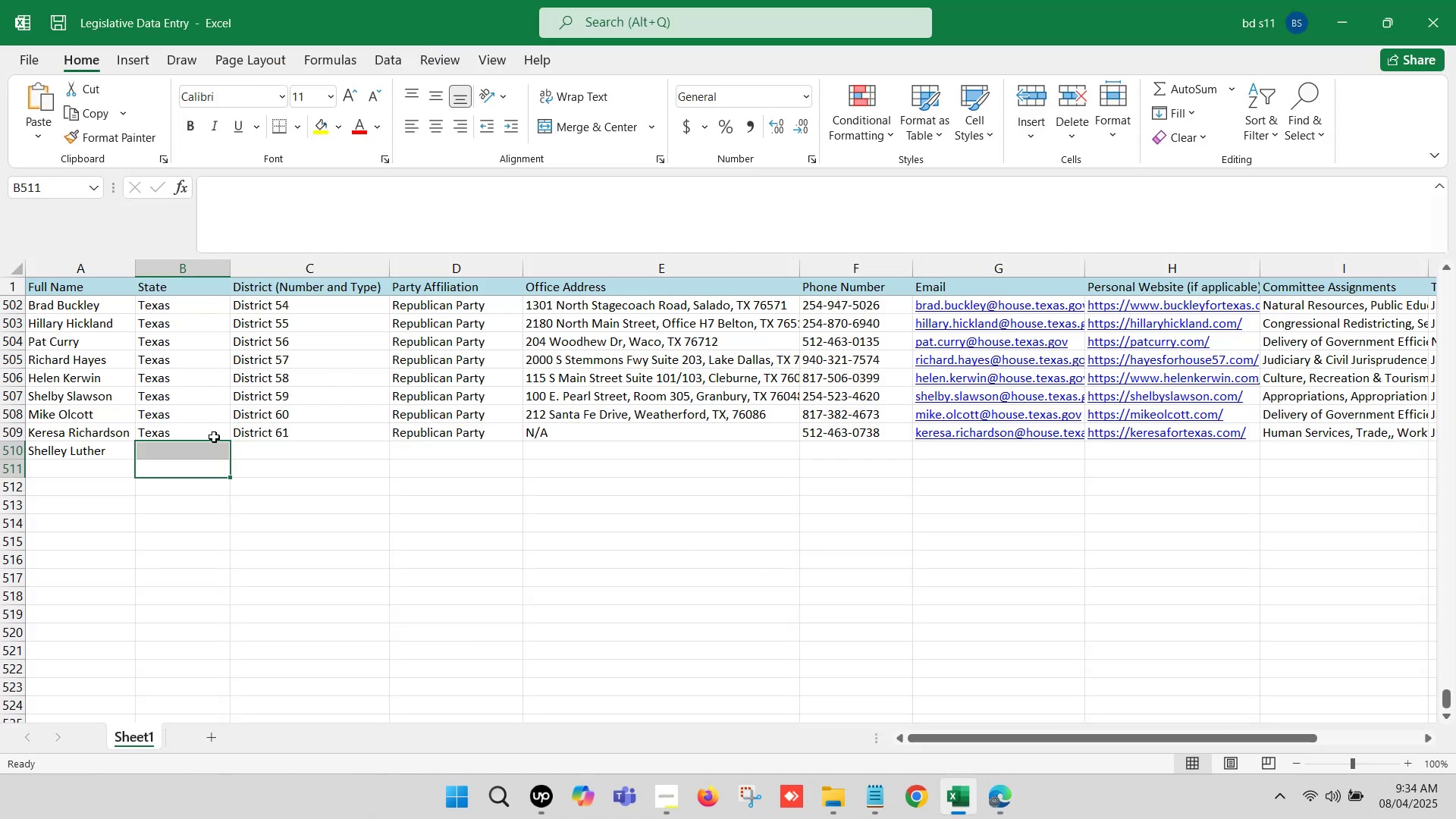 
left_click([200, 435])
 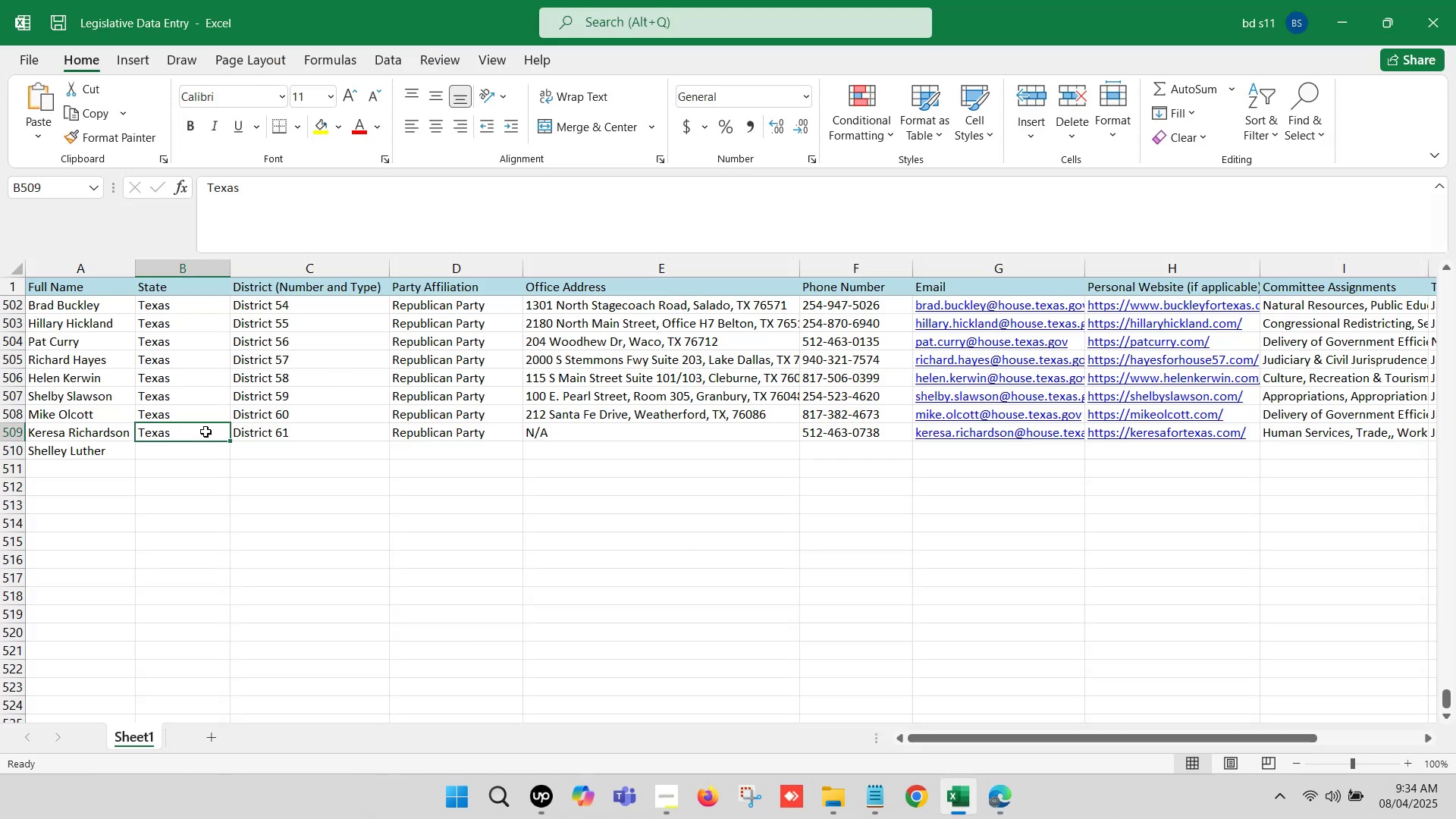 
left_click_drag(start_coordinate=[206, 431], to_coordinate=[419, 437])
 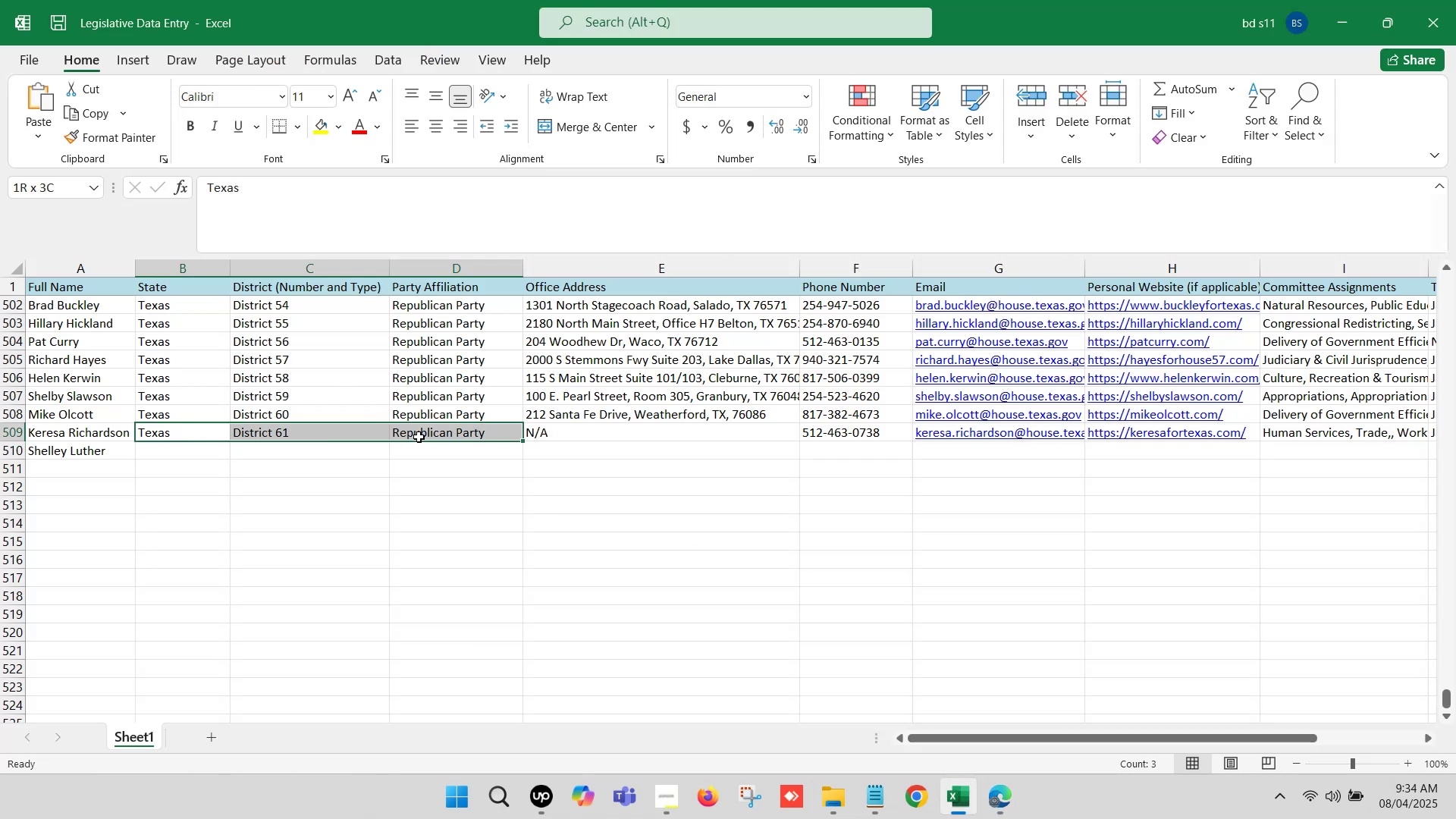 
key(Control+C)
 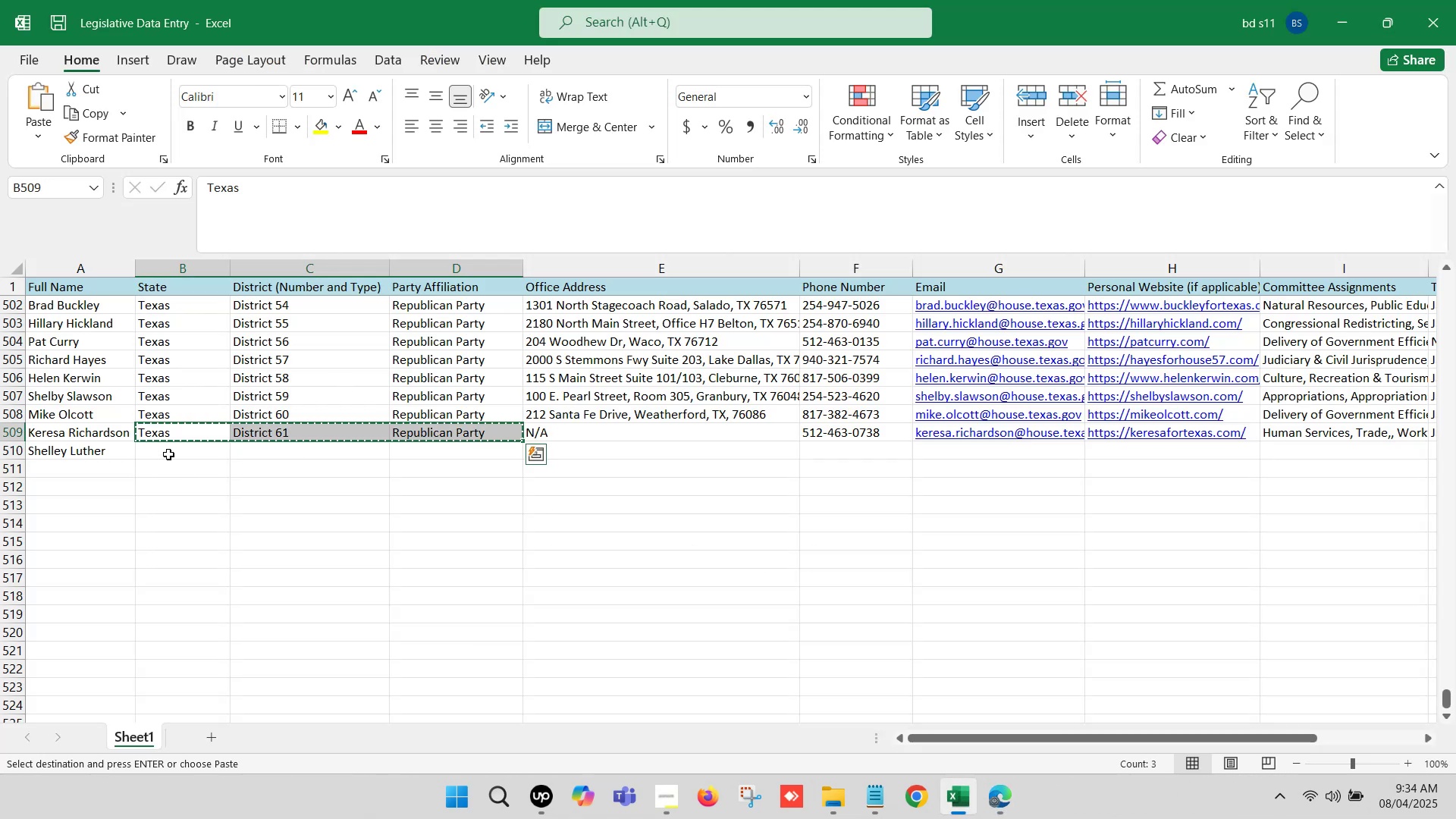 
left_click([168, 451])
 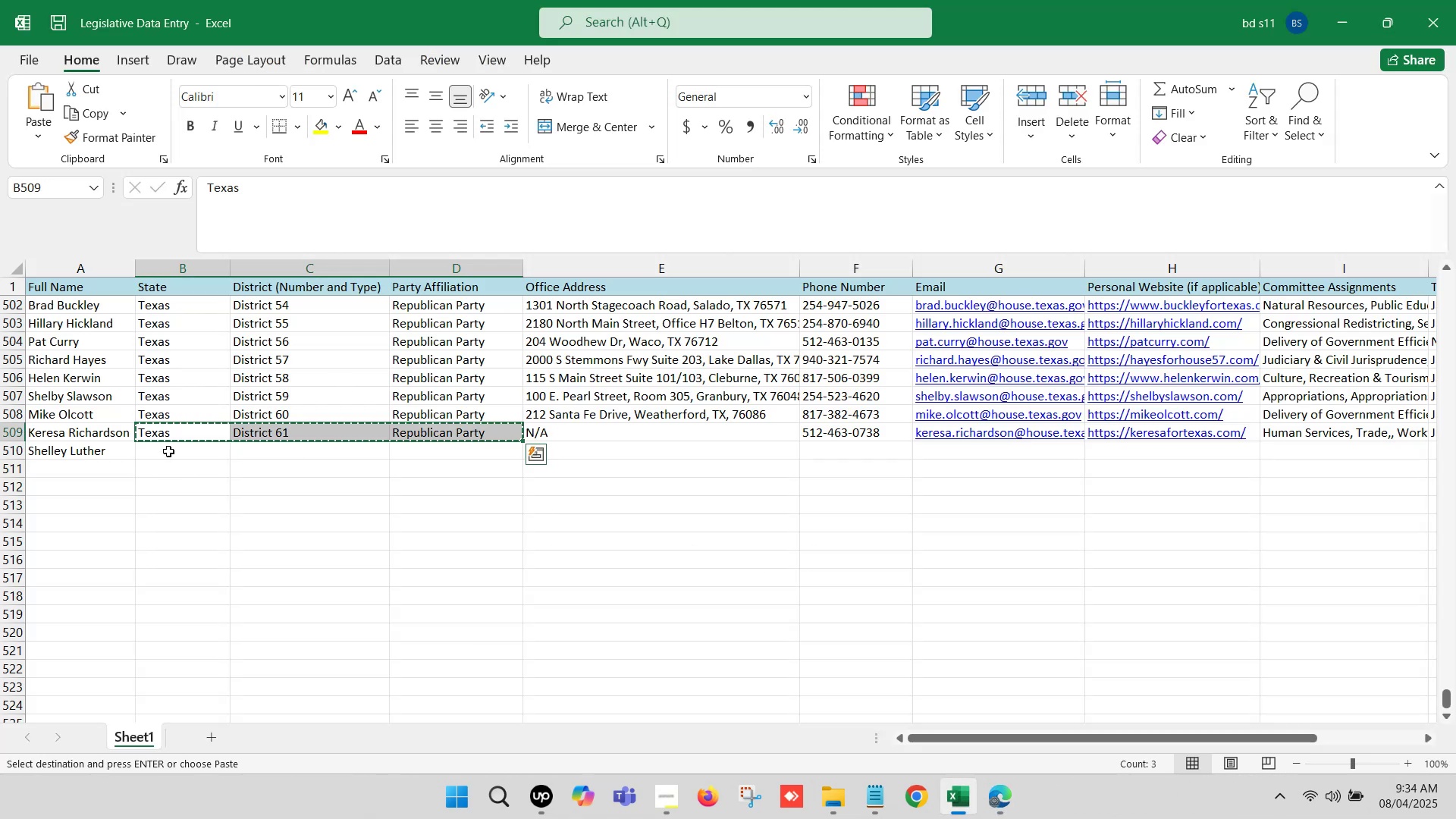 
key(Control+V)
 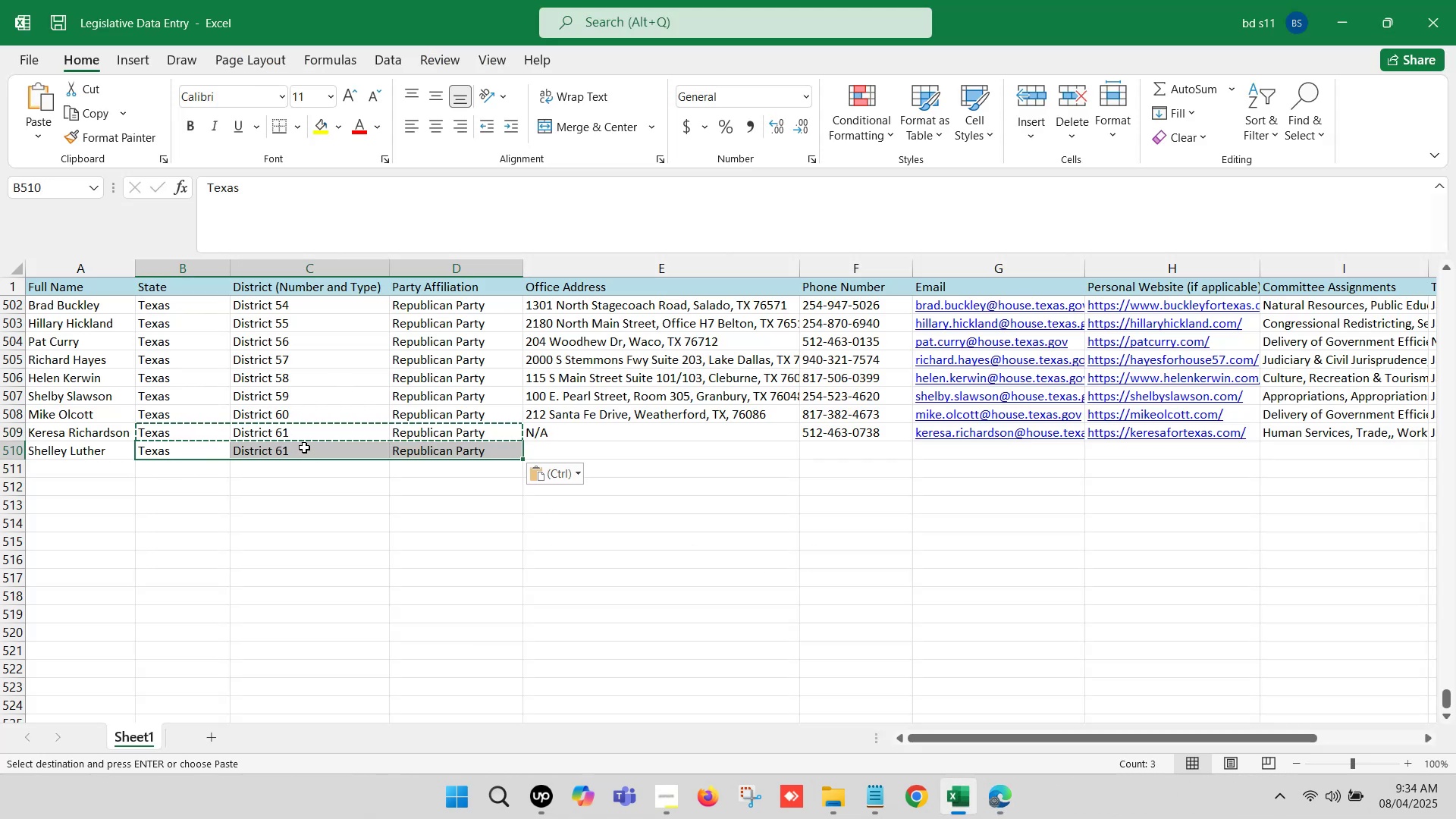 
double_click([304, 447])
 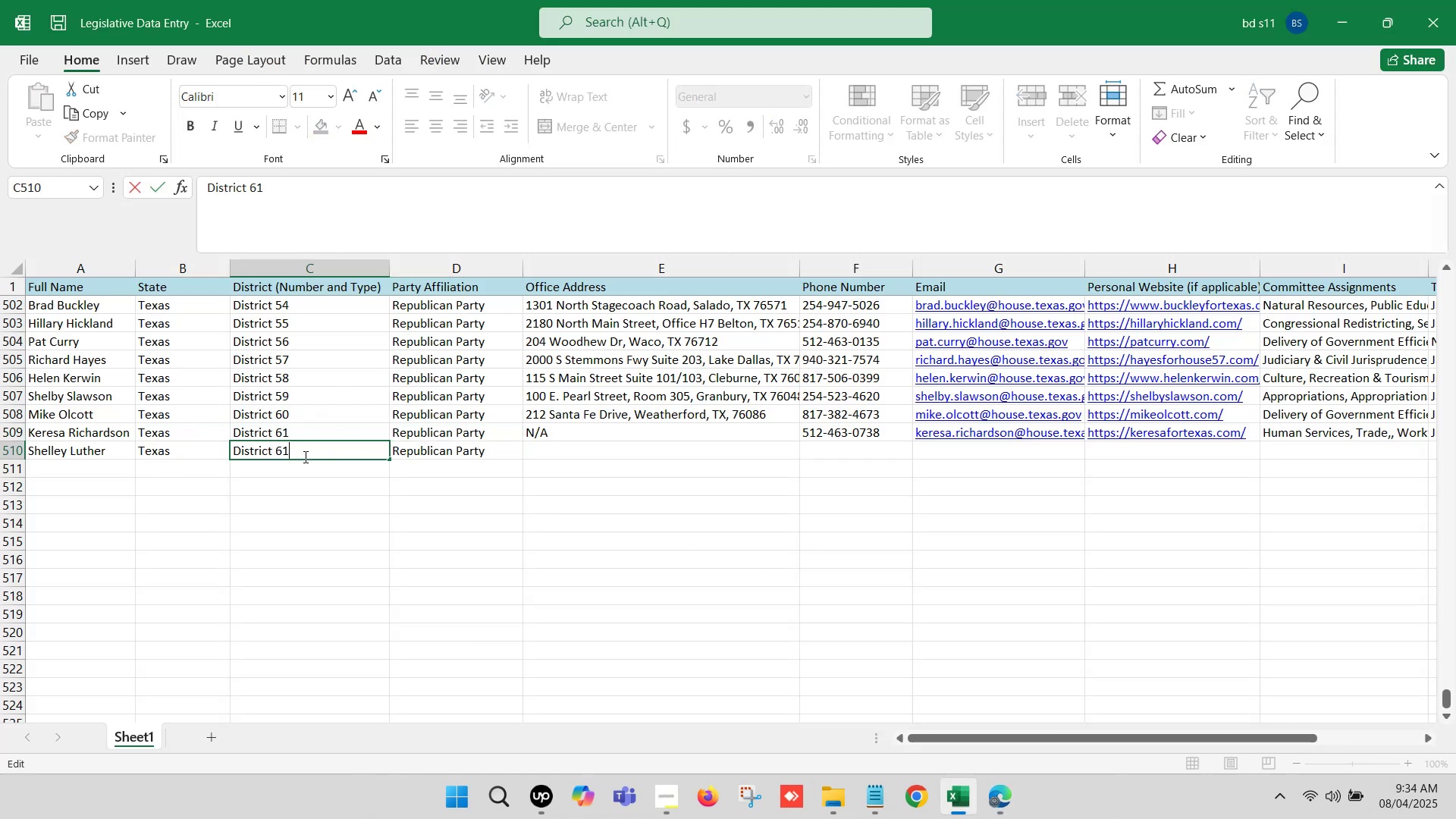 
key(Backspace)
 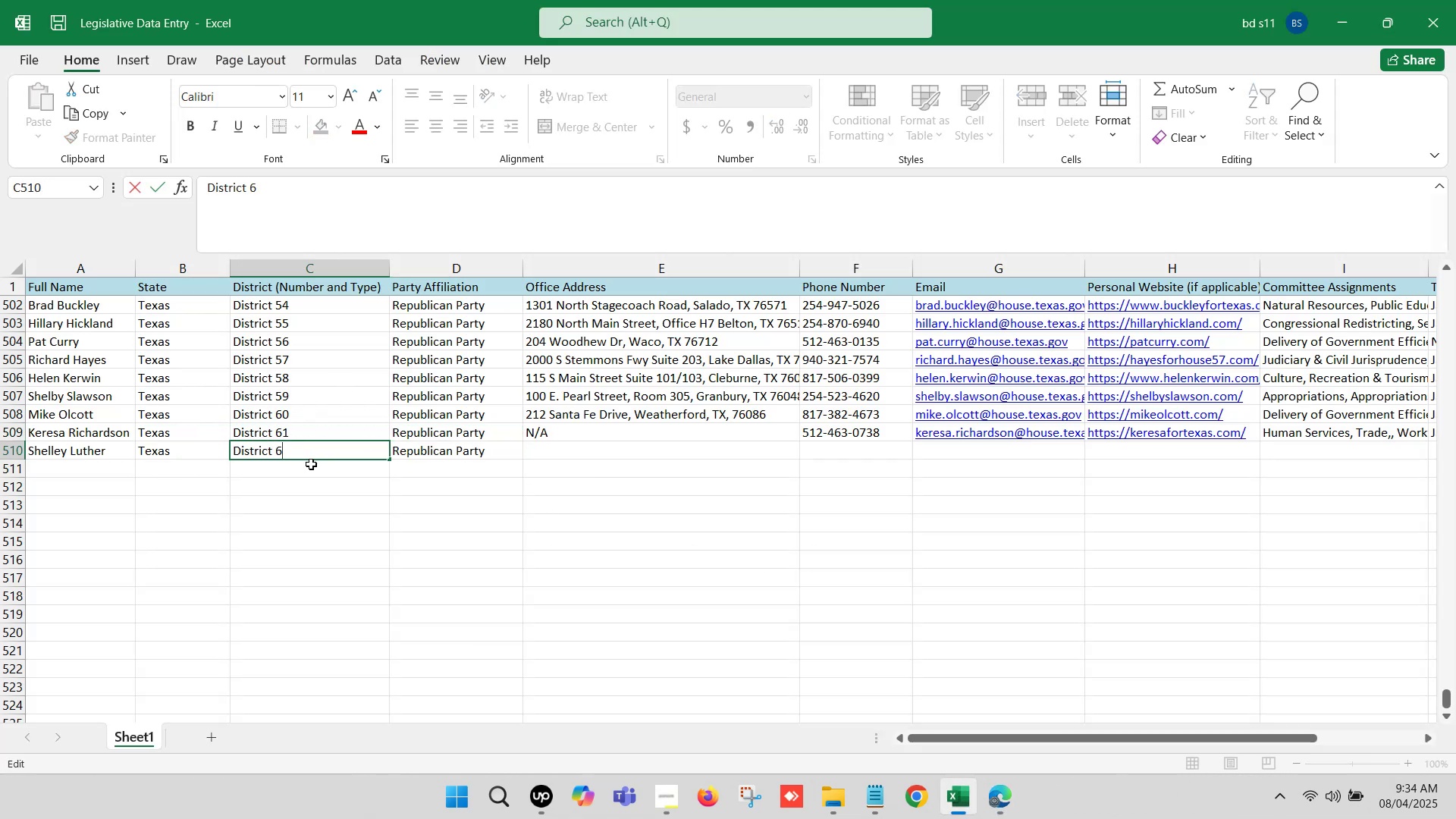 
key(2)
 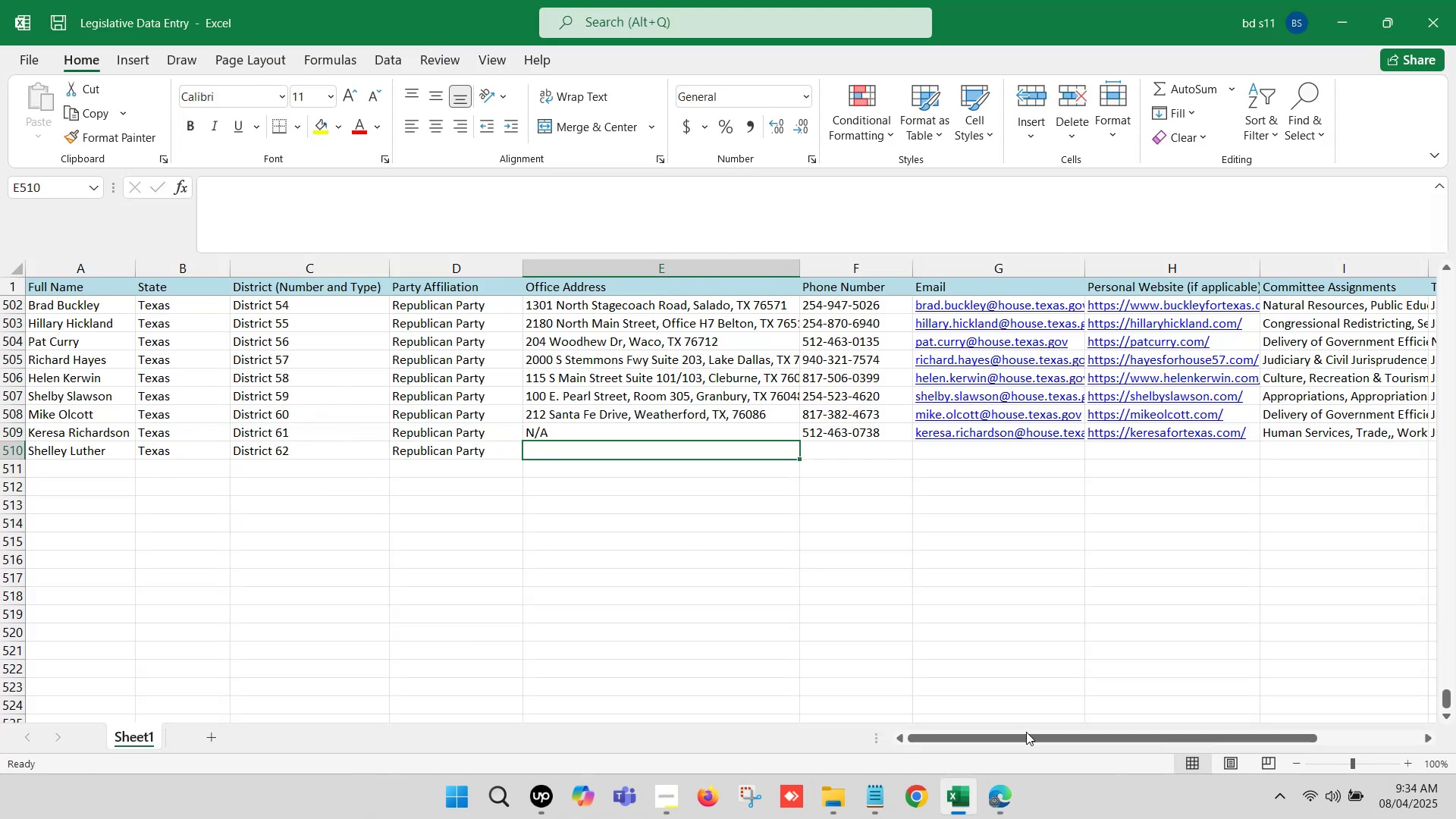 
left_click([1000, 795])
 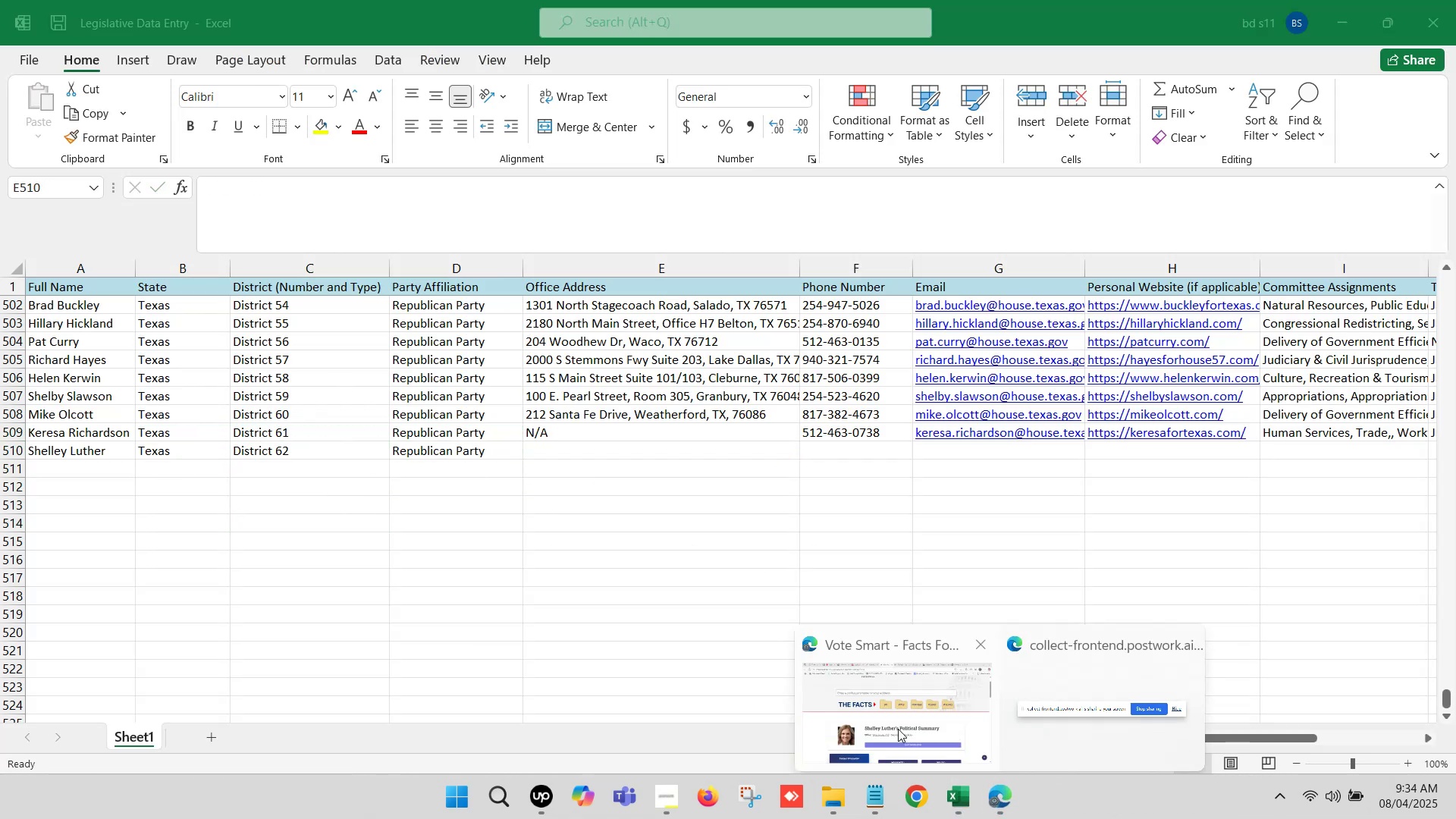 
left_click([870, 711])
 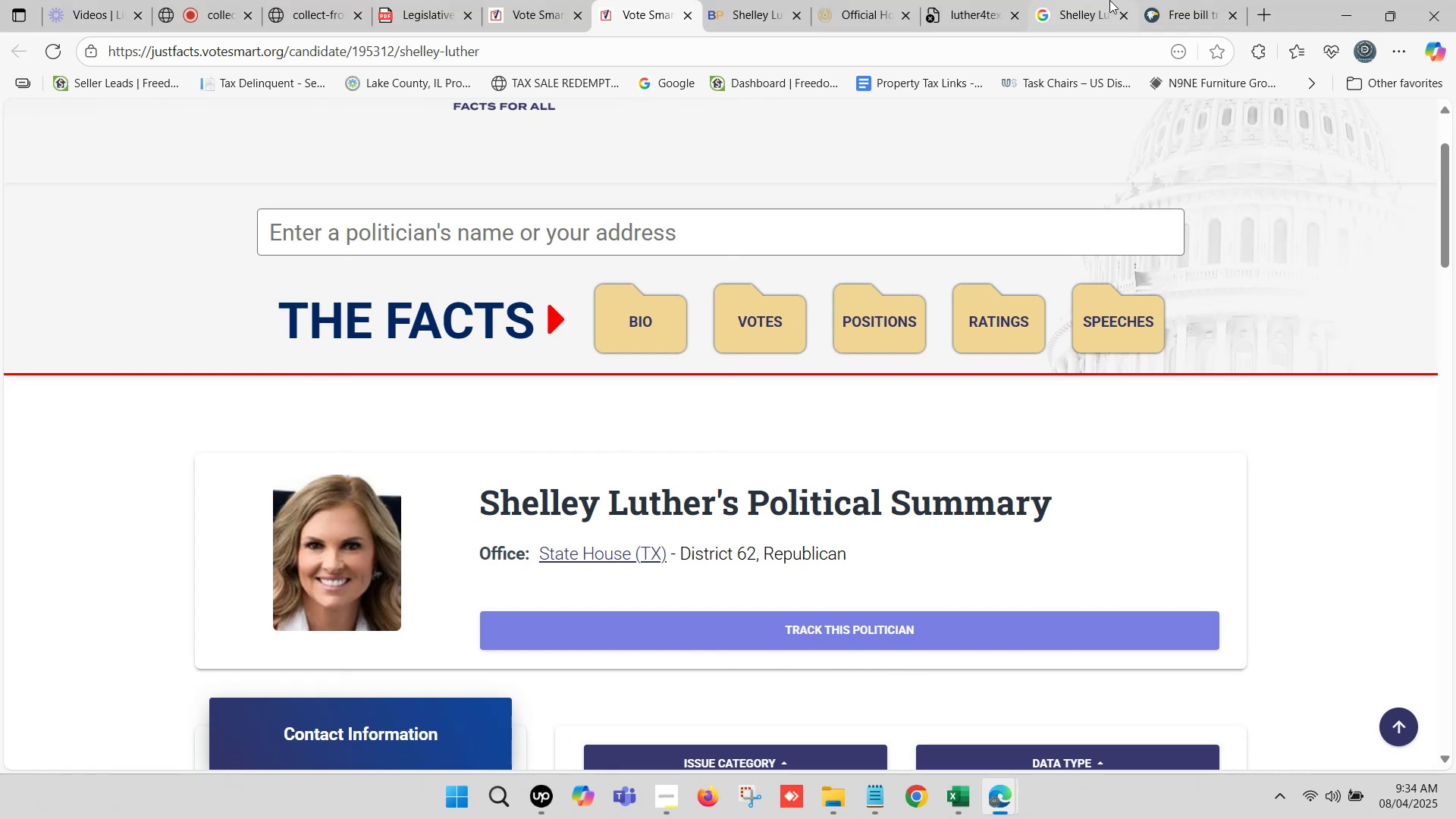 
left_click([1176, 0])
 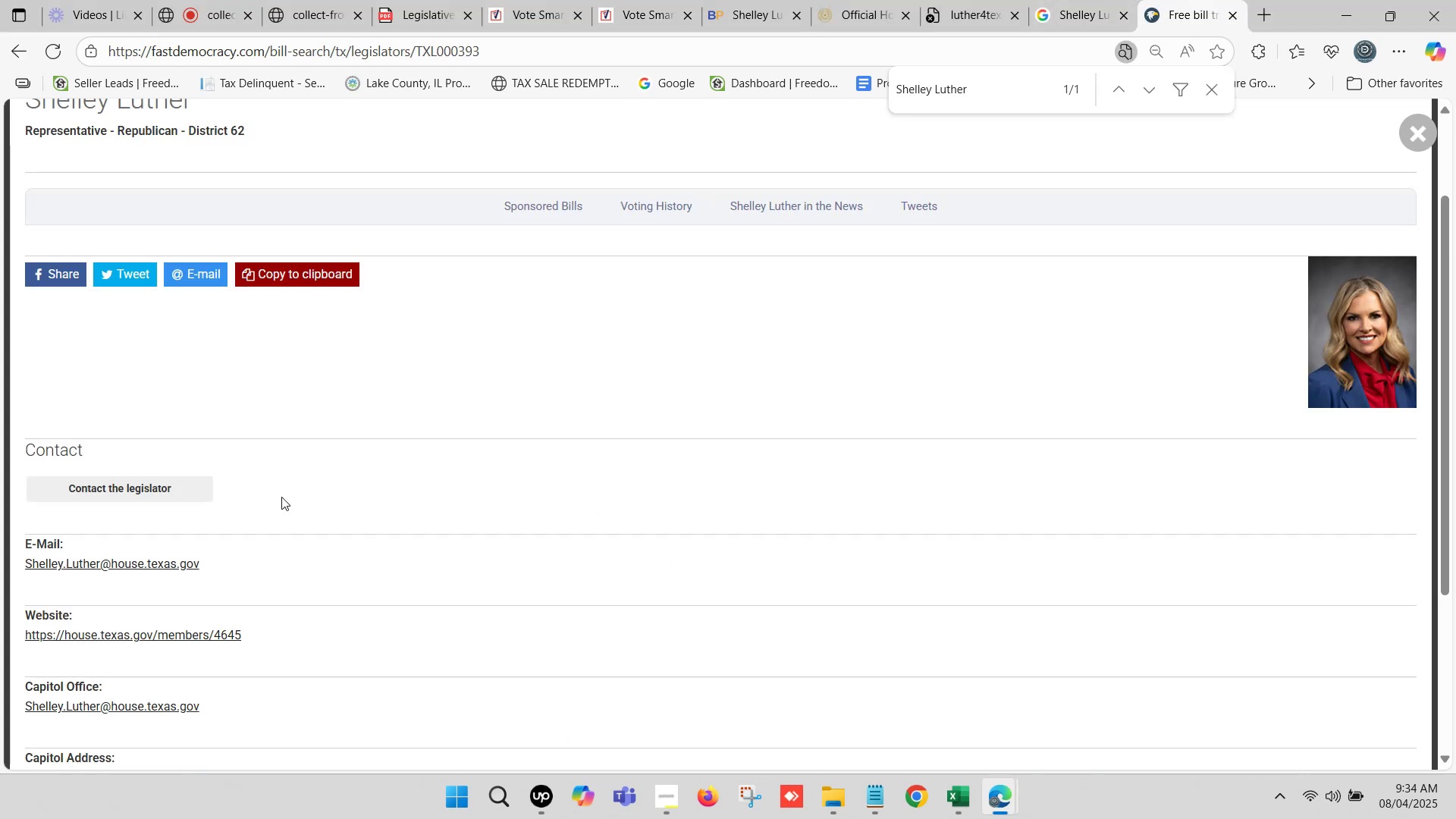 
scroll: coordinate [161, 446], scroll_direction: down, amount: 5.0
 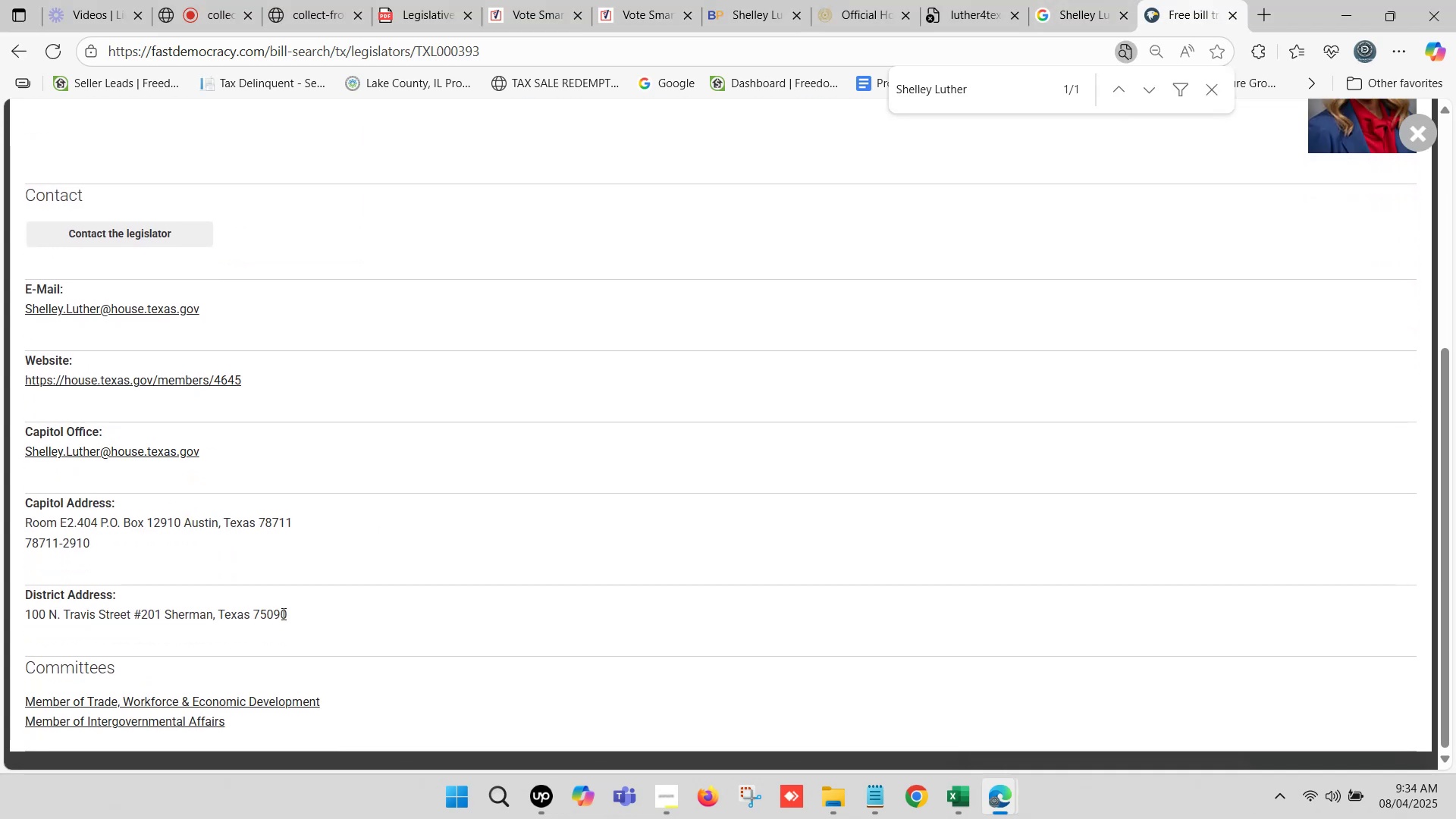 
left_click_drag(start_coordinate=[315, 613], to_coordinate=[24, 611])
 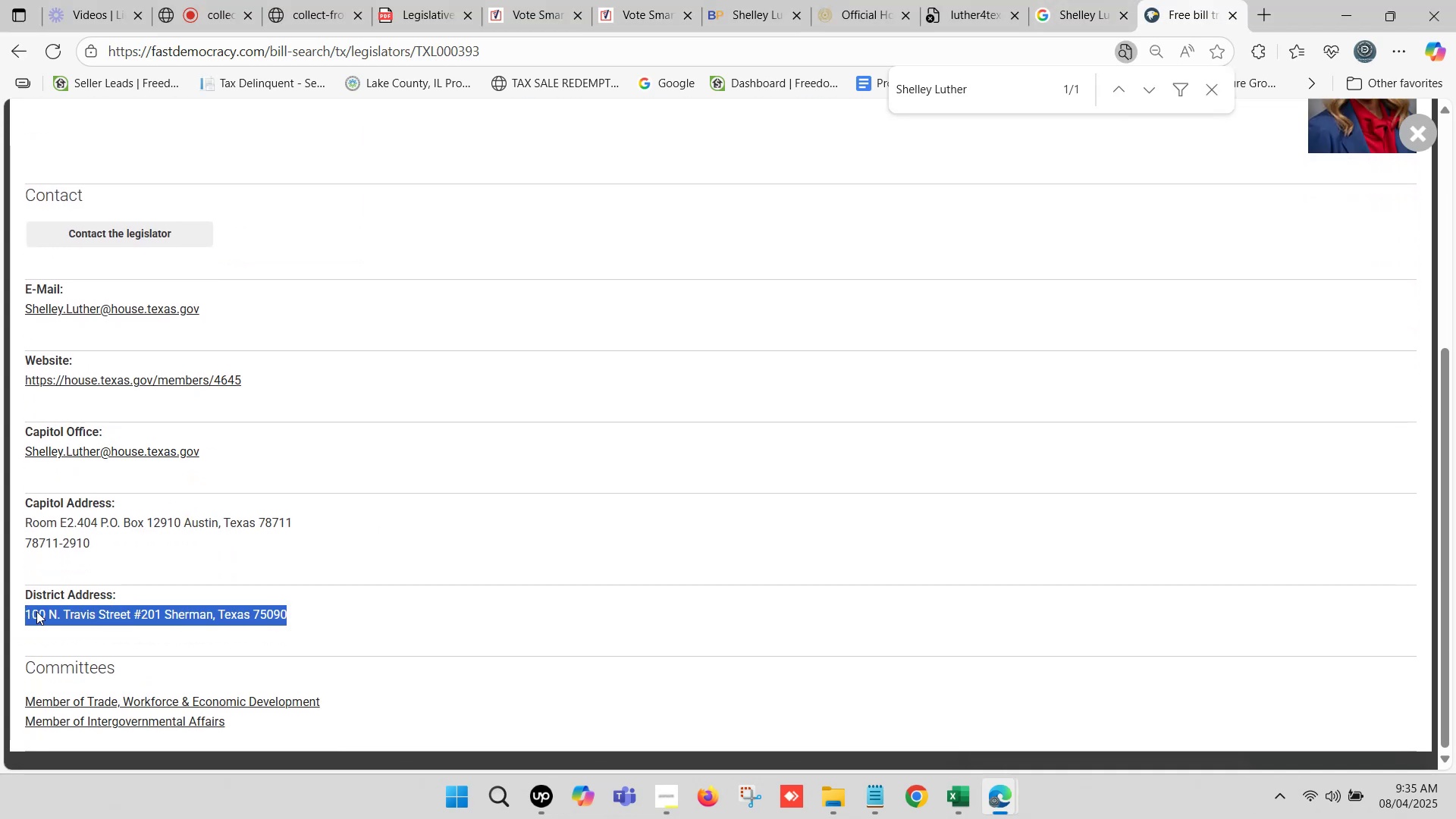 
key(Control+C)
 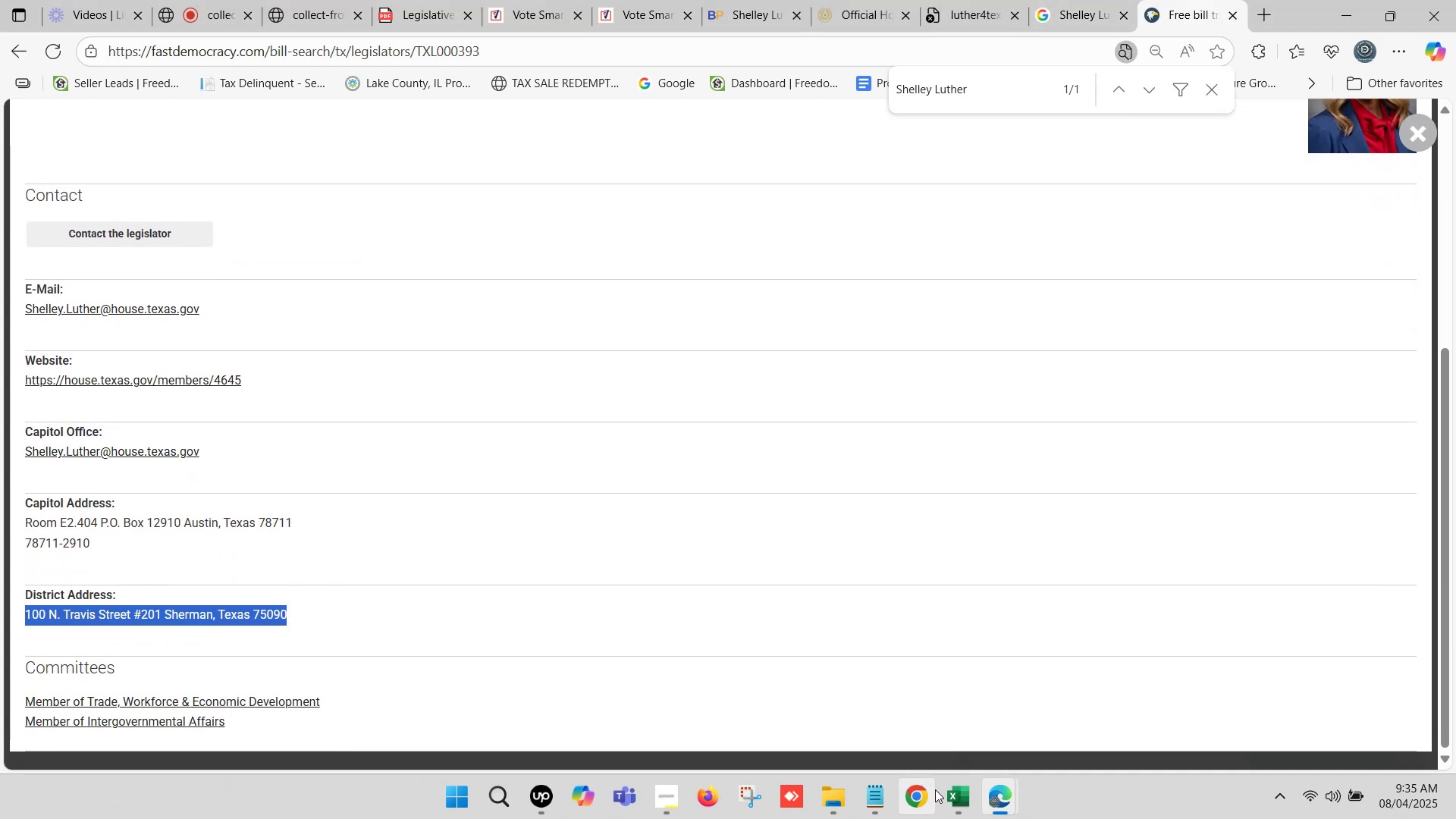 
left_click([945, 795])
 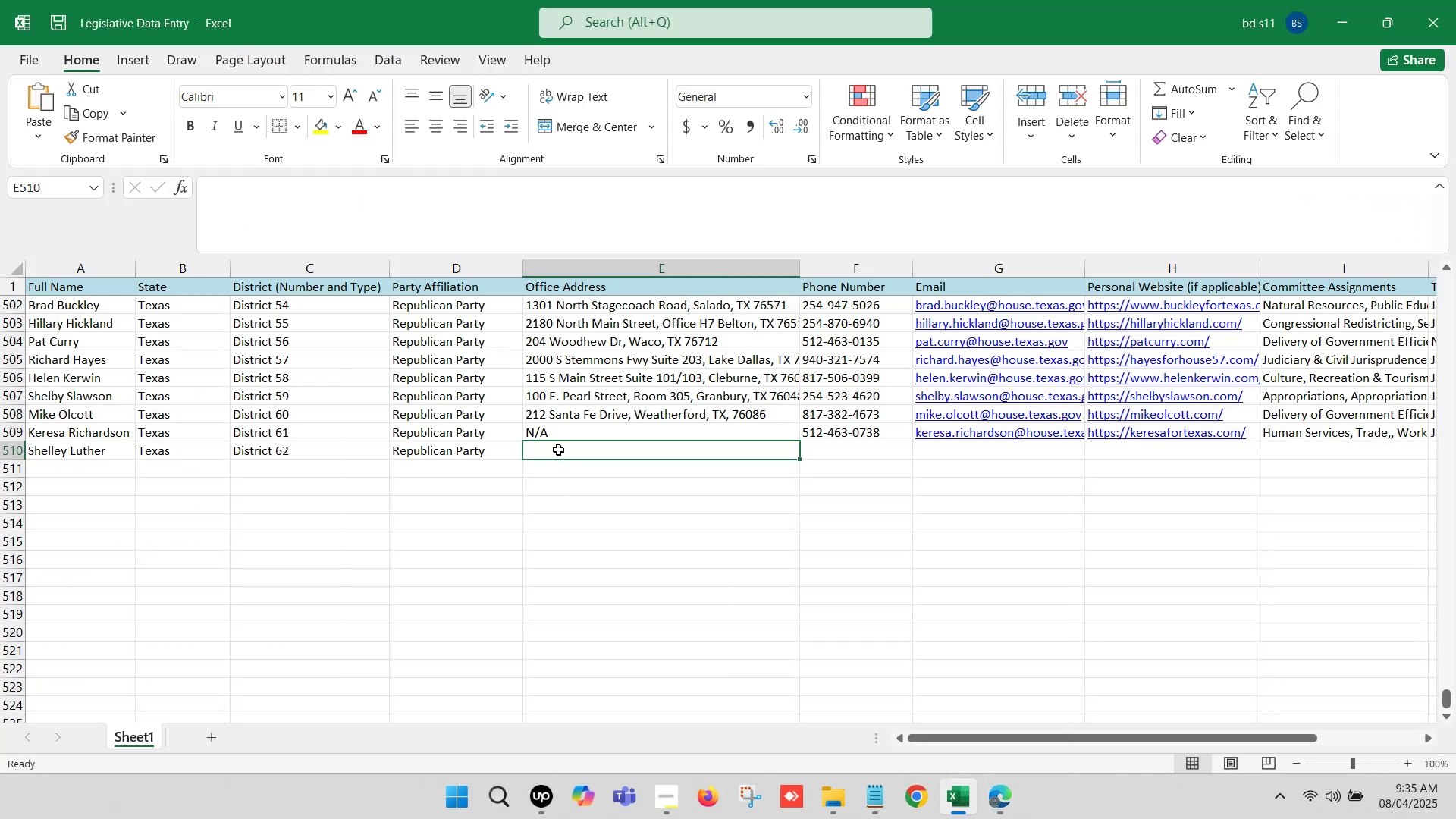 
double_click([558, 449])
 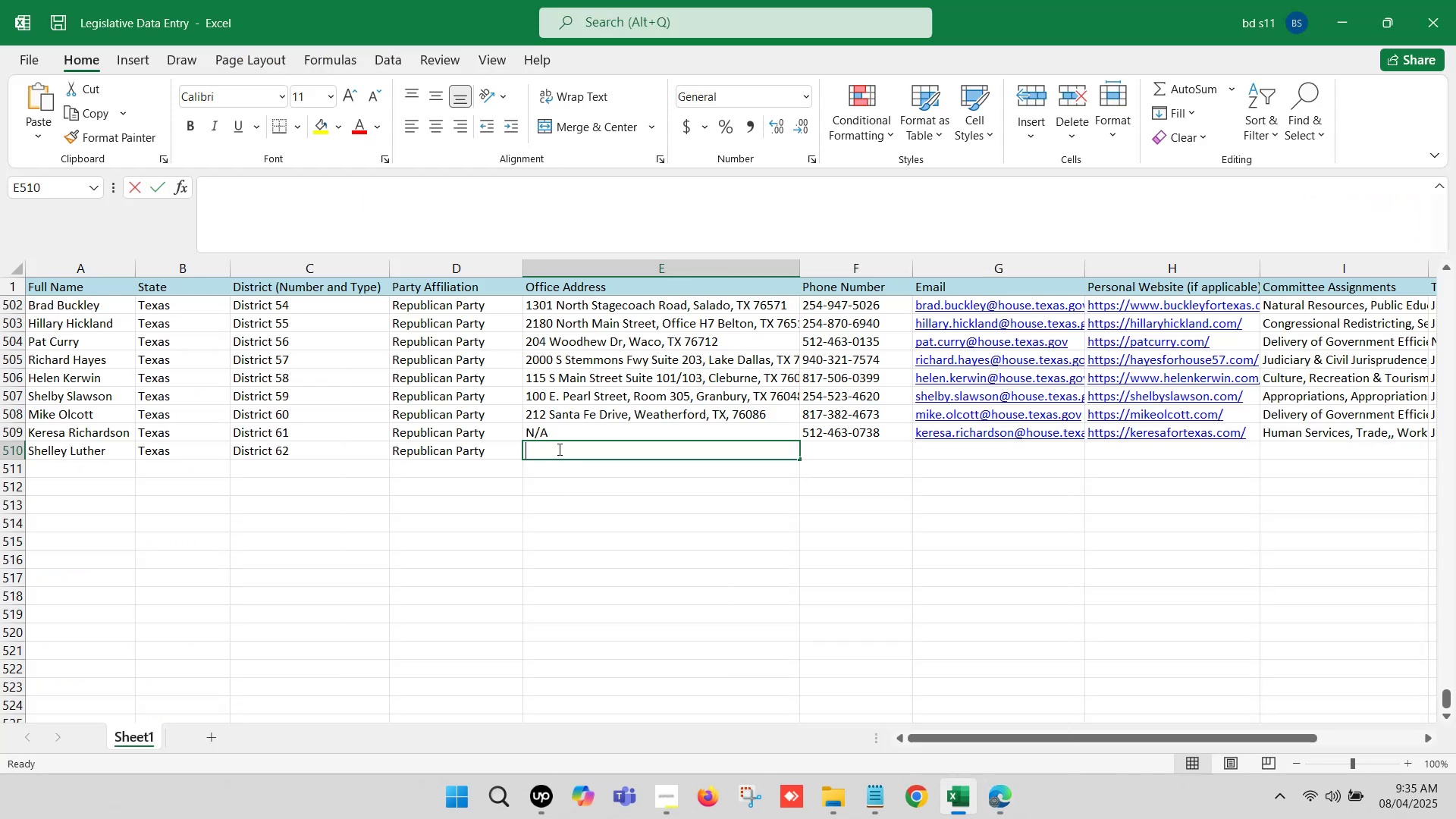 
key(Control+V)
 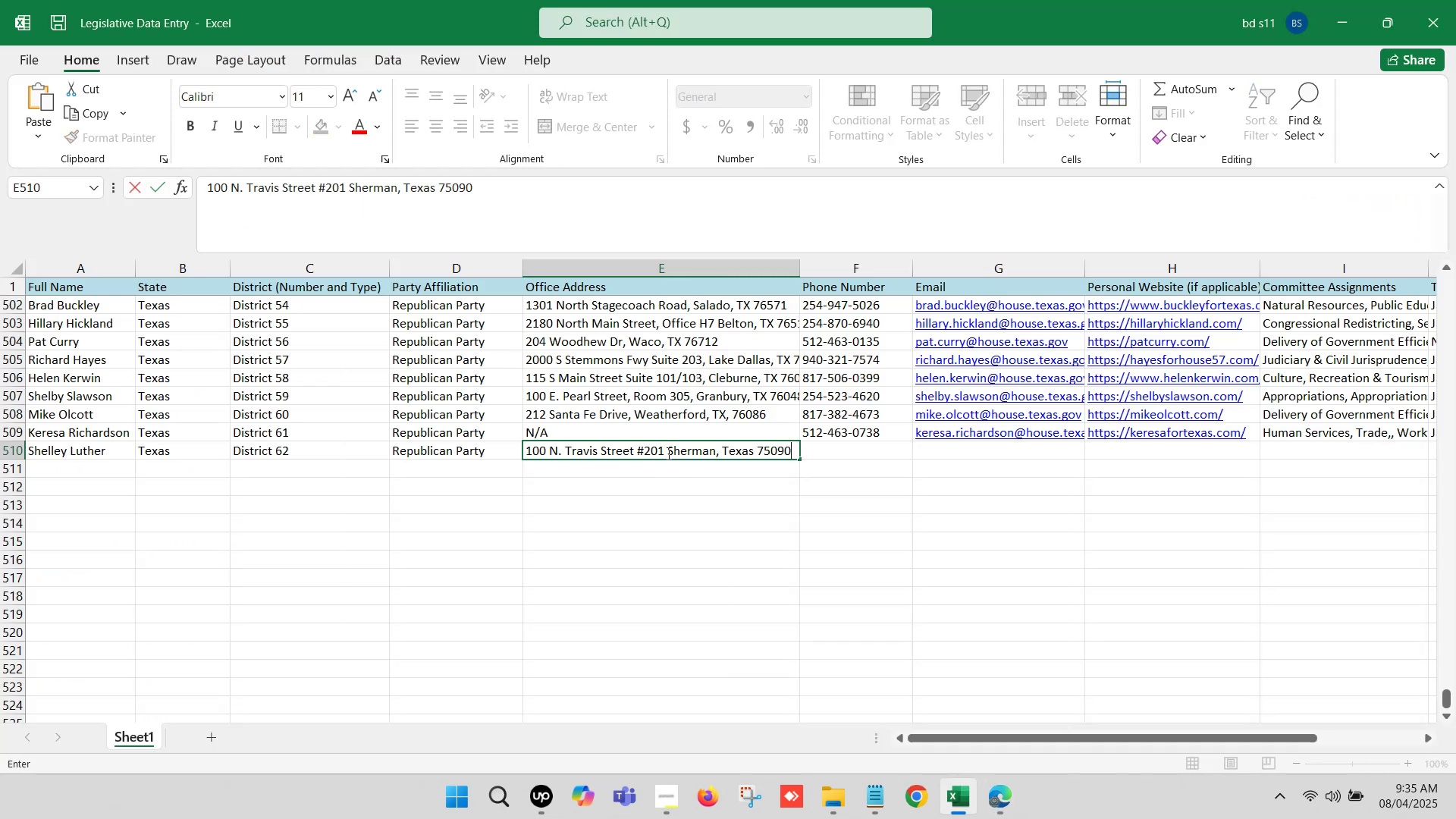 
left_click([661, 447])
 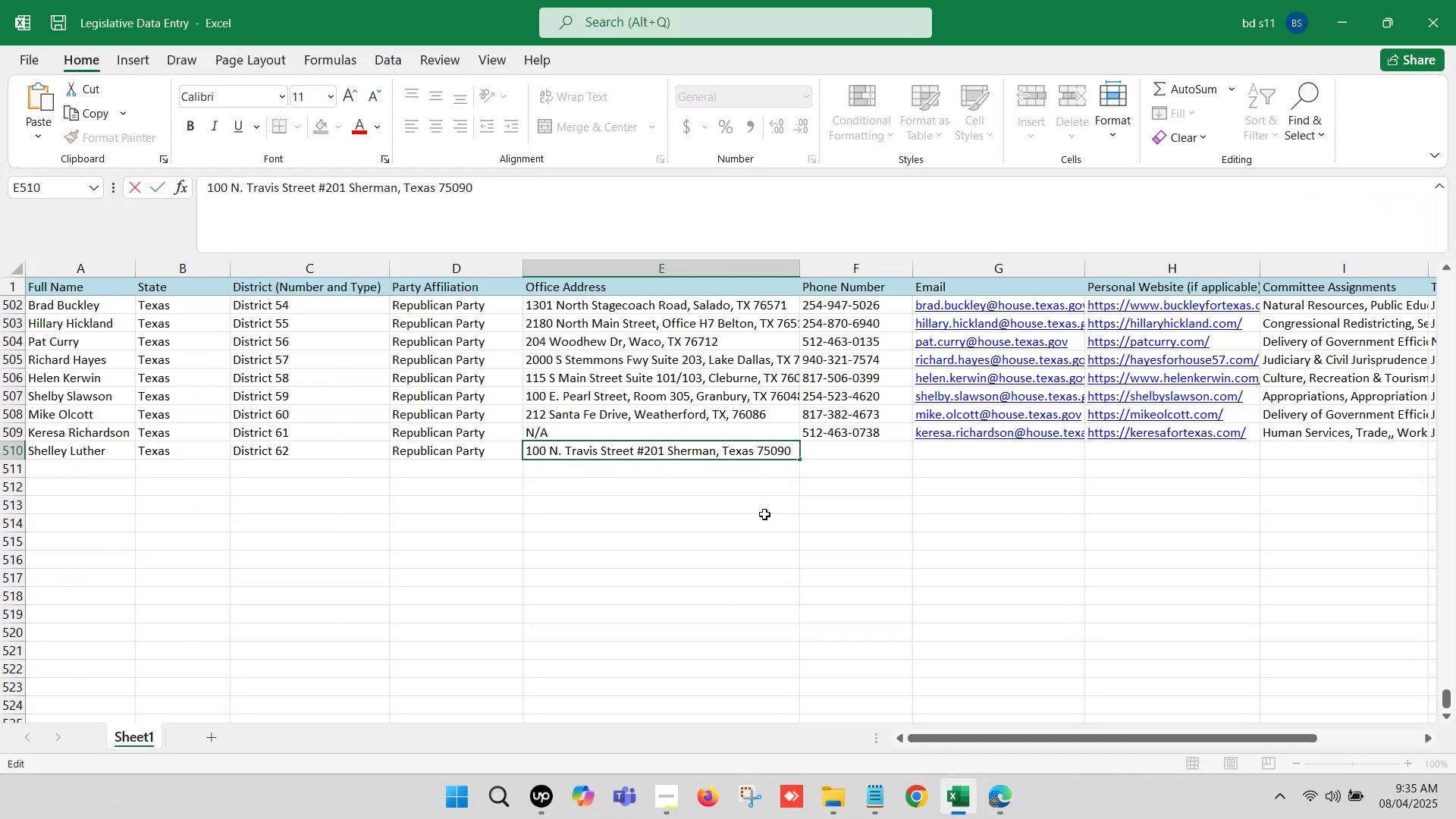 
key(ArrowRight)
 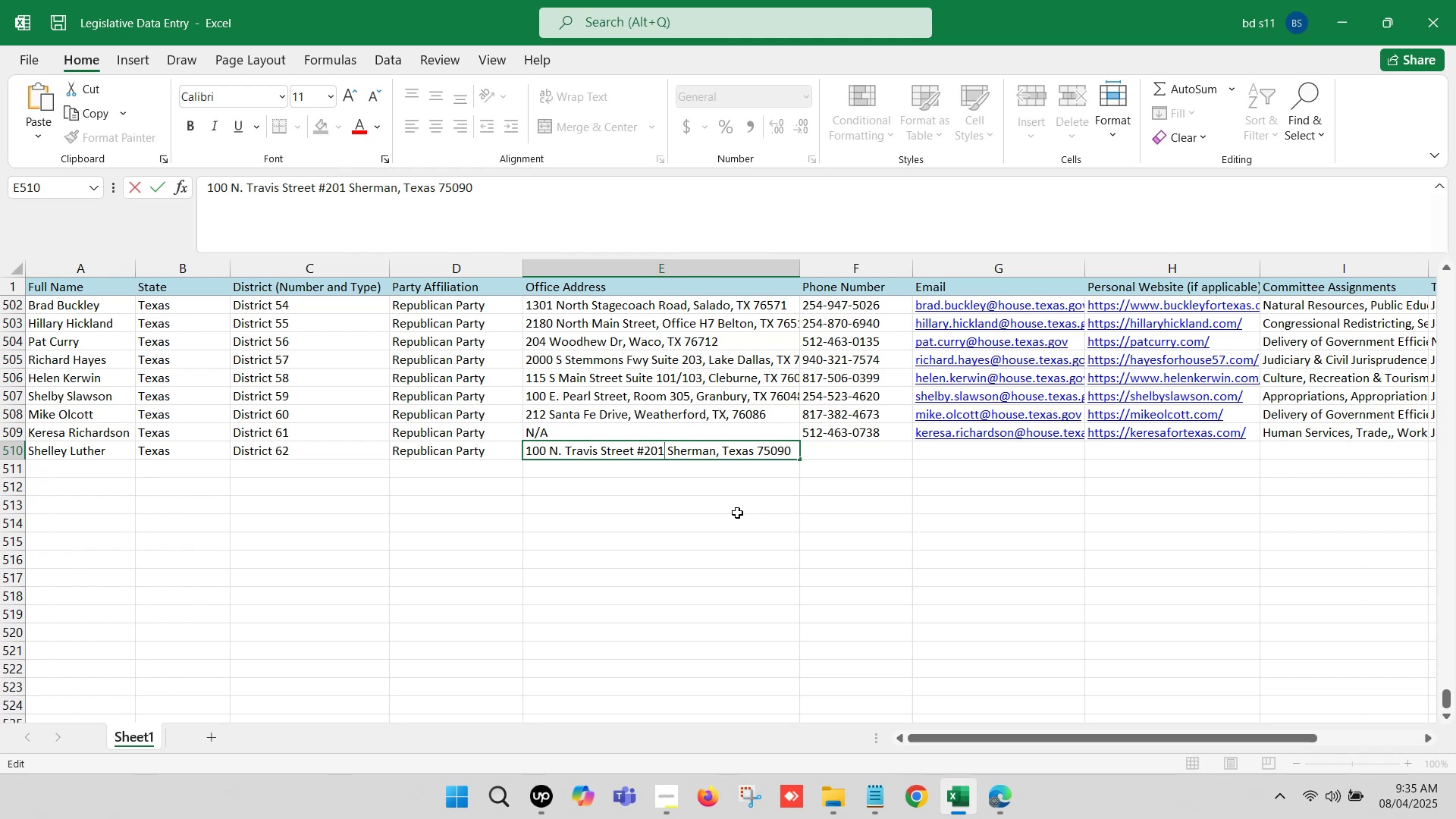 
key(Comma)
 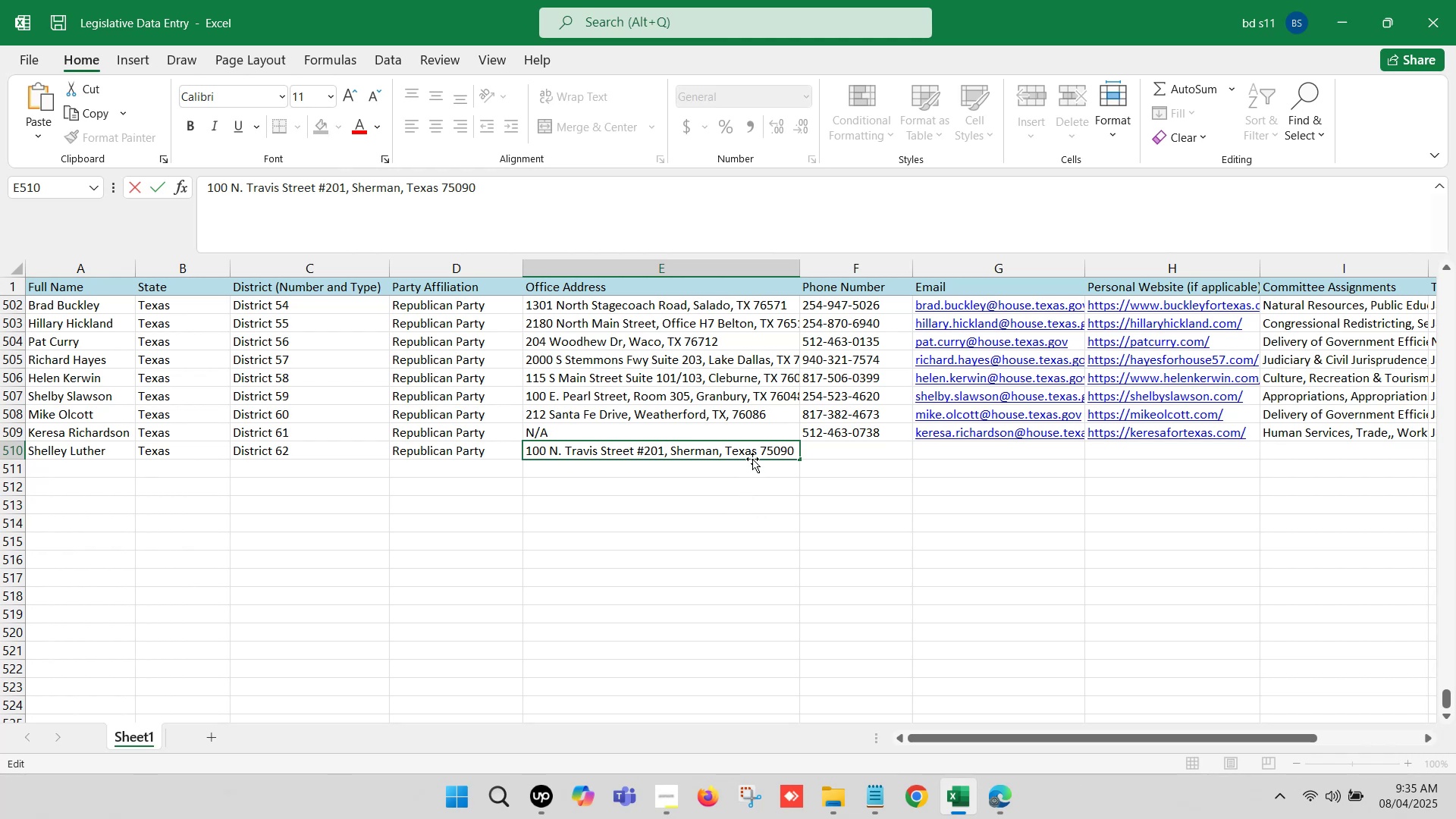 
left_click([756, 453])
 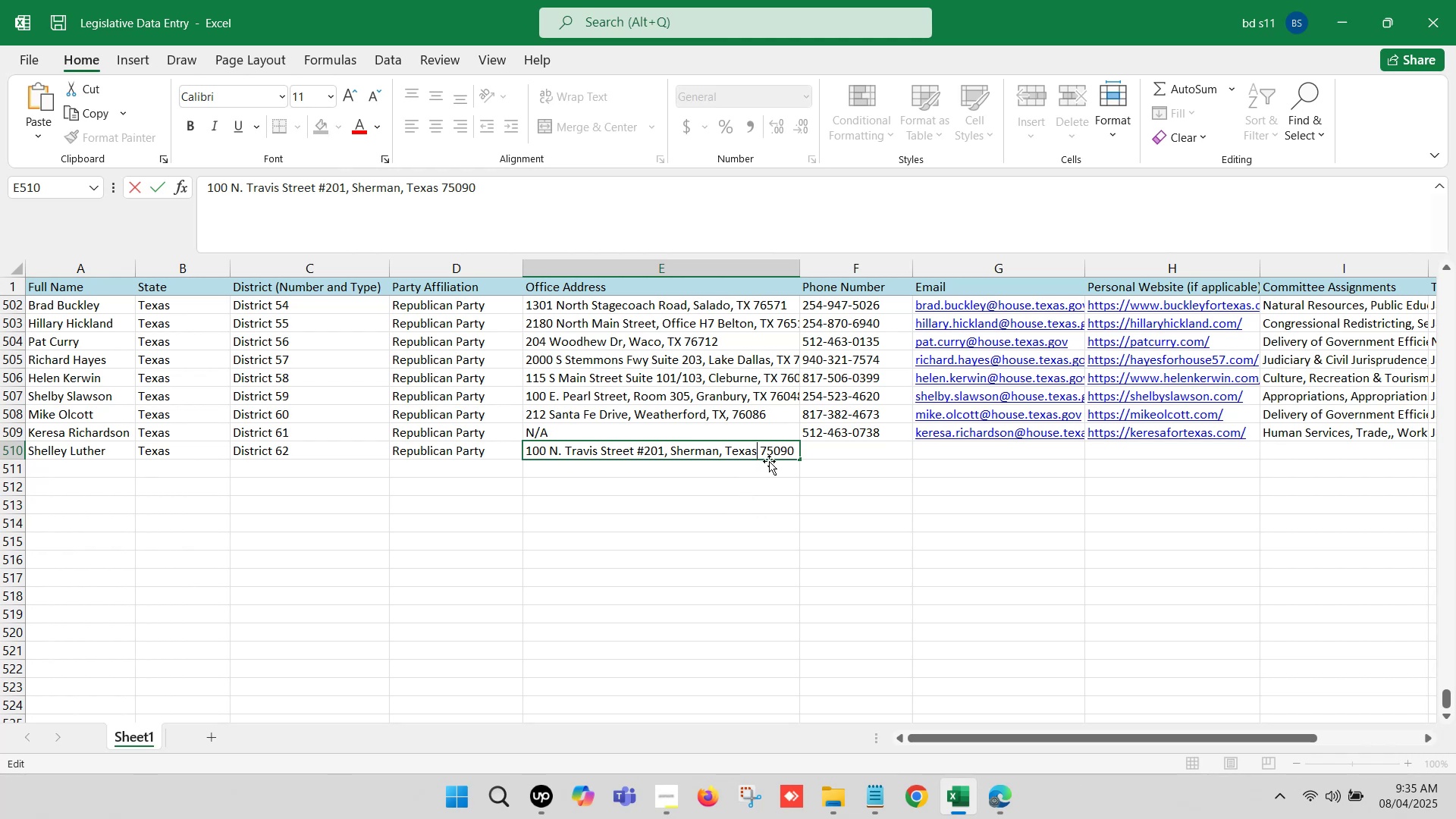 
key(Backspace)
 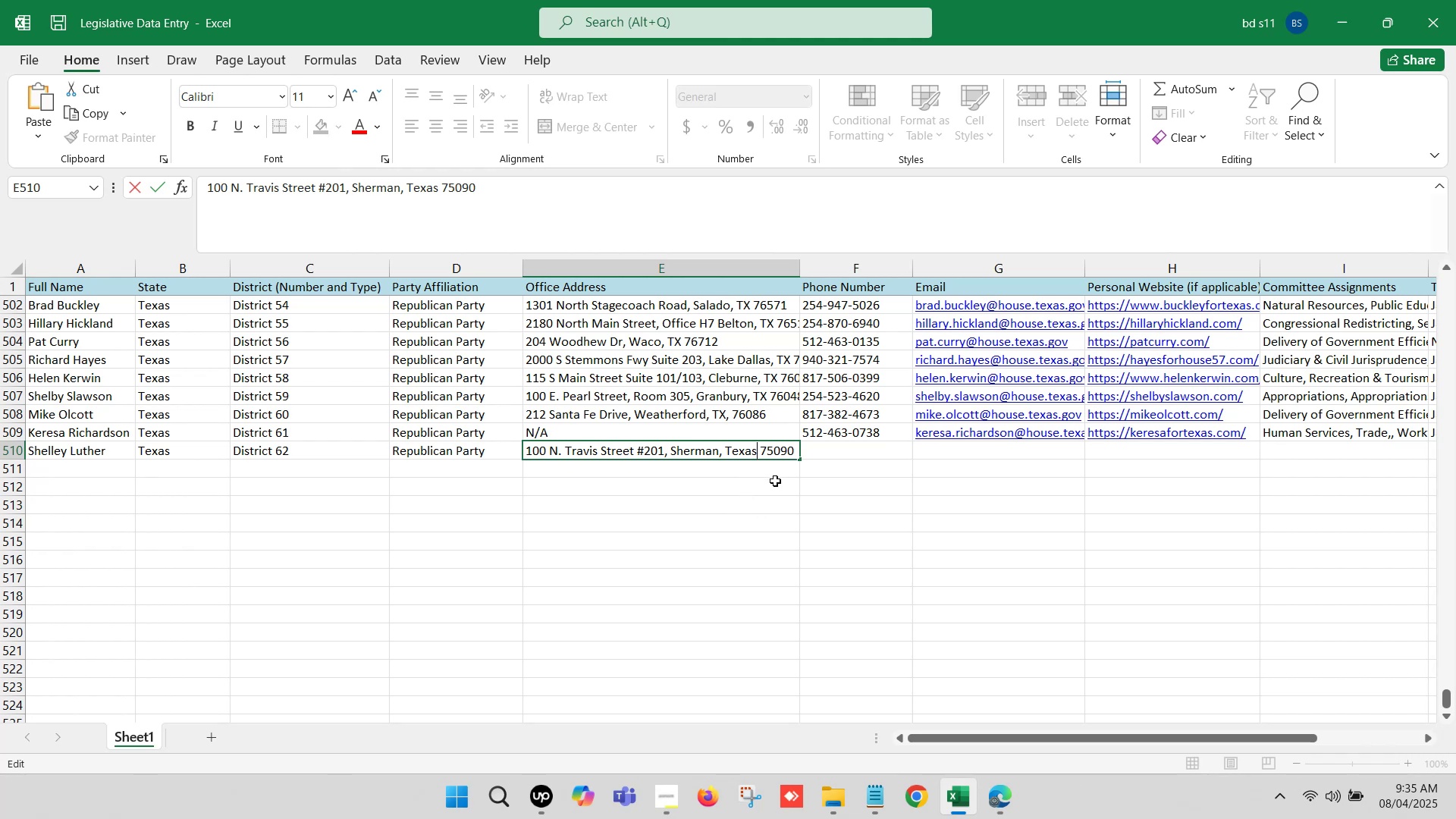 
key(Backspace)
 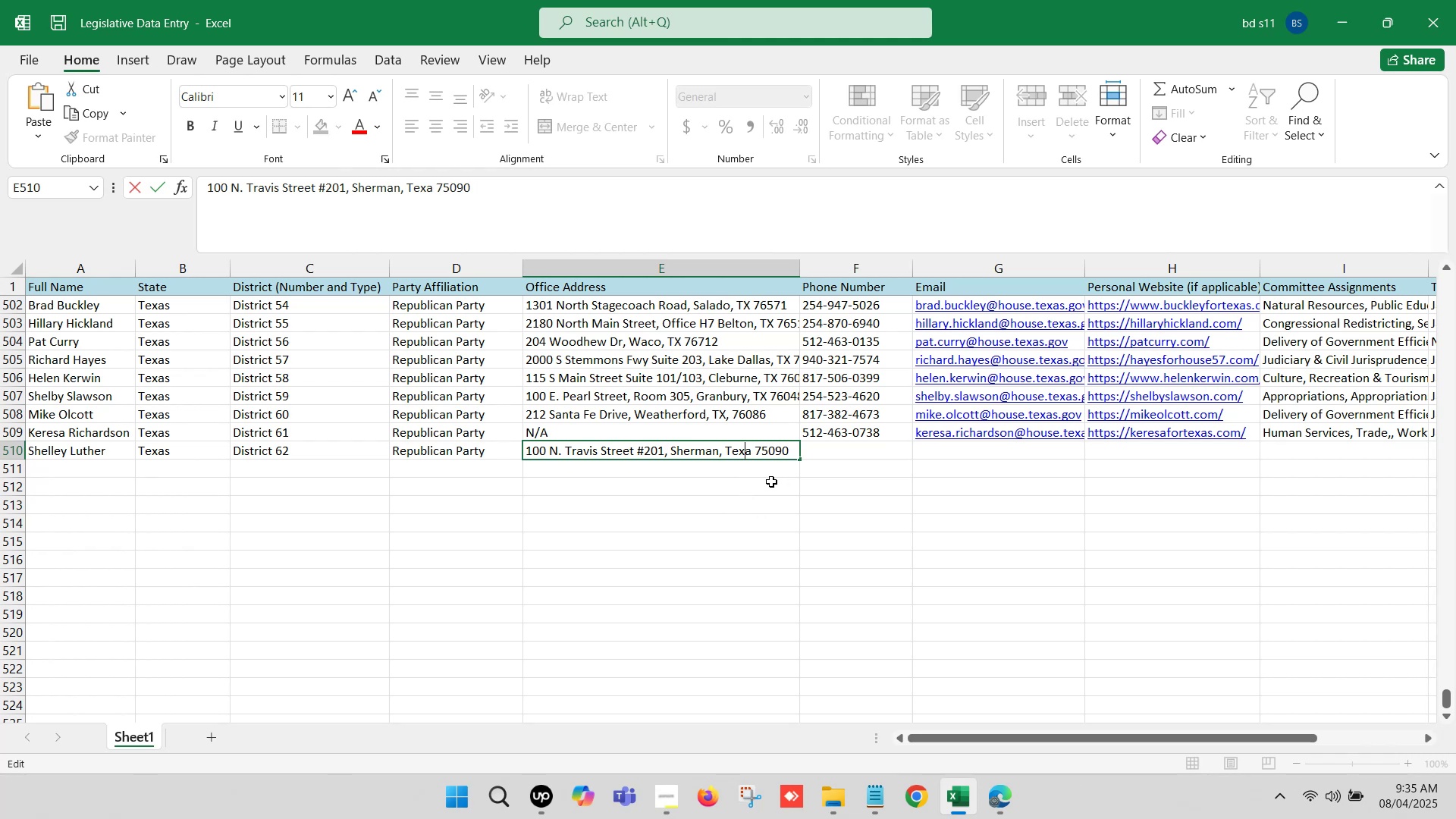 
key(Backspace)
 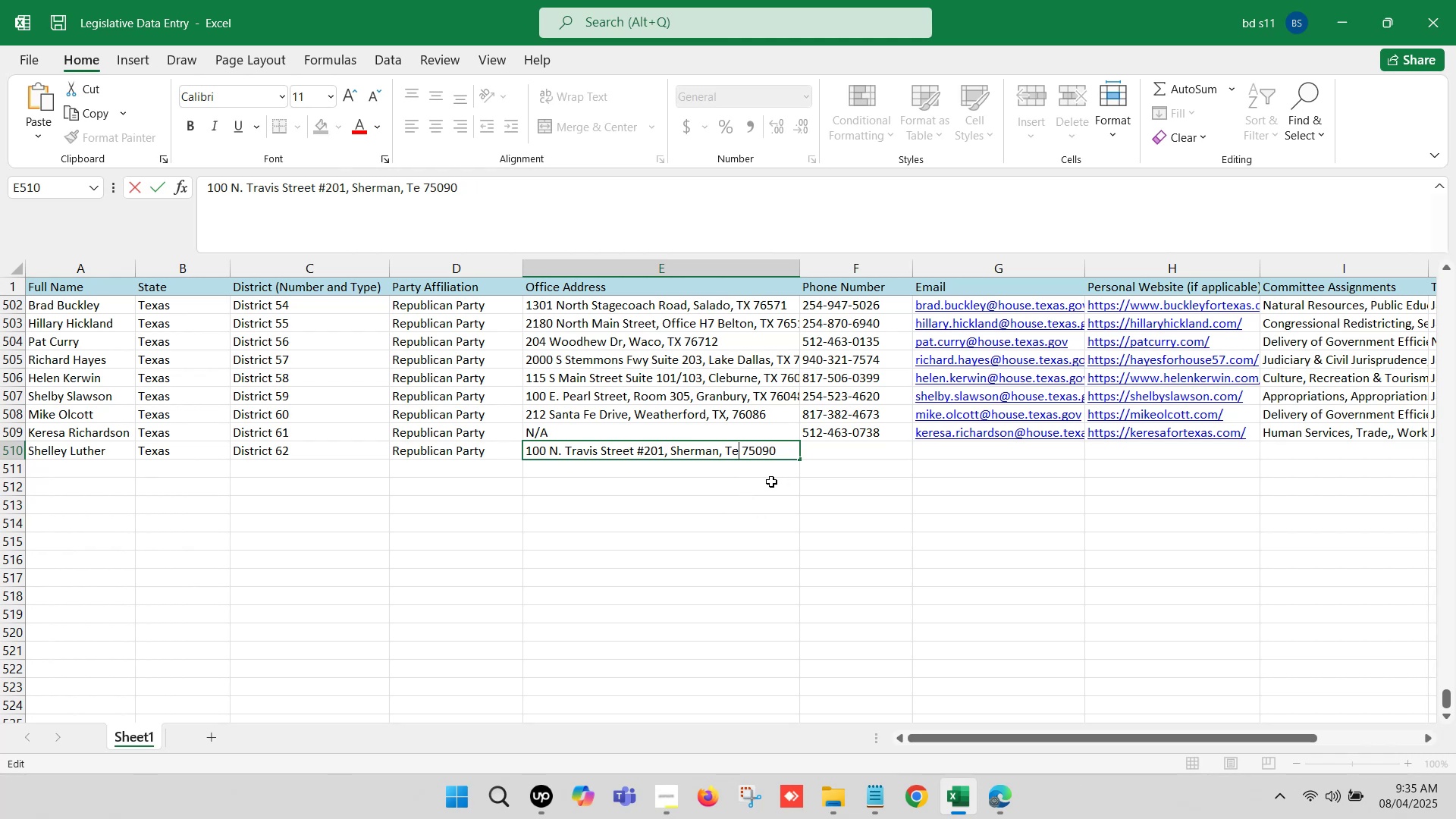 
key(Backspace)
 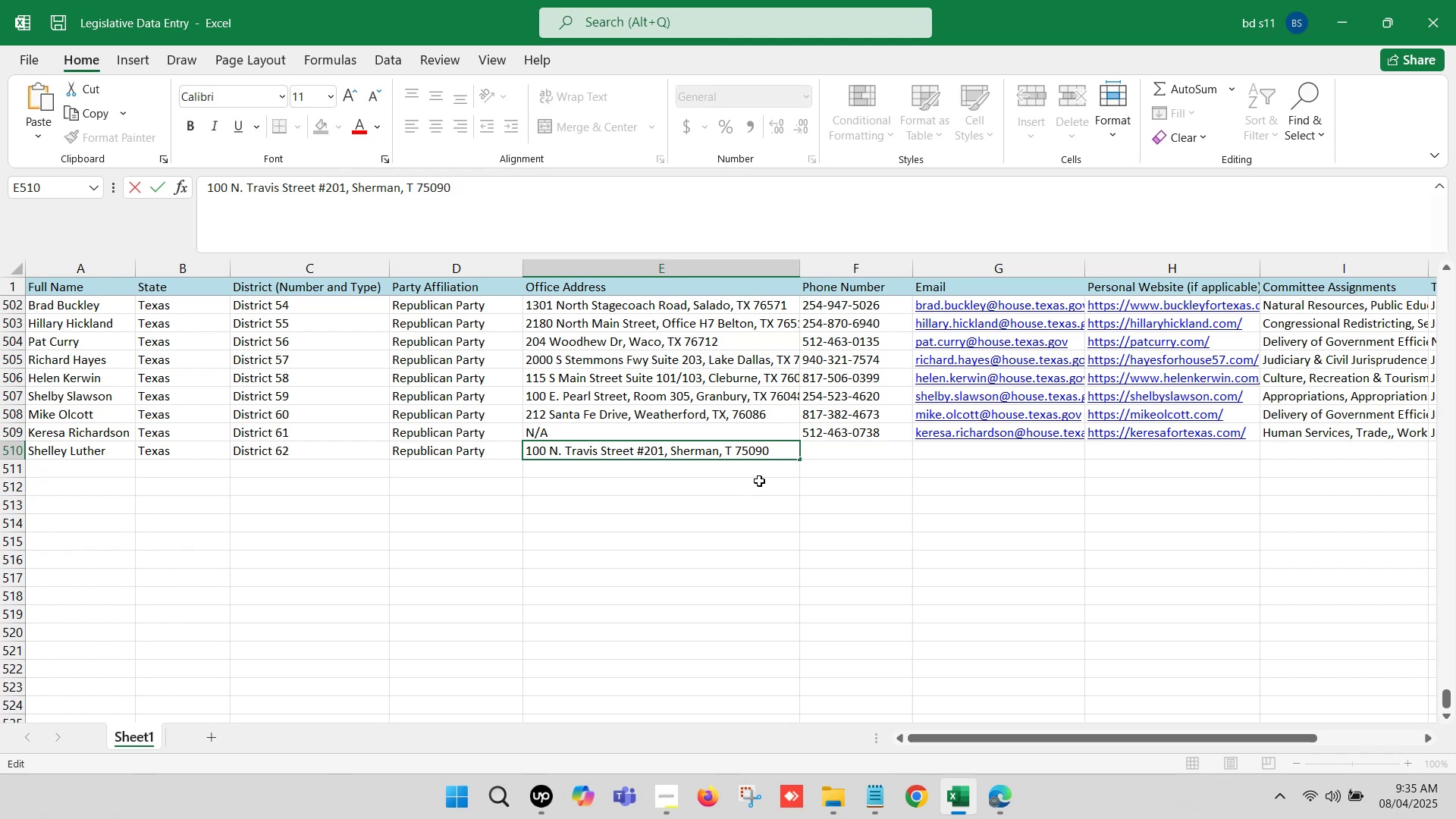 
key(Shift+X)
 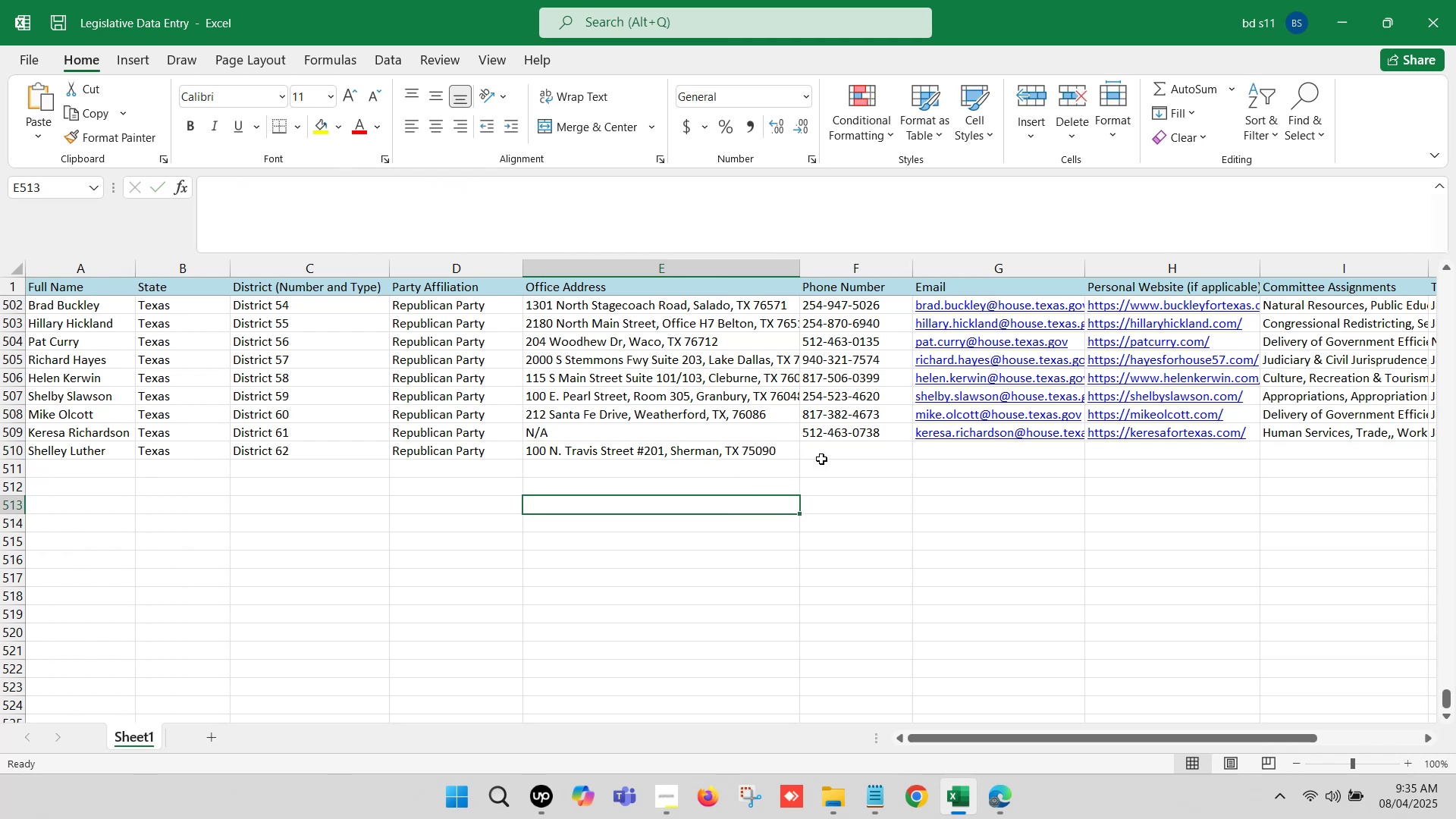 
left_click([825, 447])
 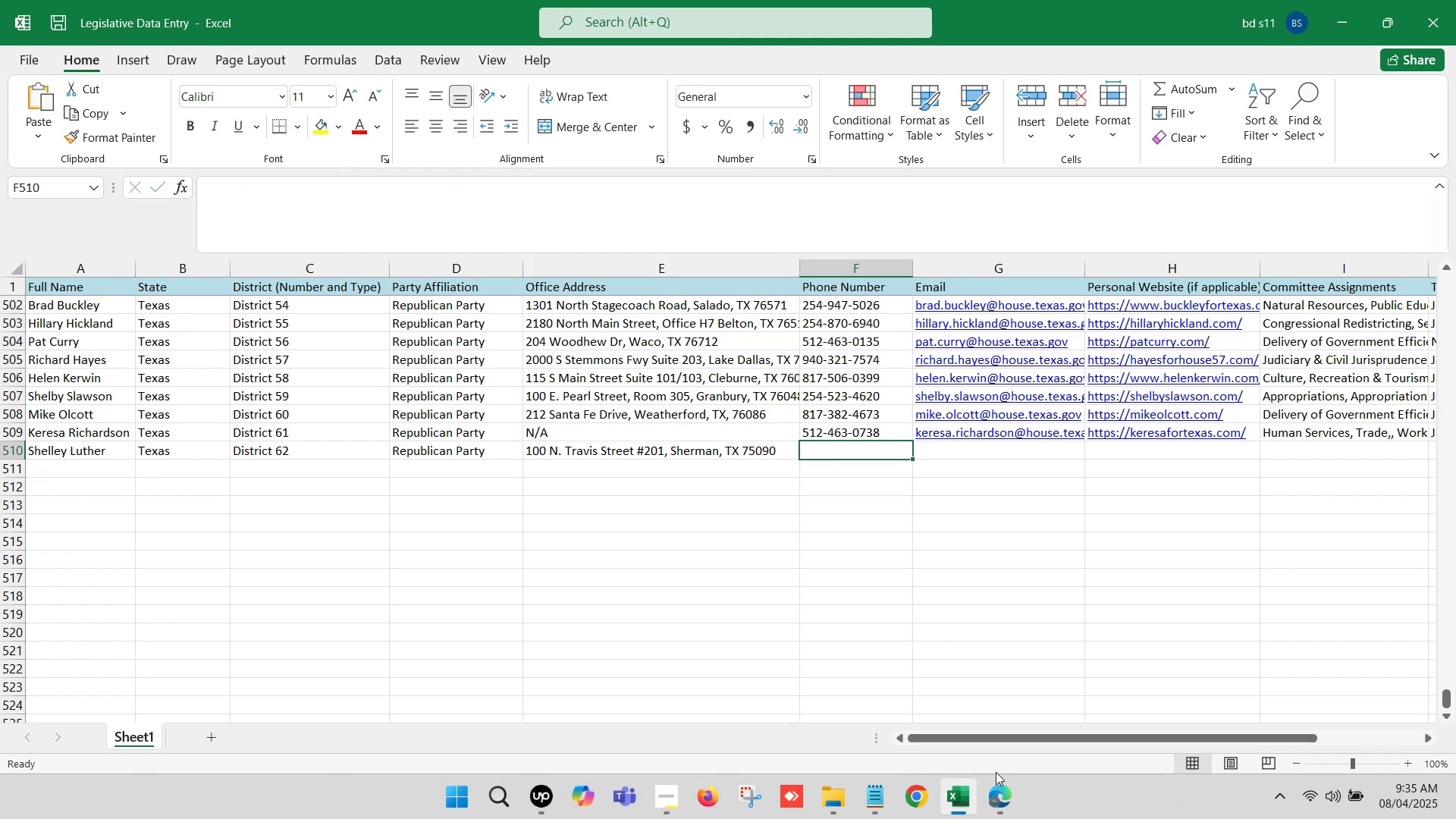 
left_click([1004, 787])
 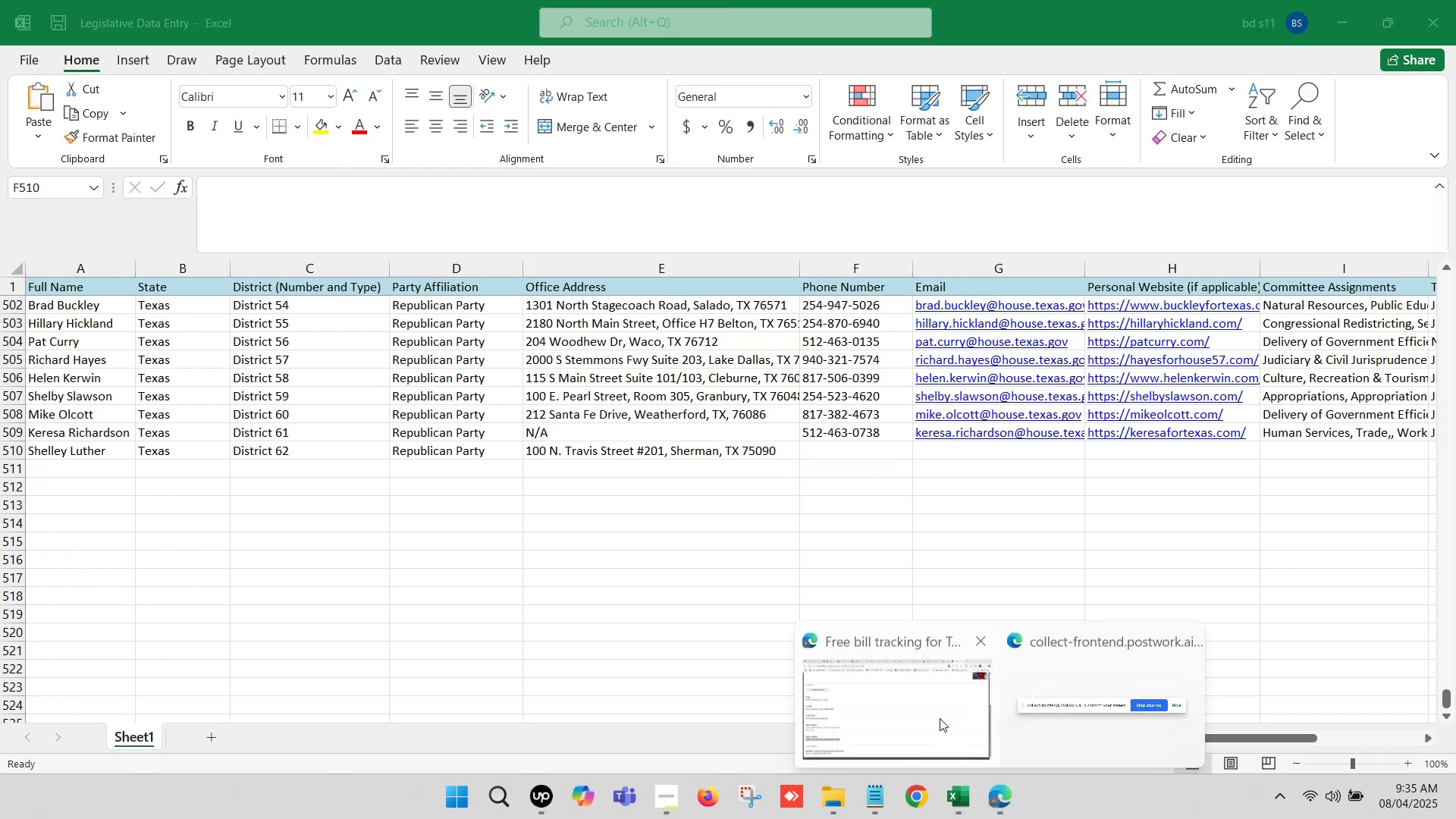 
left_click([905, 696])
 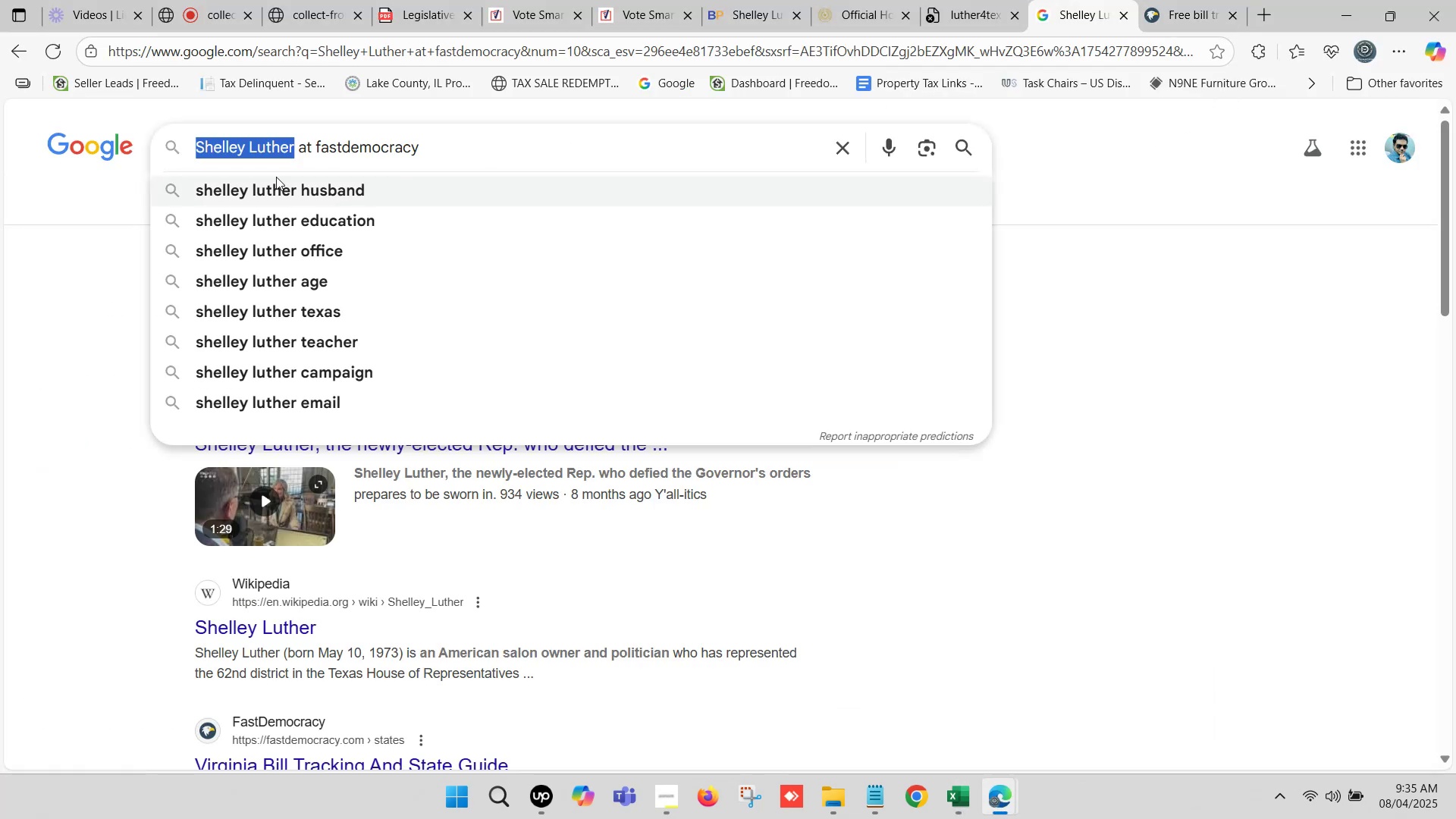 
left_click([283, 149])
 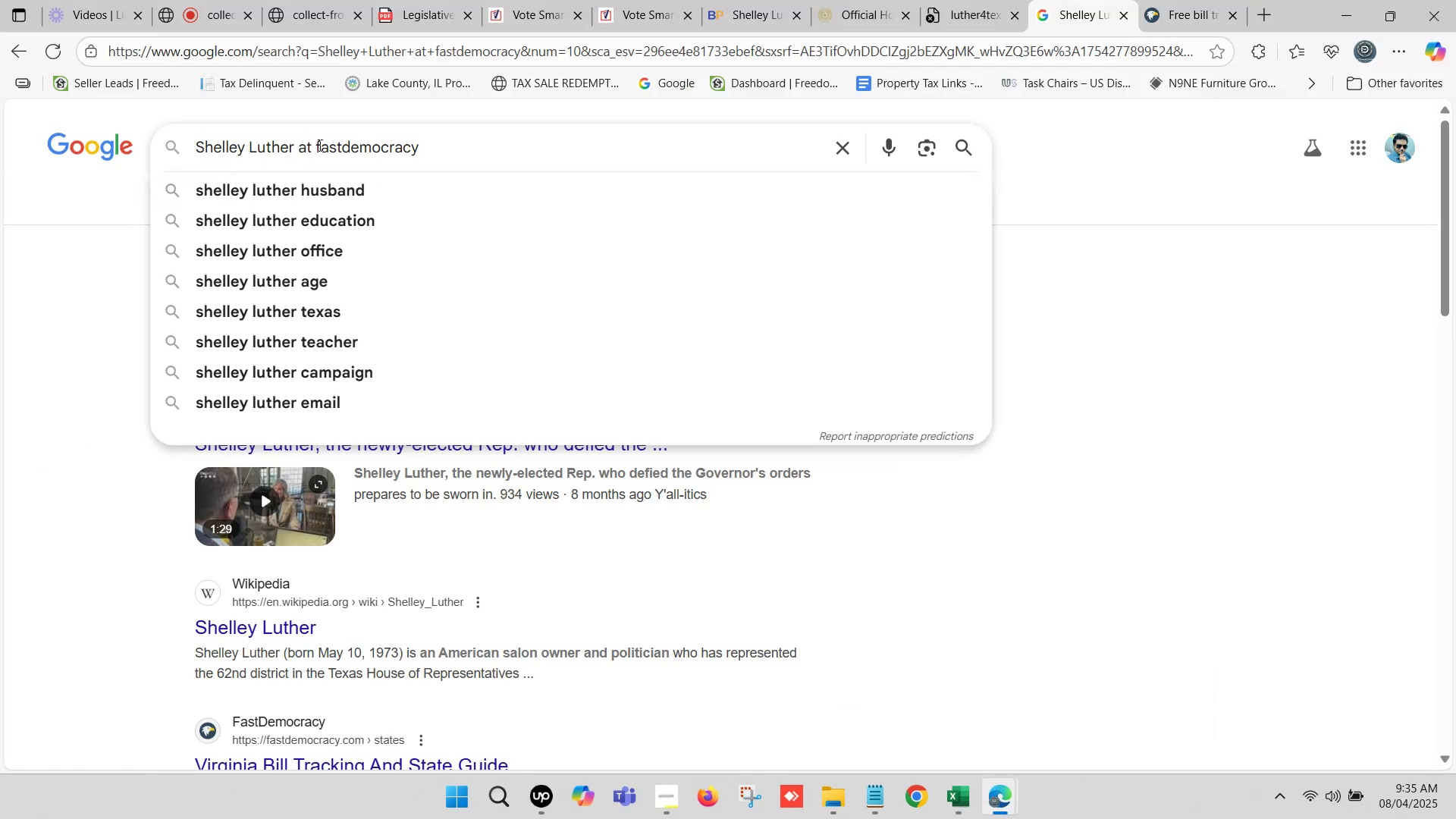 
left_click_drag(start_coordinate=[316, 143], to_coordinate=[829, 171])
 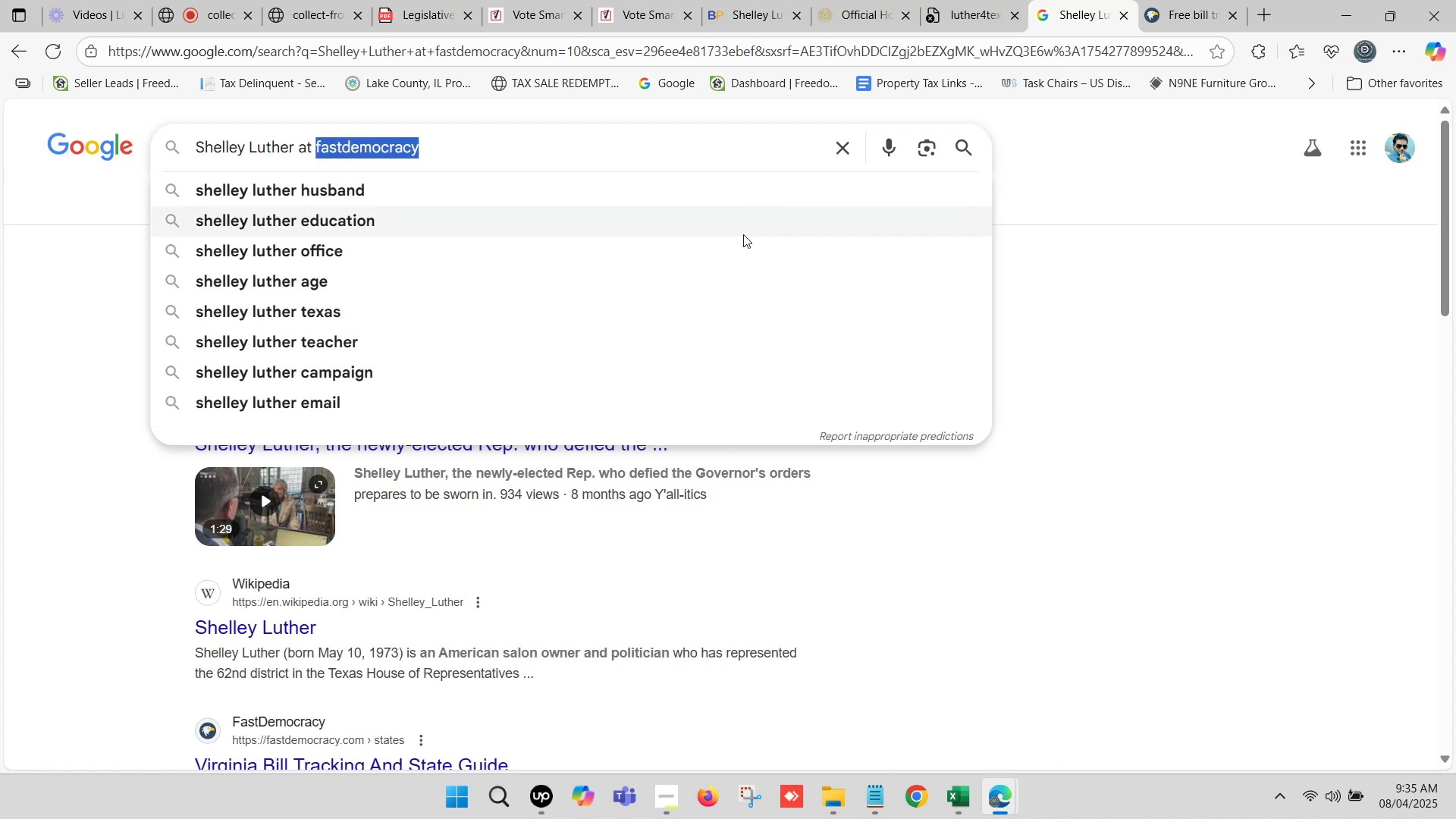 
type(phone number)
 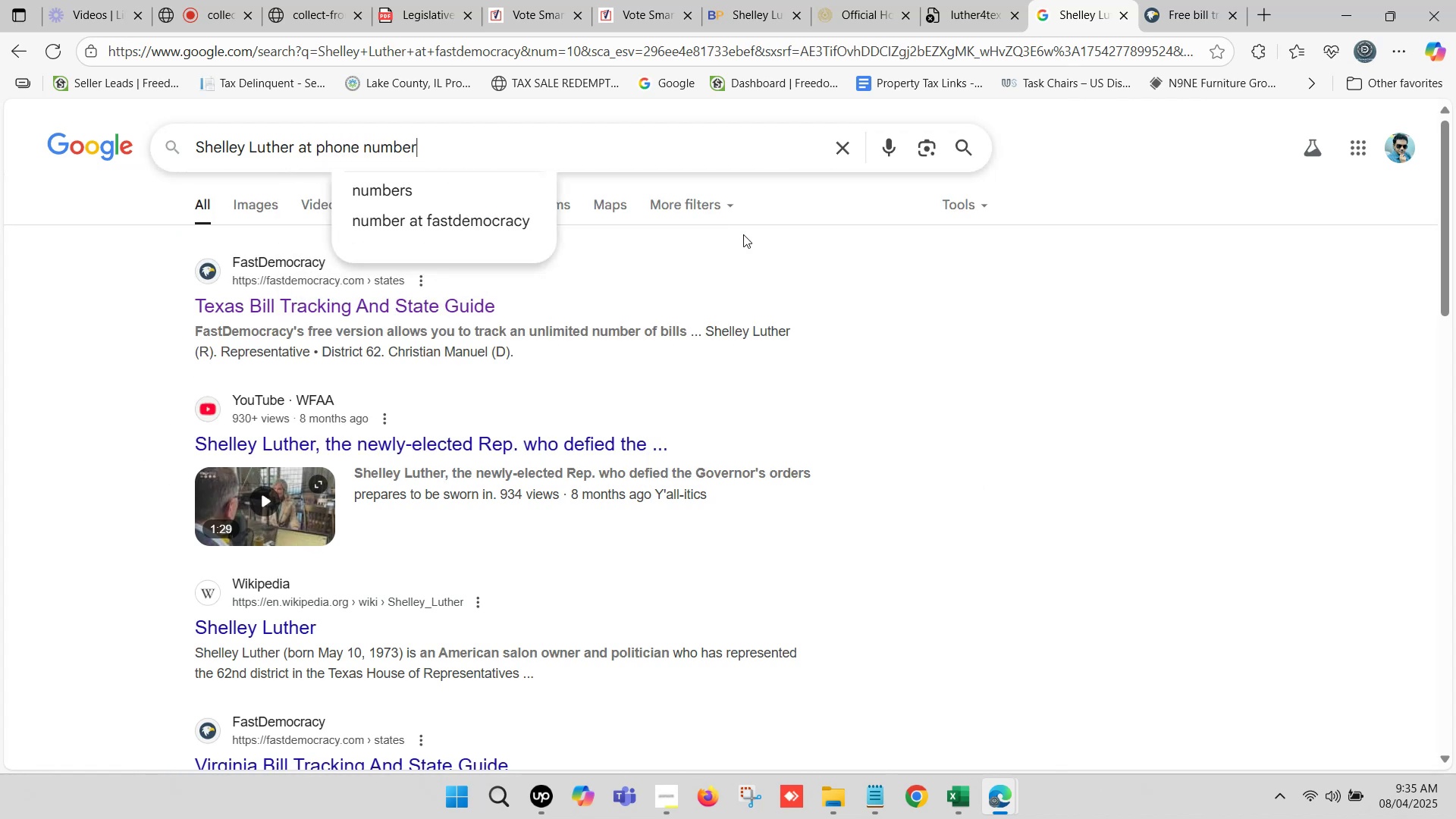 
key(Enter)
 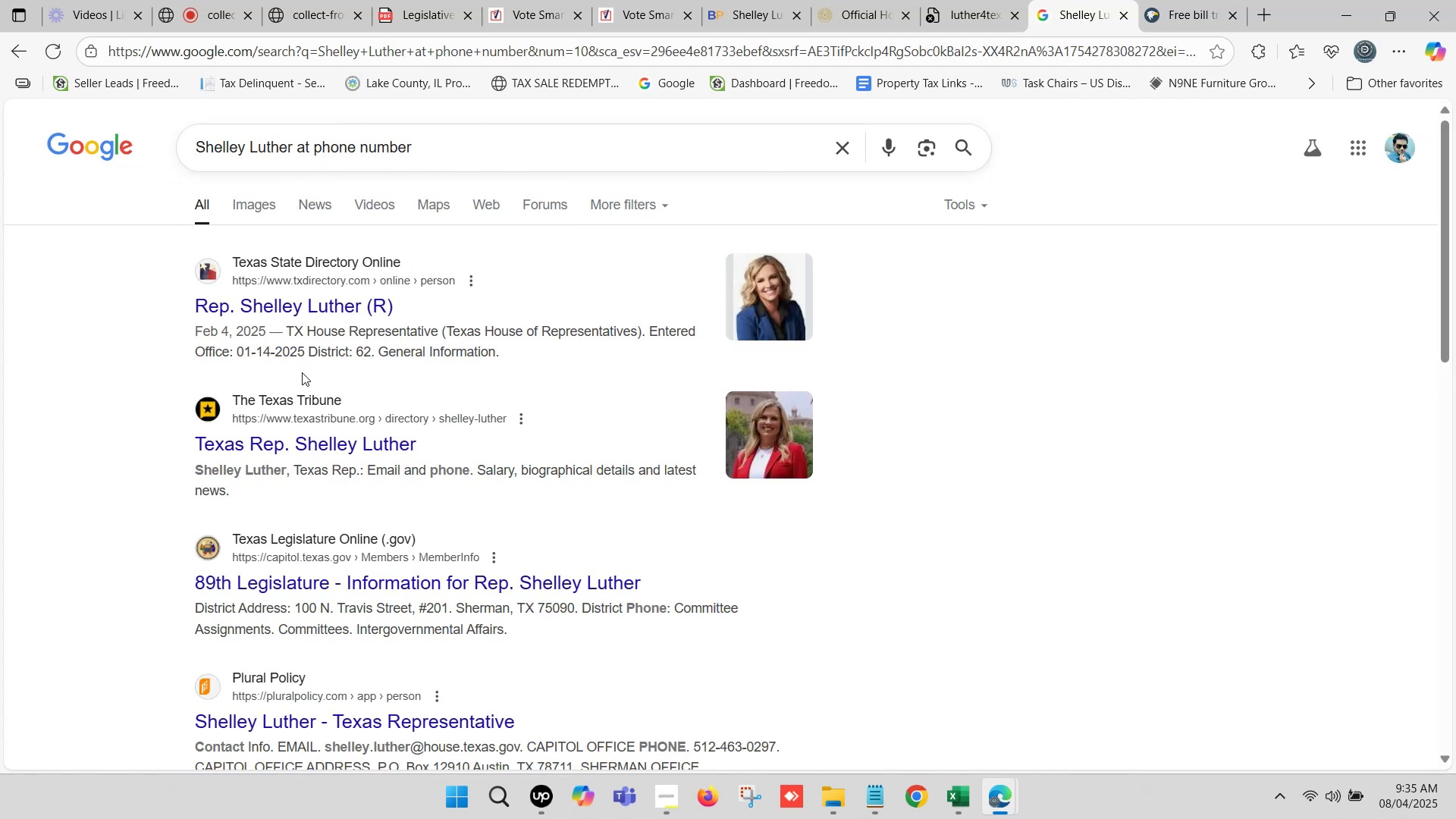 
scroll: coordinate [334, 468], scroll_direction: down, amount: 7.0
 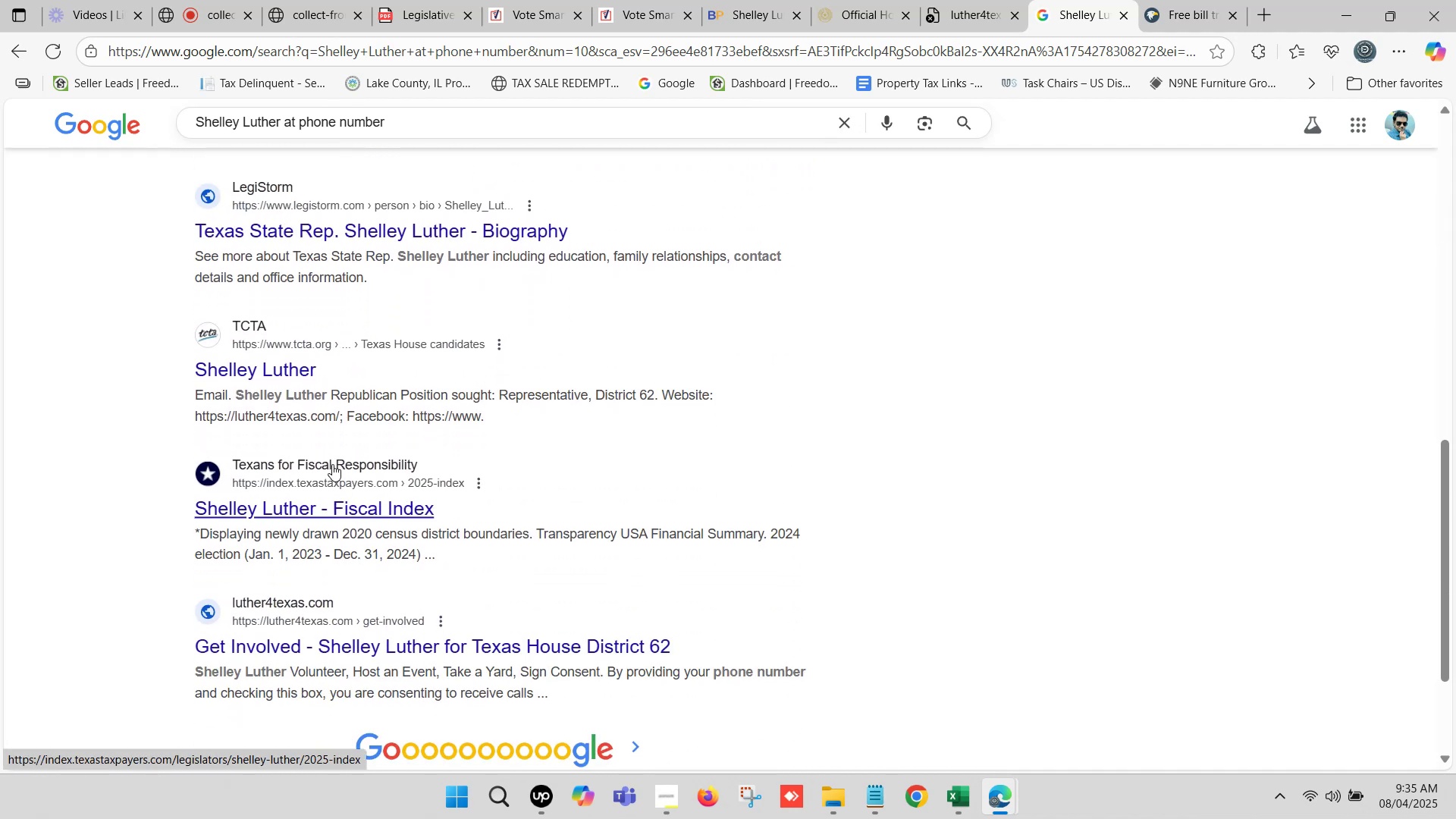 
scroll: coordinate [328, 391], scroll_direction: up, amount: 11.0
 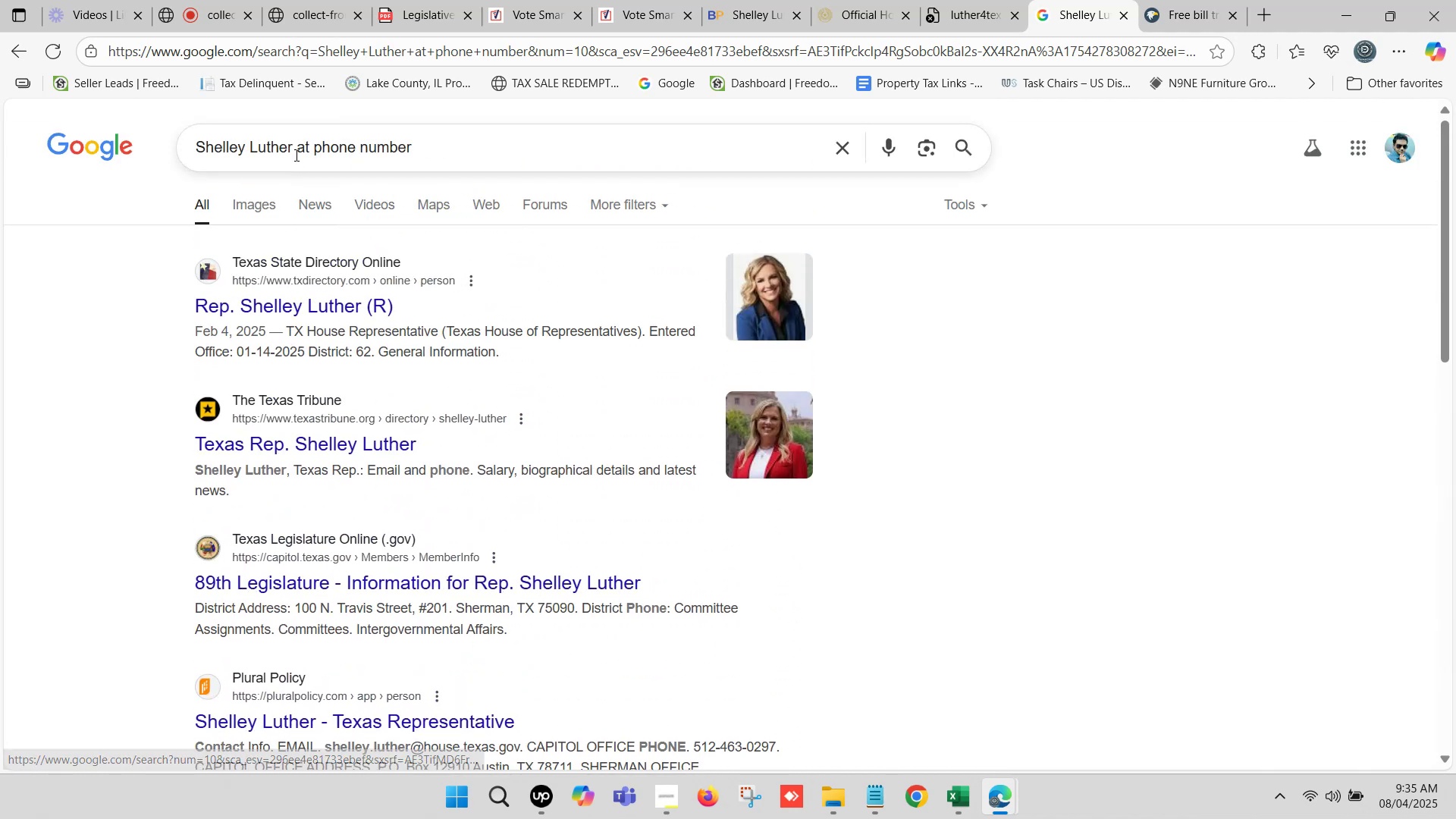 
left_click([290, 143])
 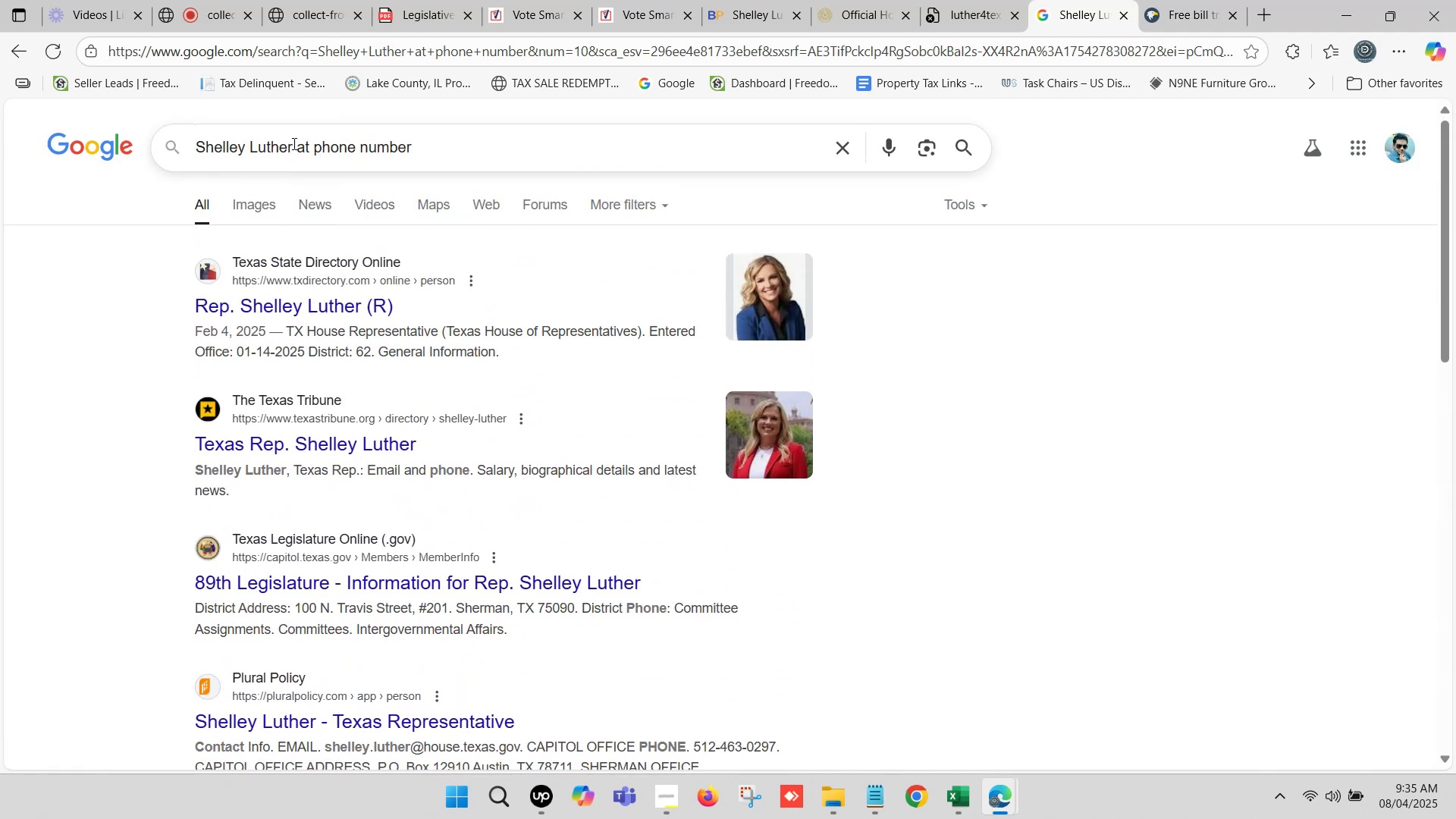 
left_click([293, 144])
 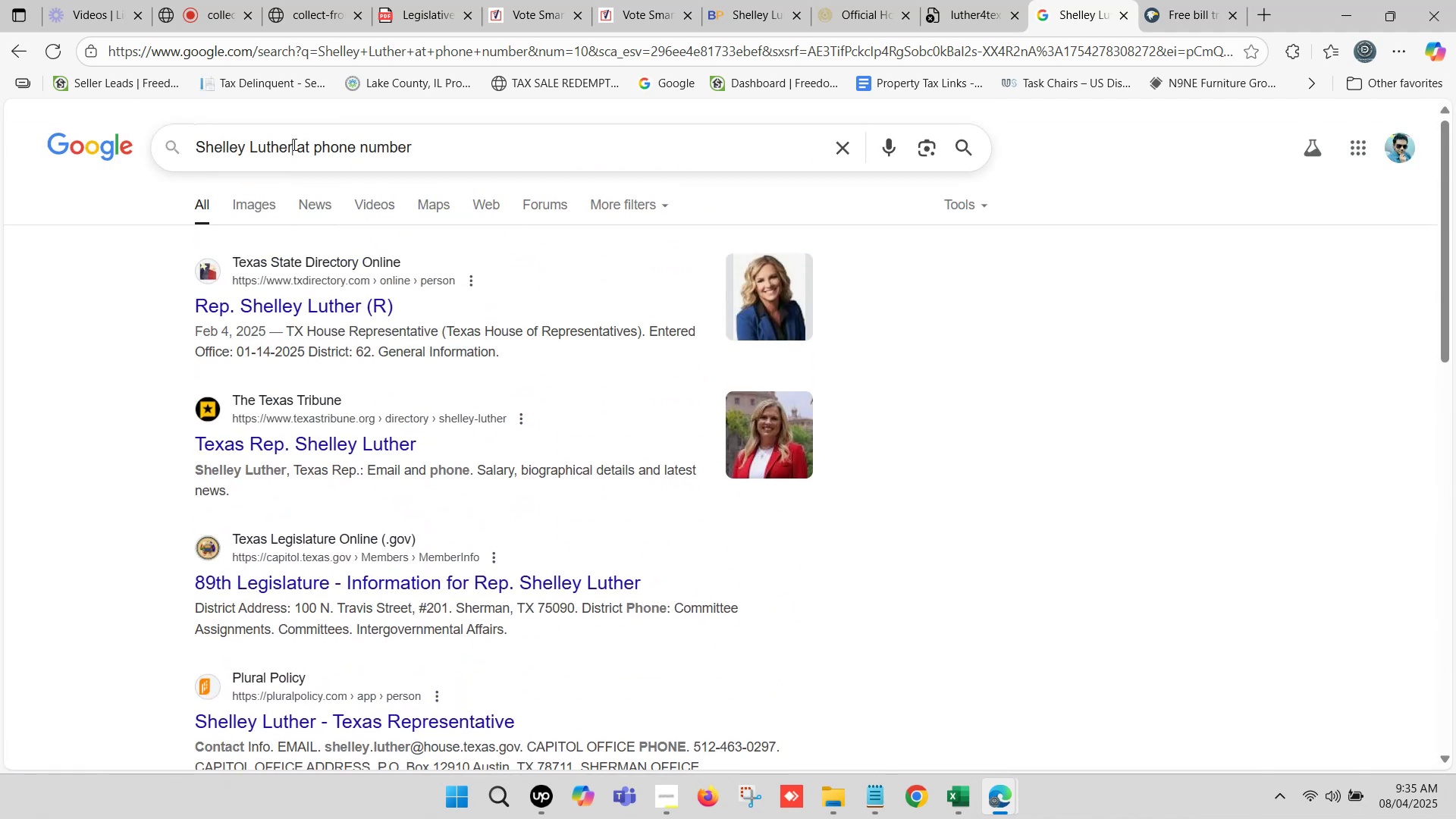 
key(Space)
 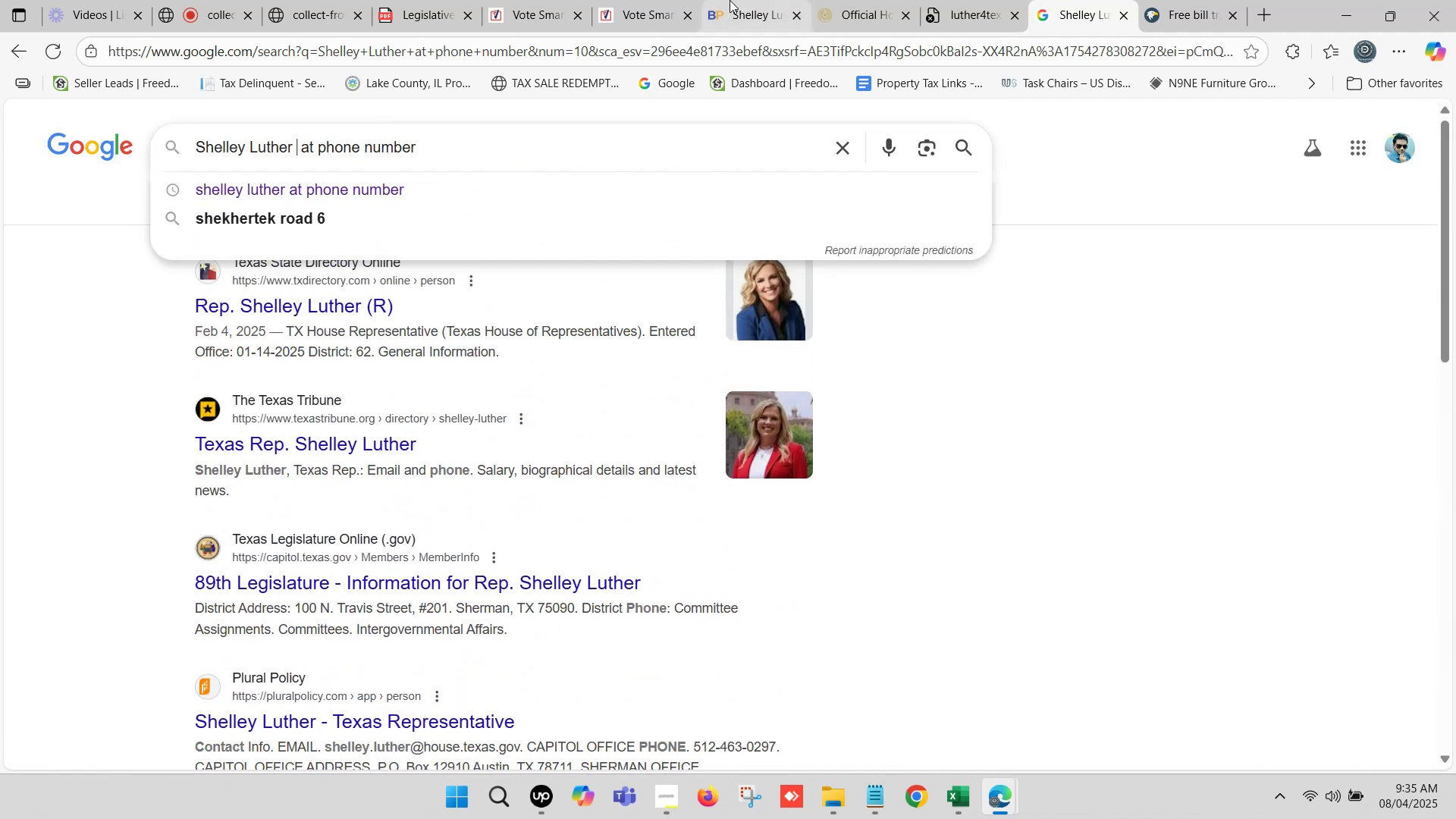 
left_click([670, 0])
 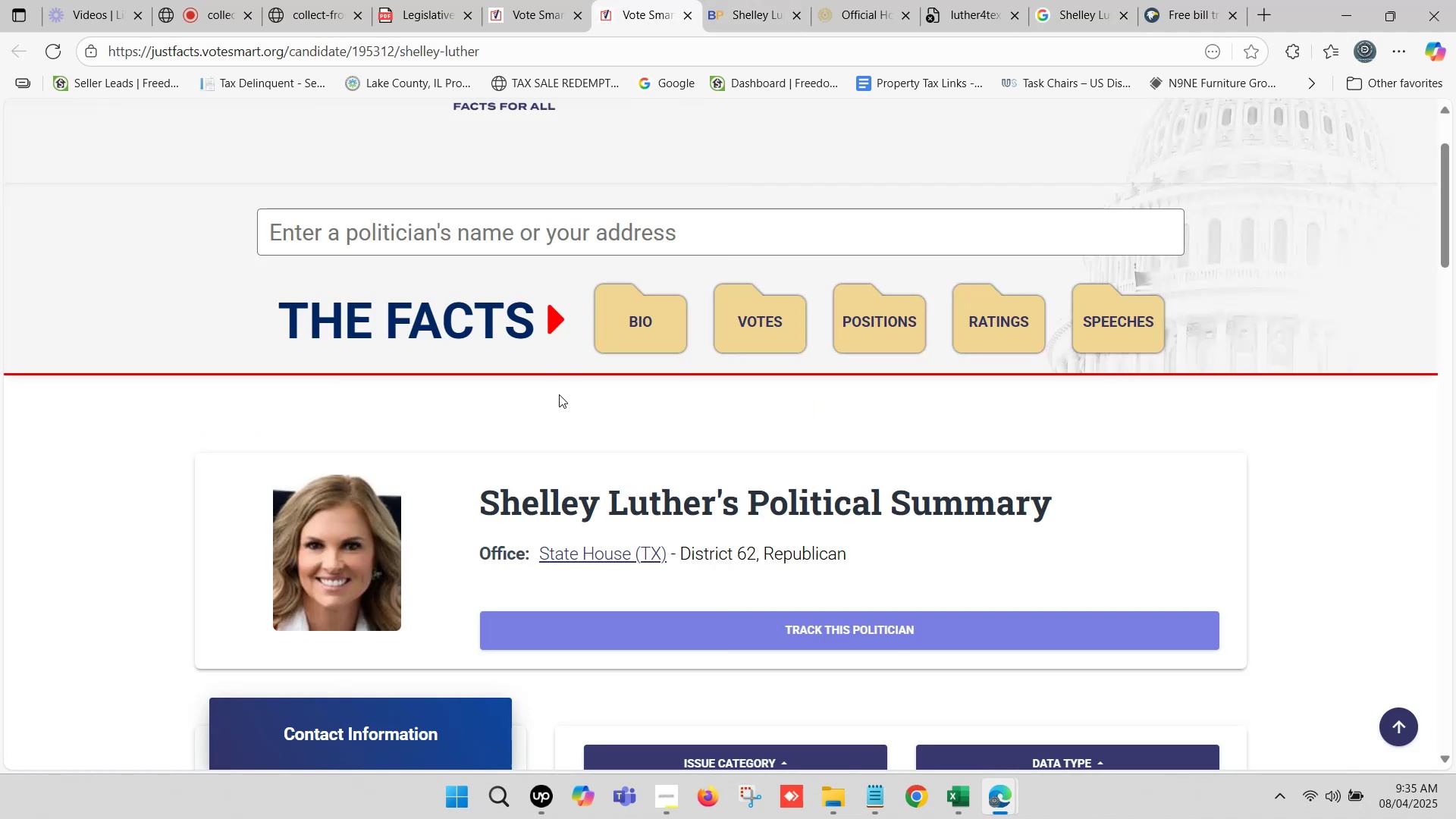 
scroll: coordinate [565, 425], scroll_direction: down, amount: 1.0
 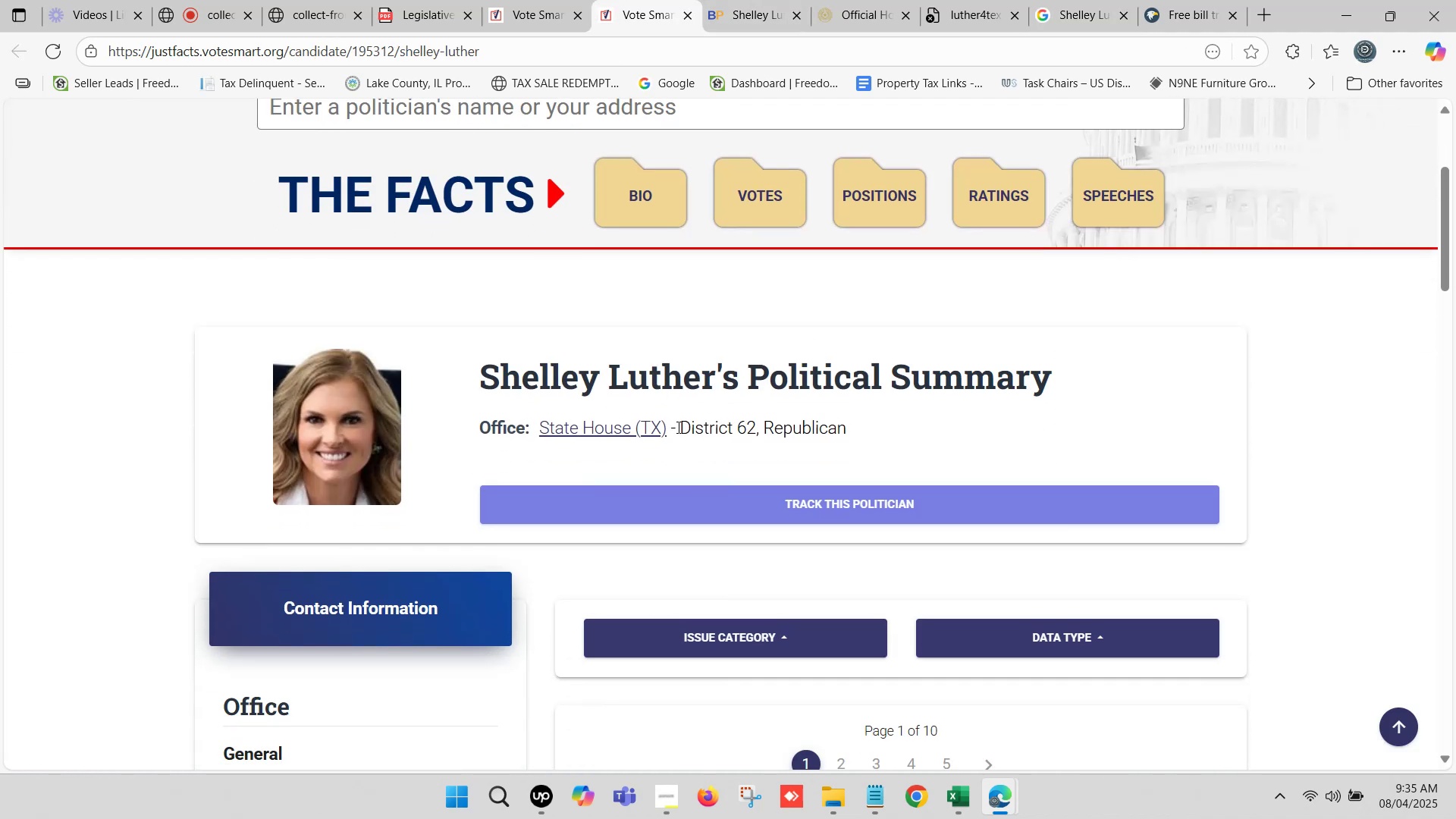 
left_click_drag(start_coordinate=[682, 428], to_coordinate=[858, 427])
 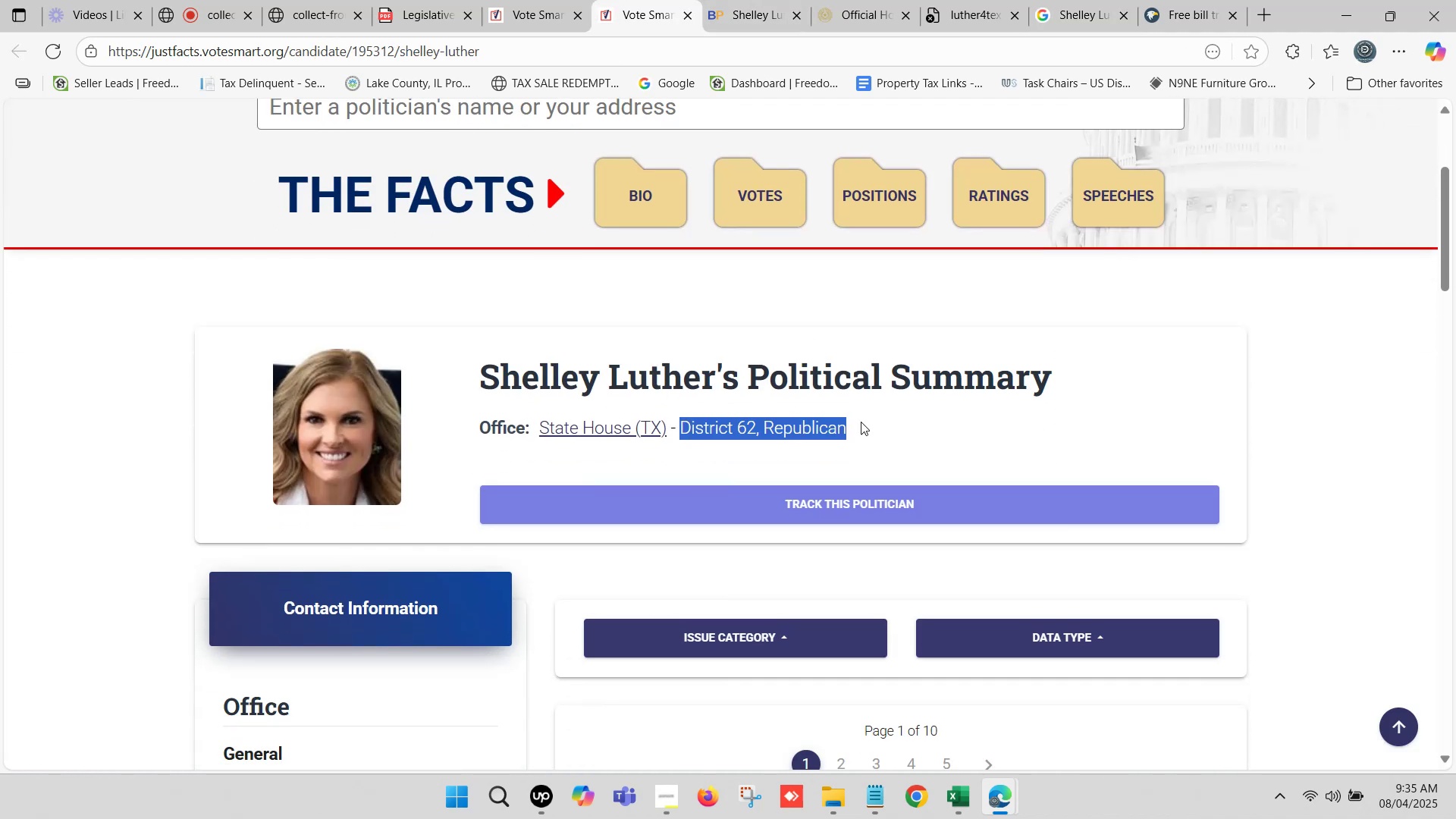 
key(Control+C)
 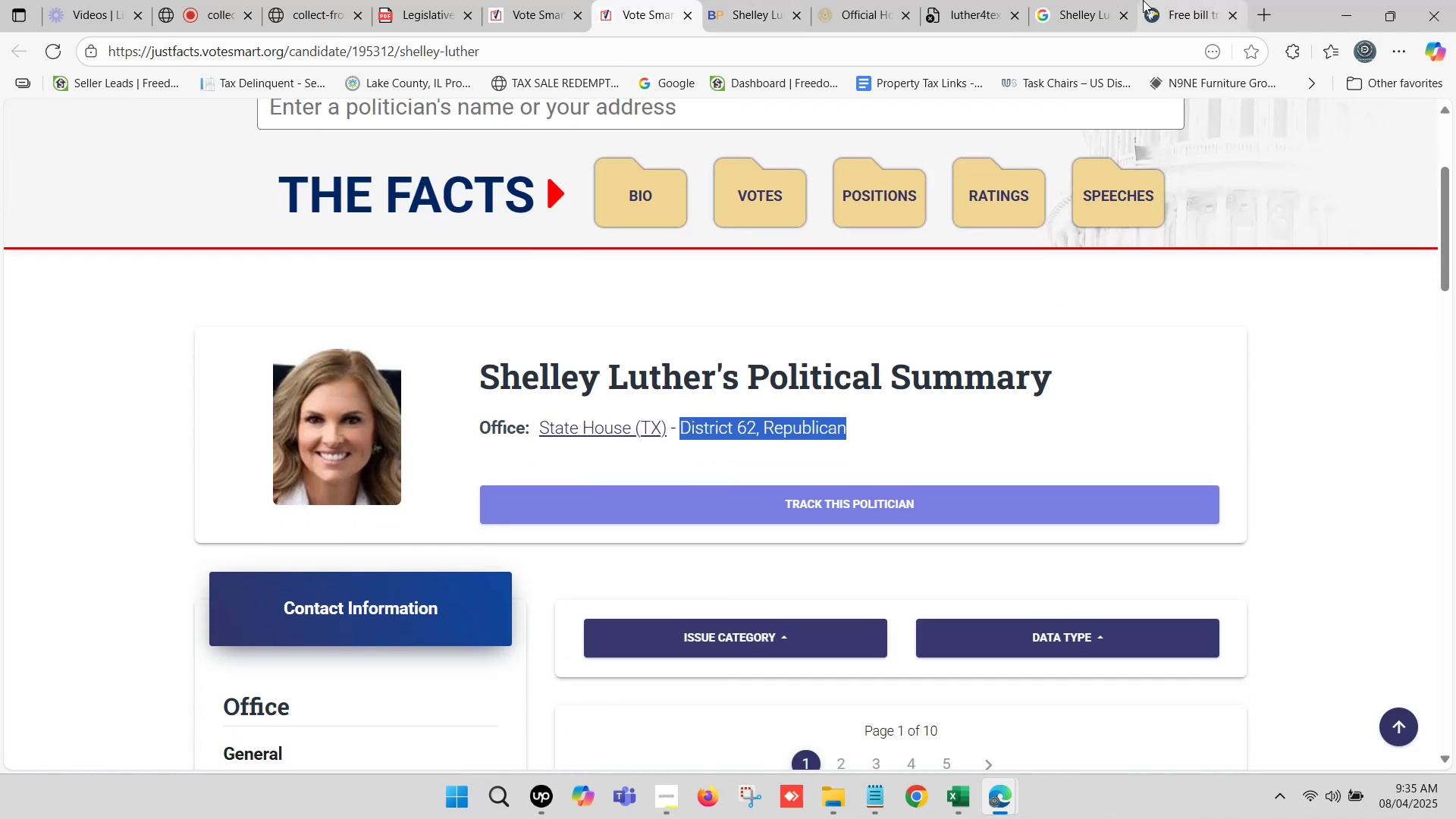 
left_click([1112, 0])
 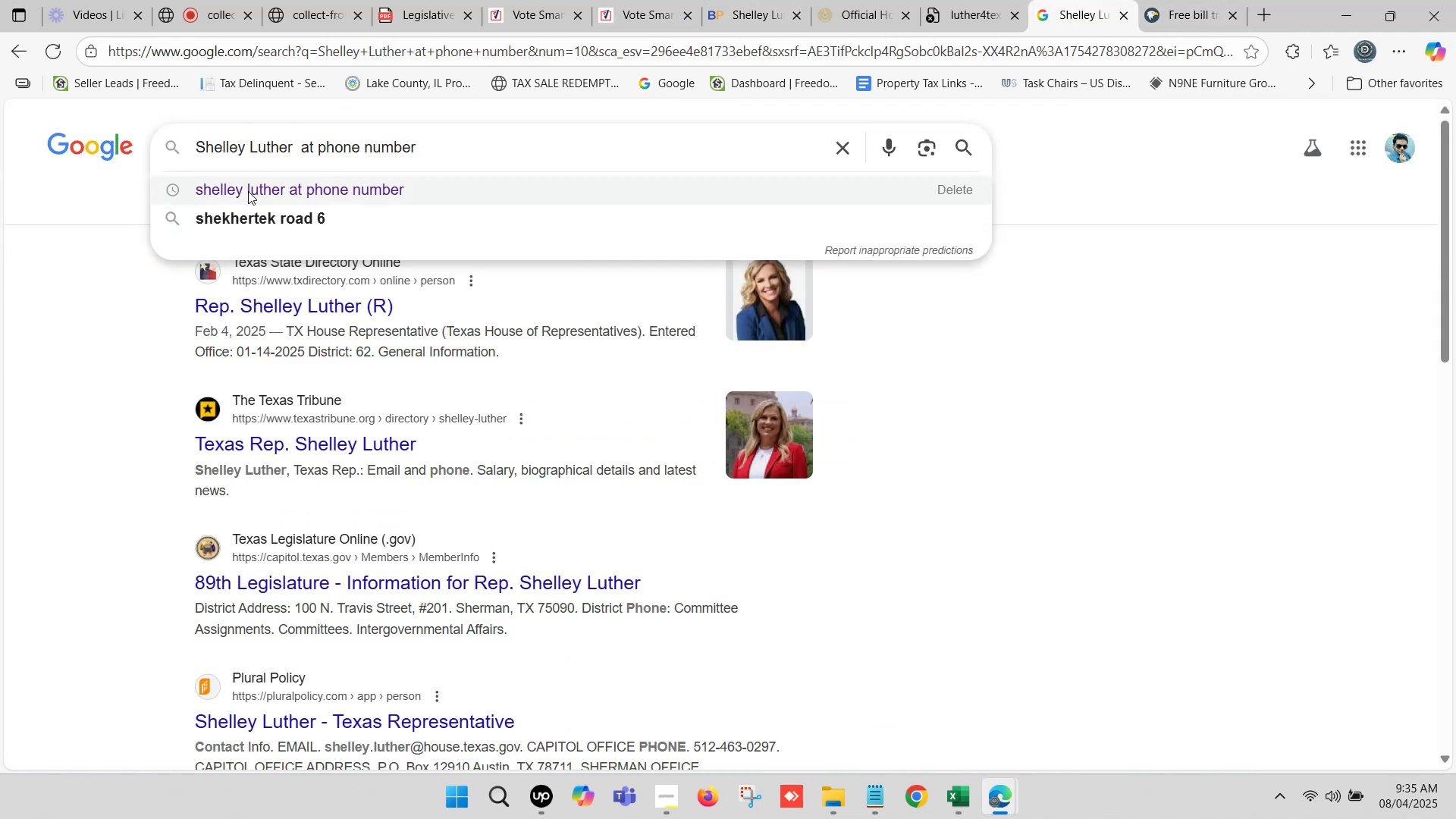 
key(Control+V)
 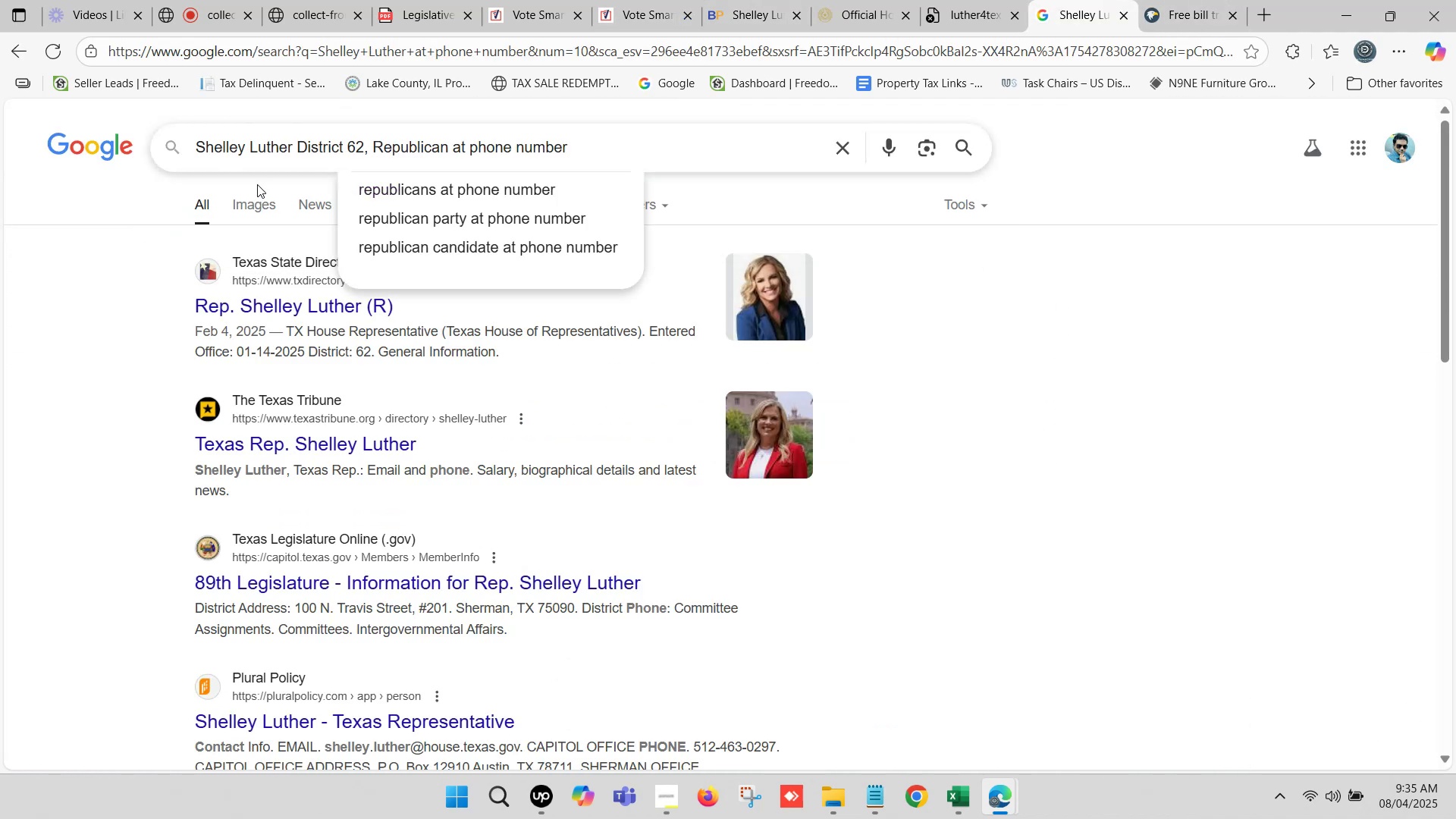 
key(Enter)
 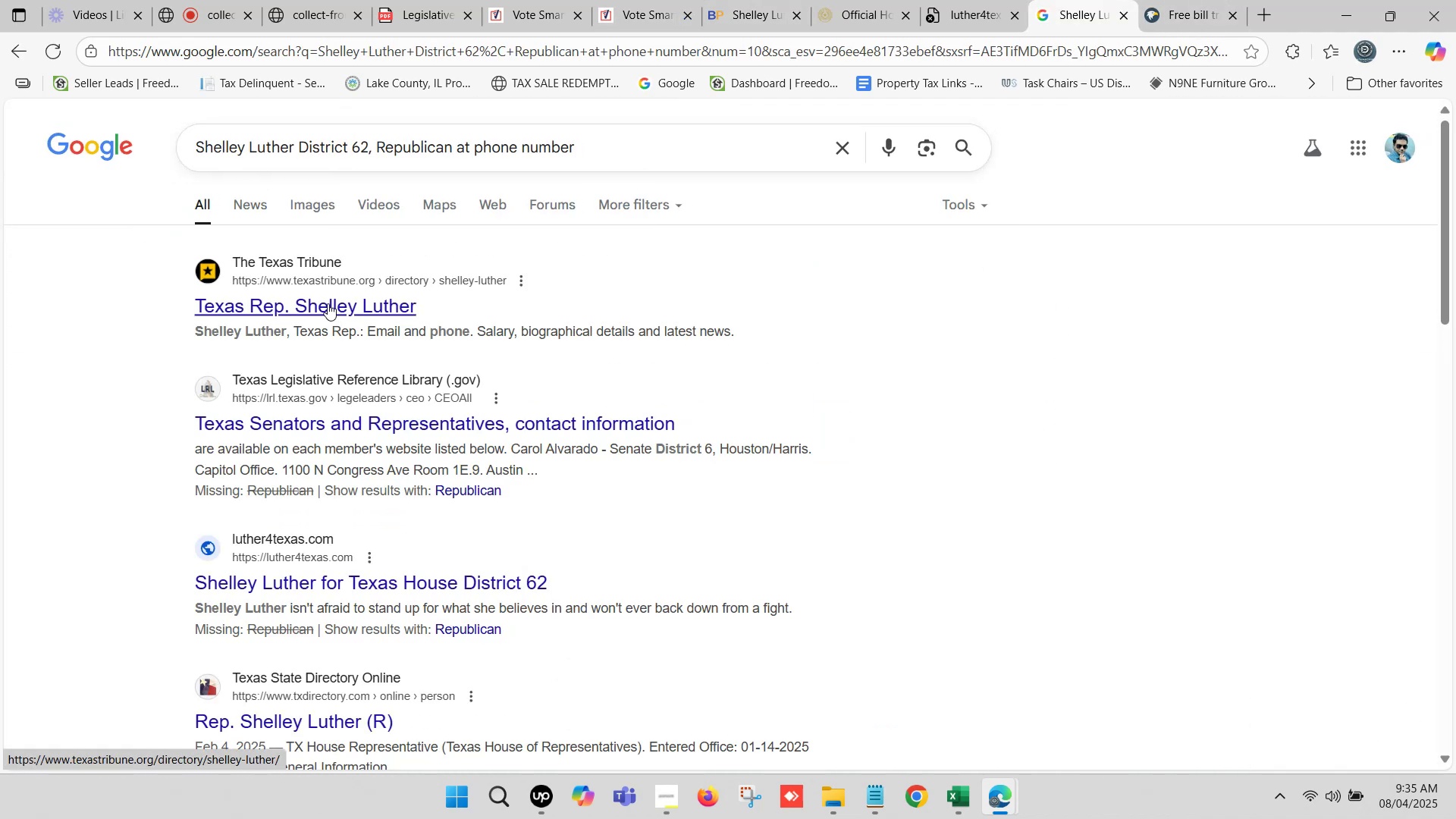 
scroll: coordinate [448, 303], scroll_direction: down, amount: 4.0
 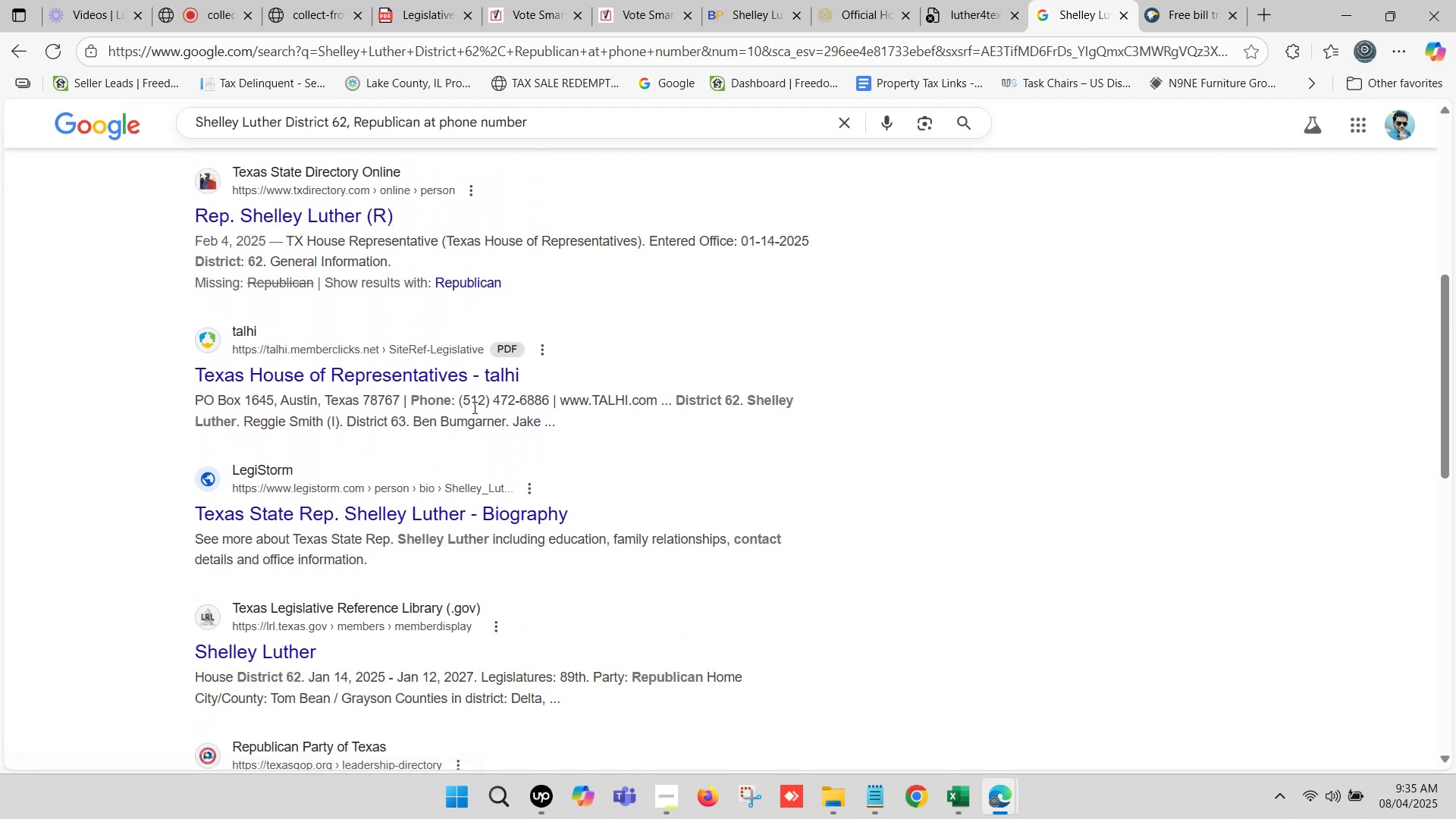 
left_click_drag(start_coordinate=[466, 394], to_coordinate=[550, 404])
 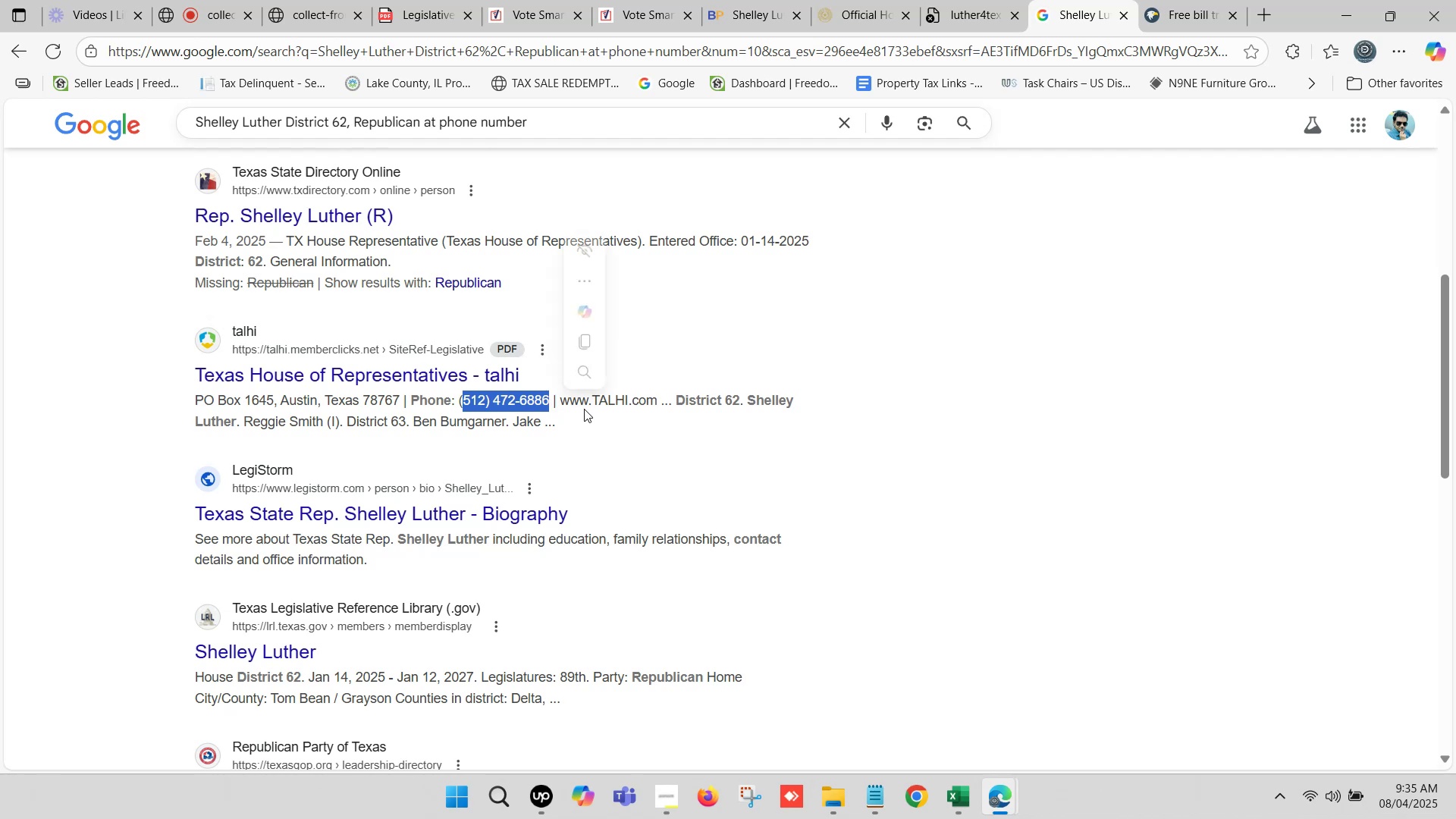 
key(Control+ControlLeft)
 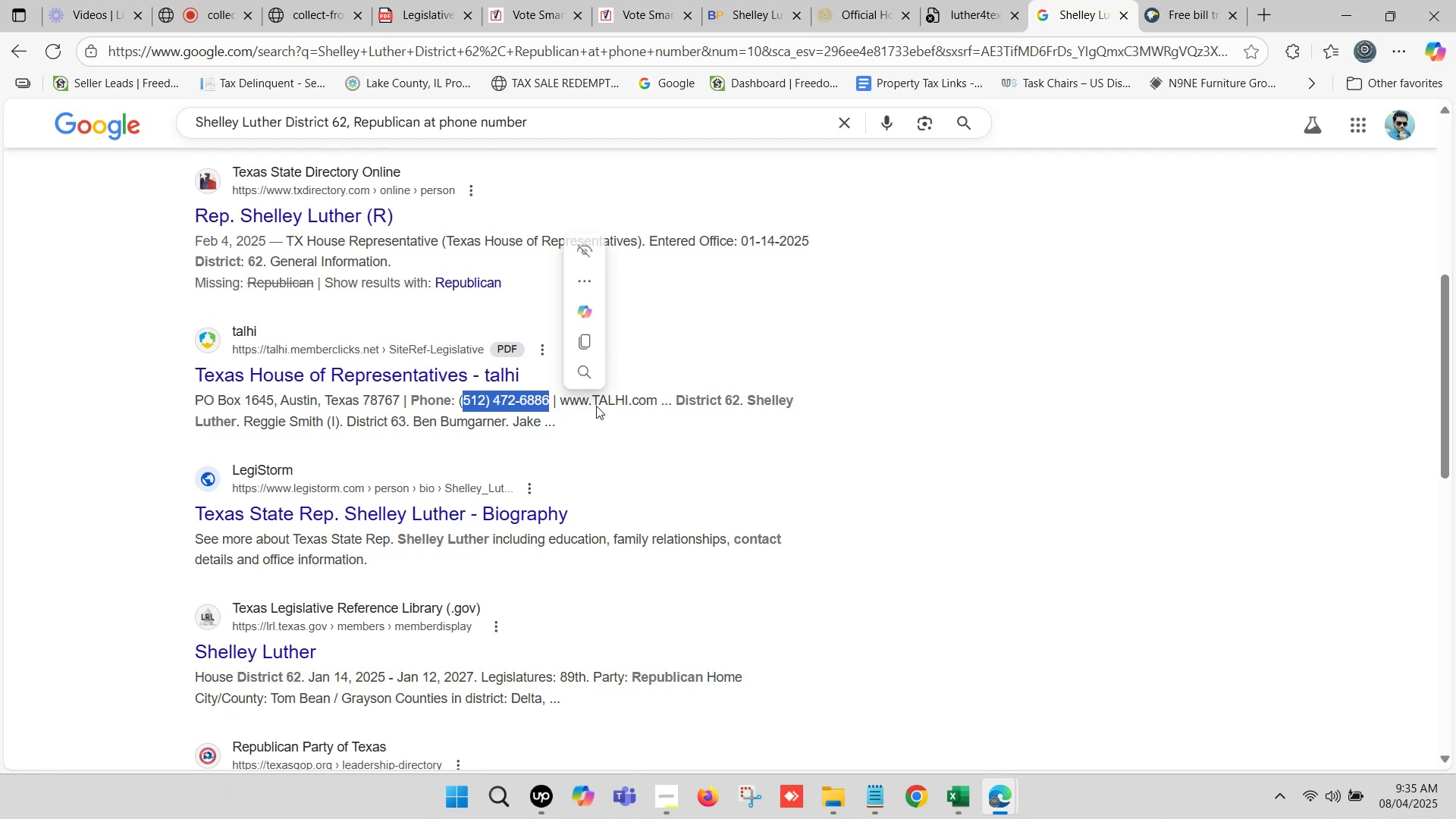 
key(Control+C)
 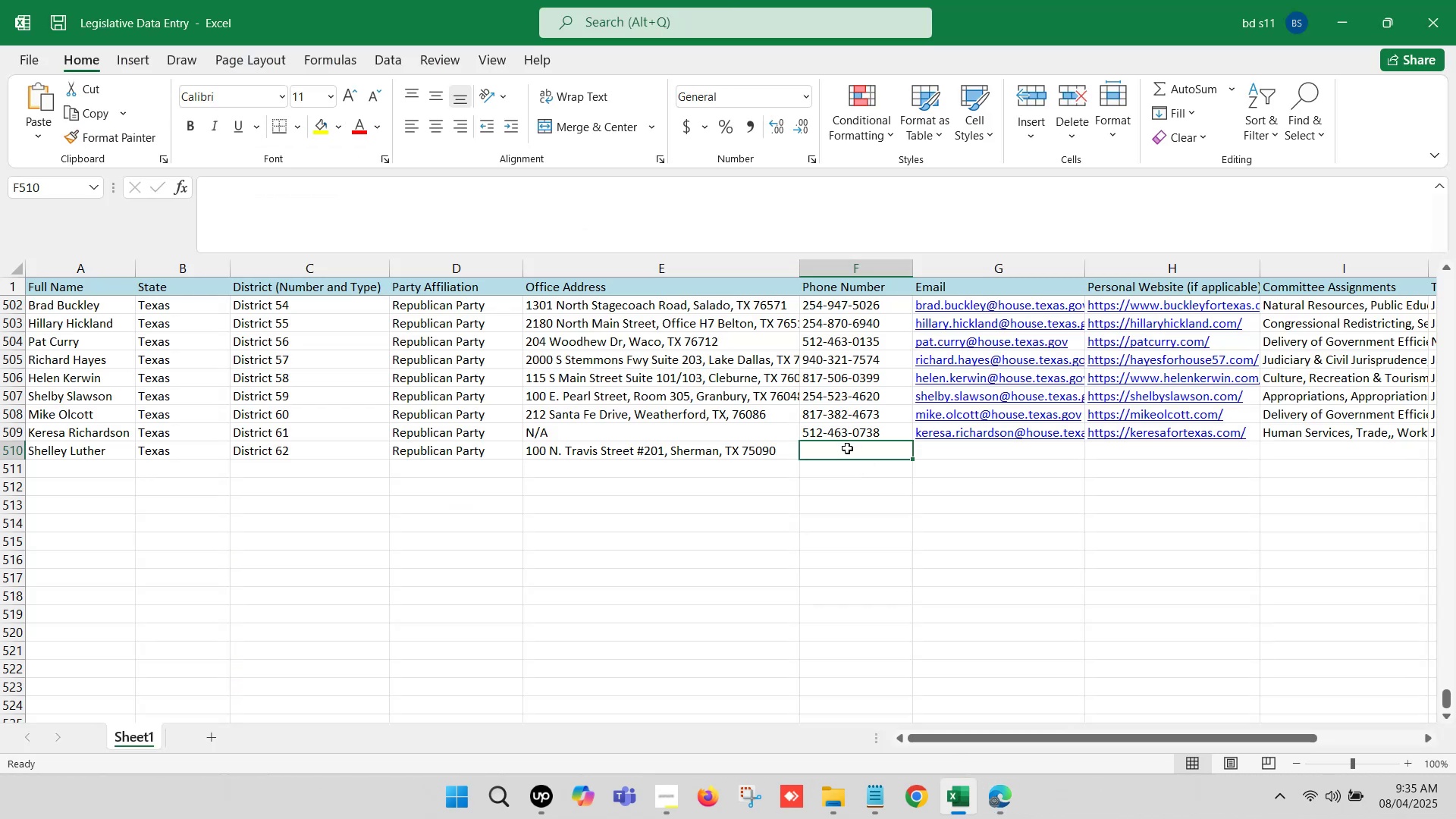 
double_click([847, 450])
 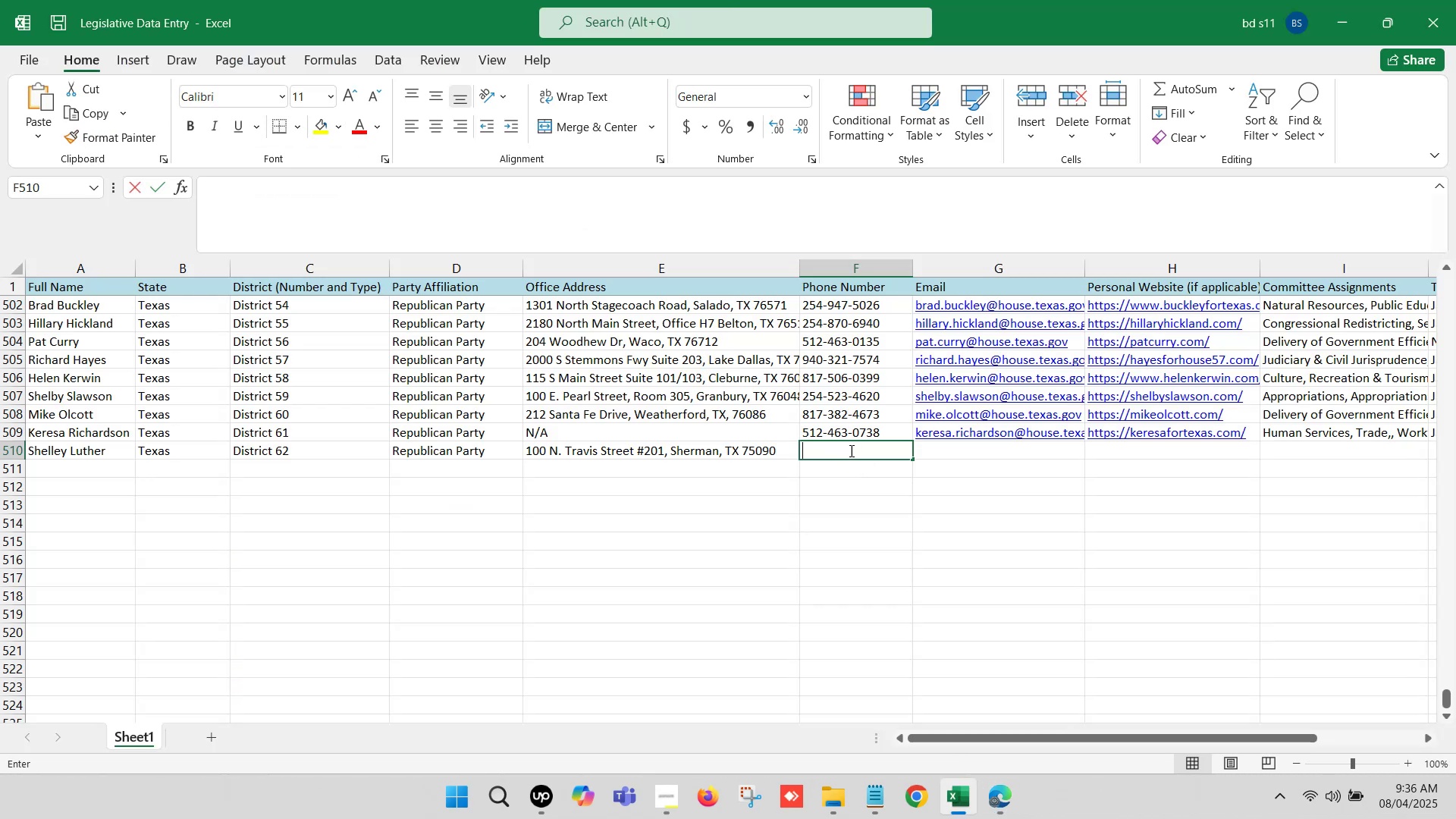 
key(Control+ControlLeft)
 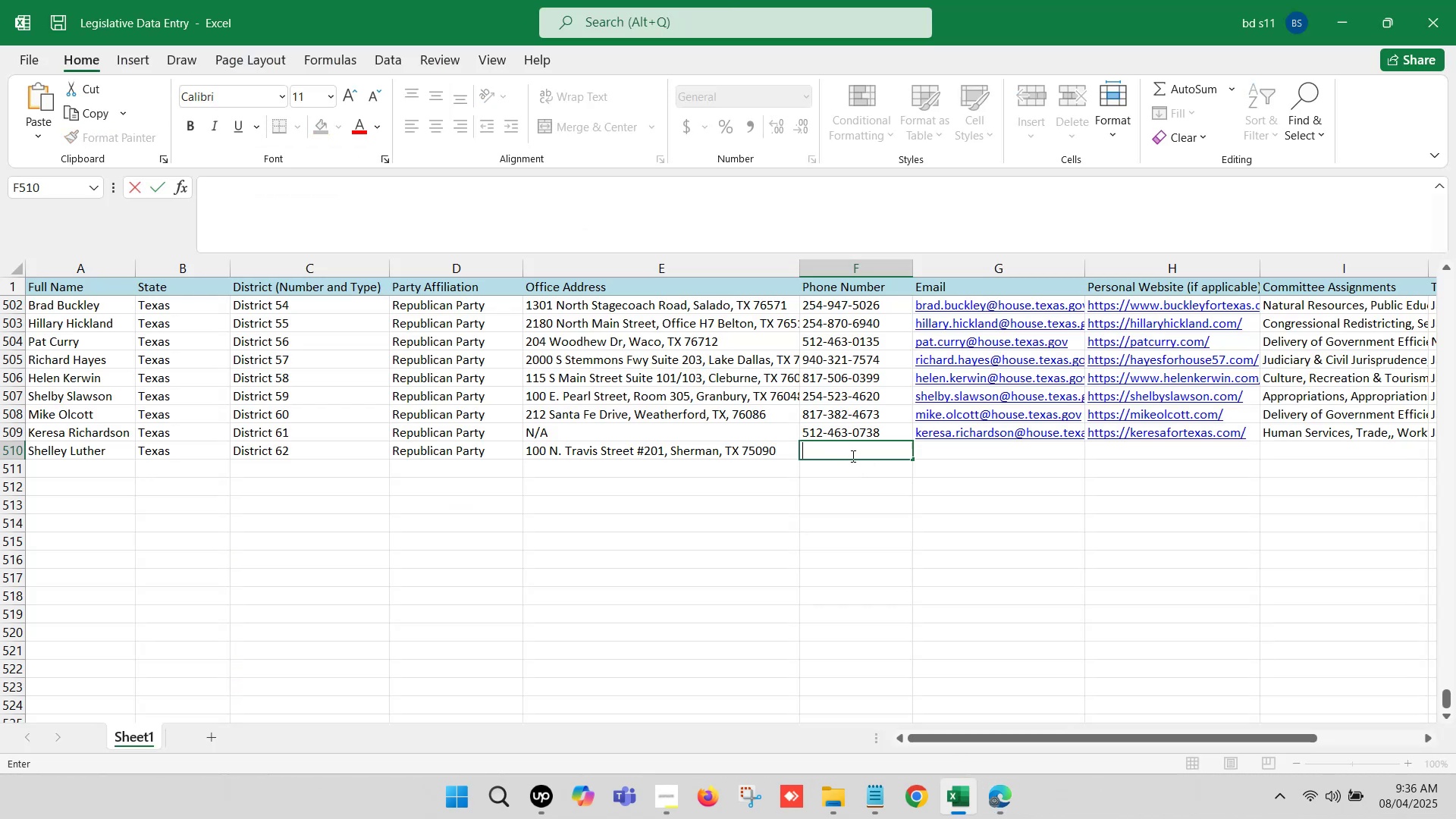 
key(Control+V)
 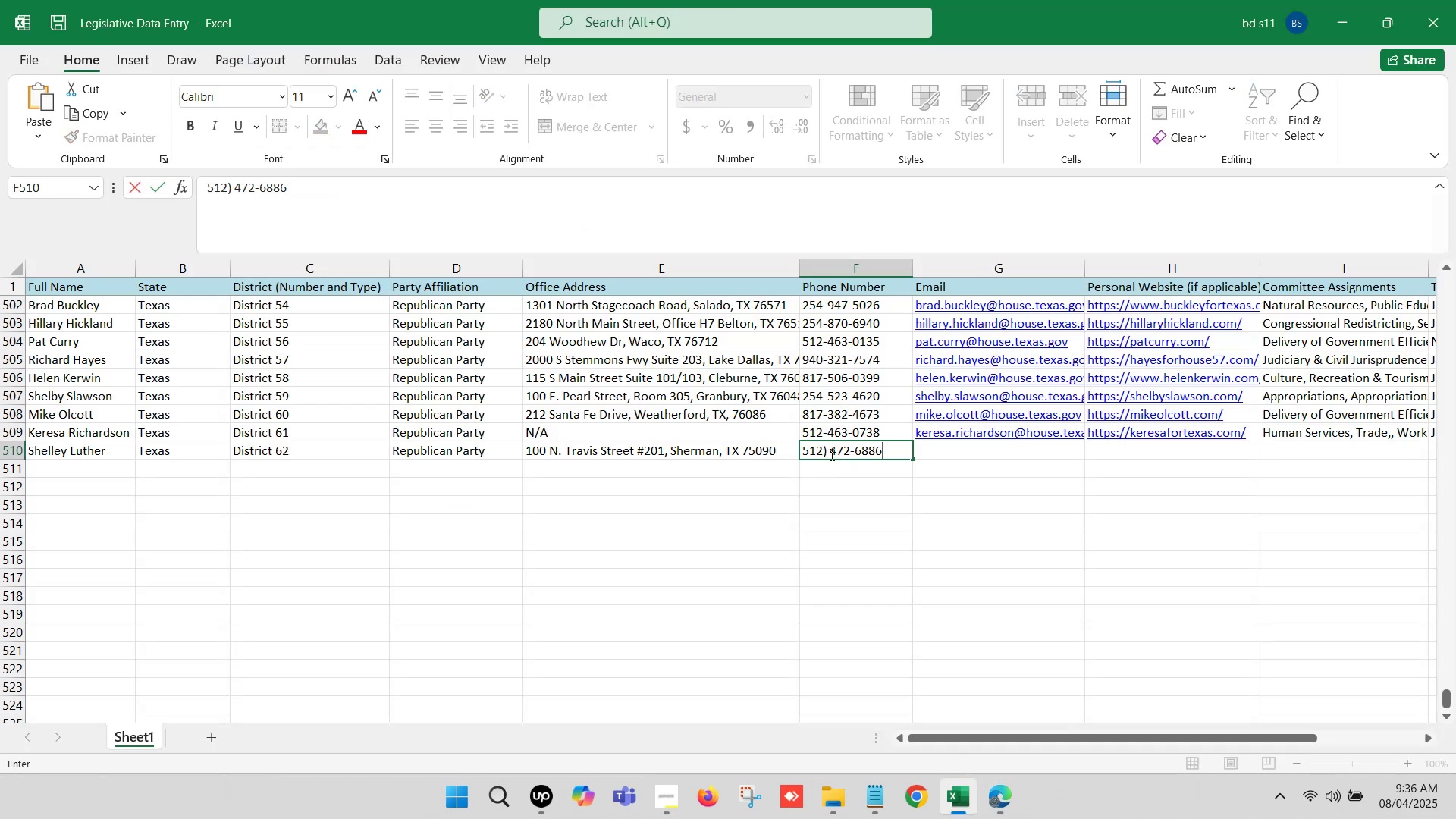 
left_click([830, 451])
 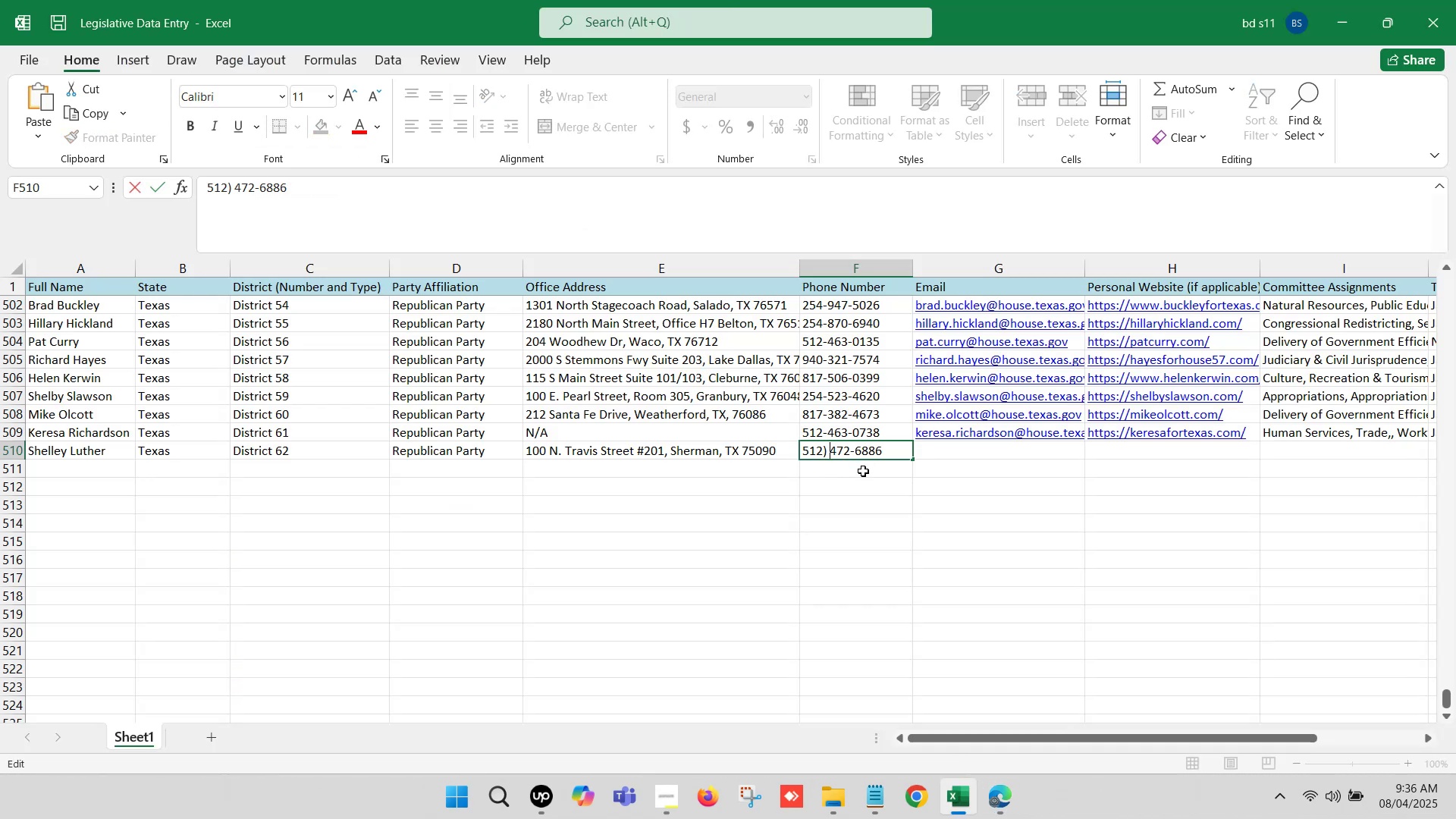 
key(Backspace)
 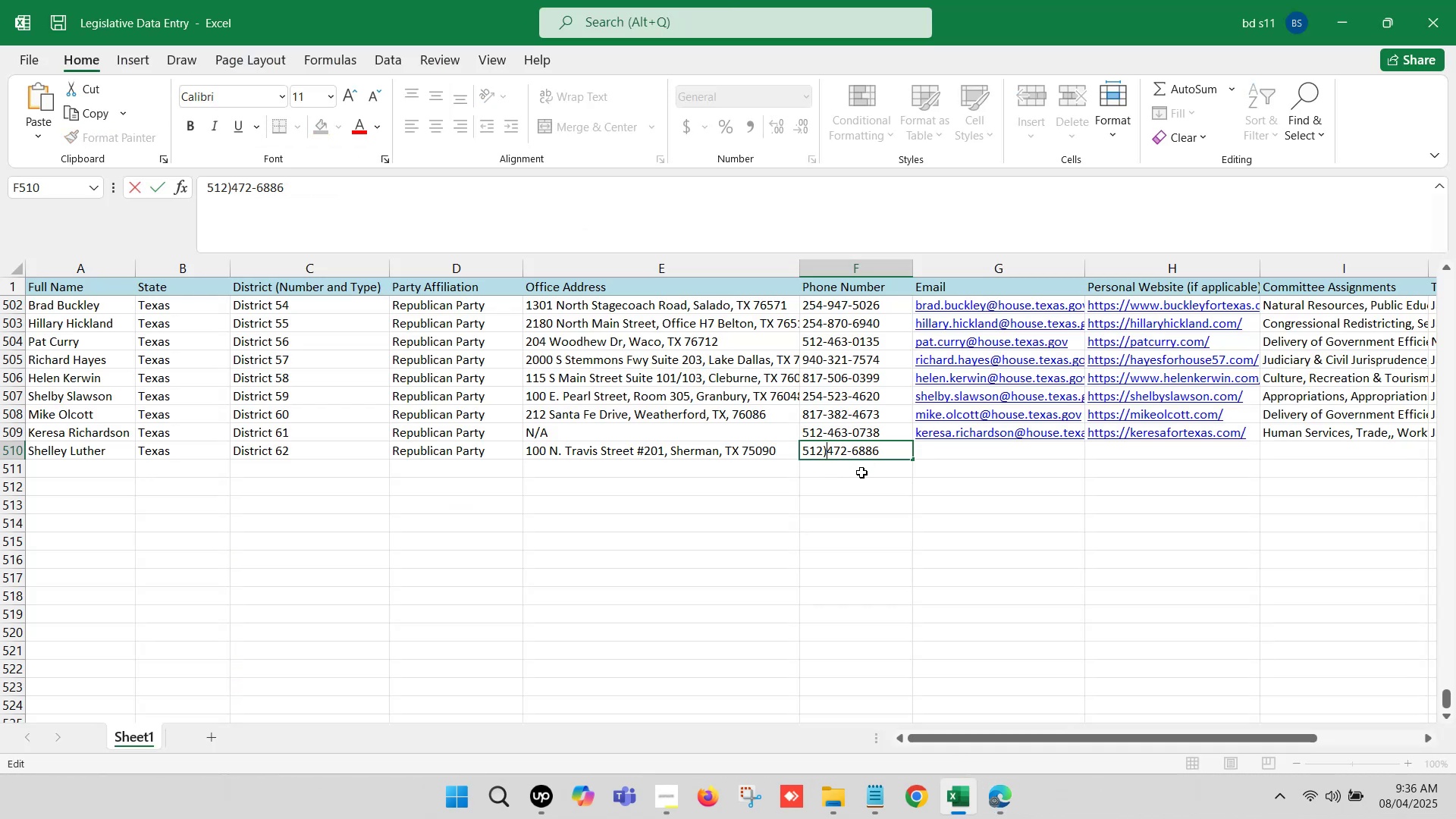 
key(Backspace)
 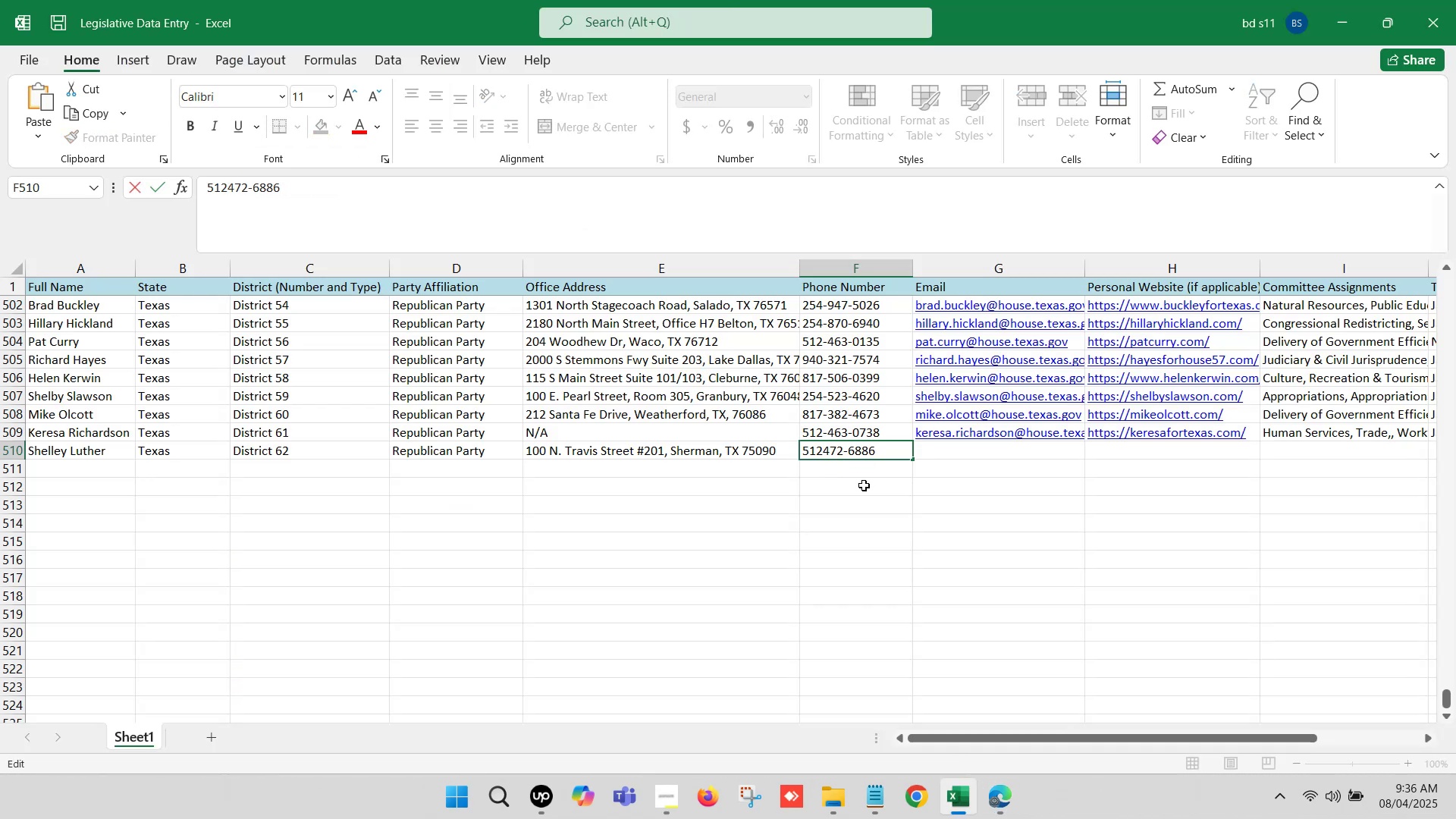 
key(Minus)
 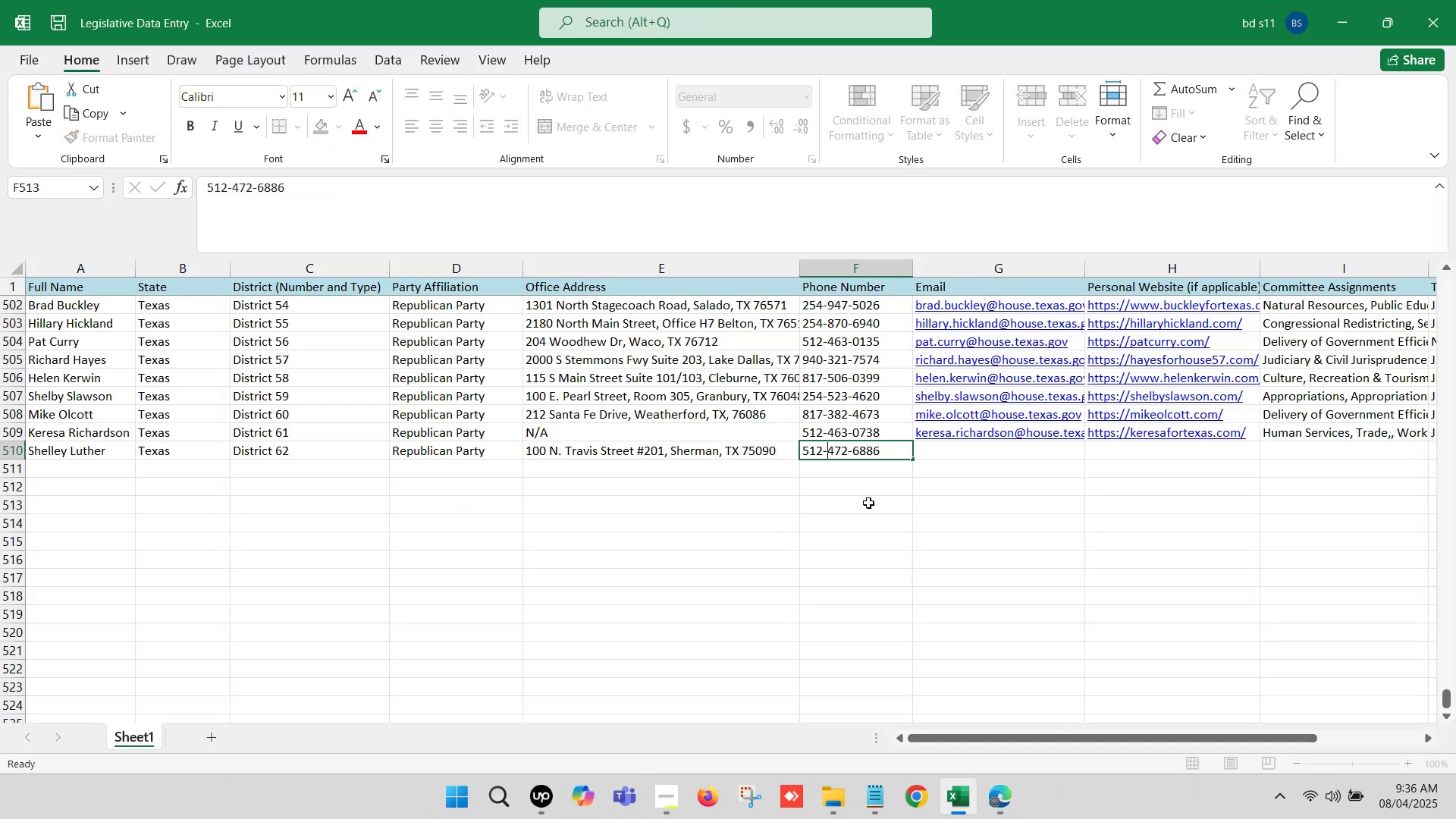 
left_click([926, 450])
 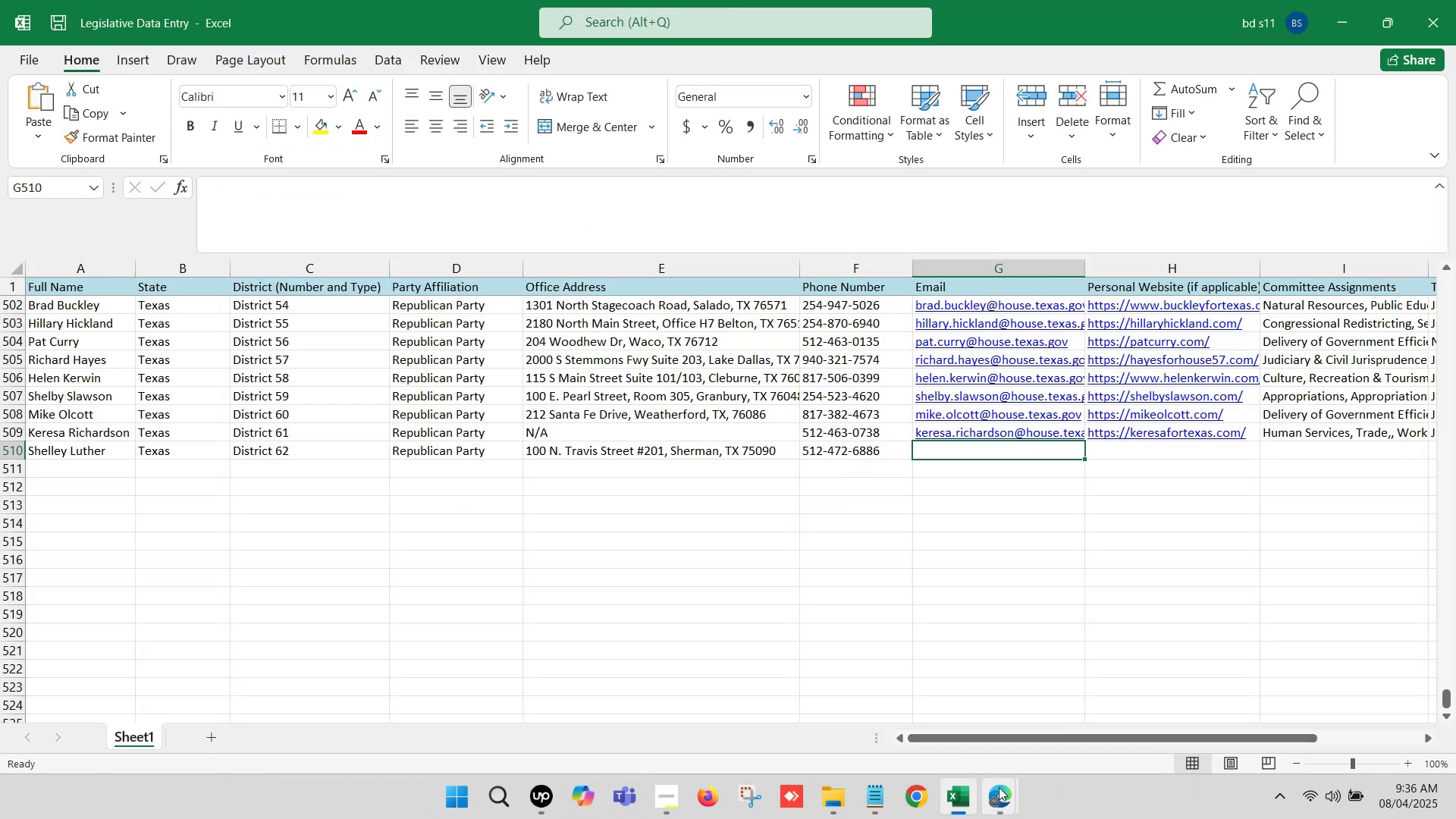 
left_click([998, 791])
 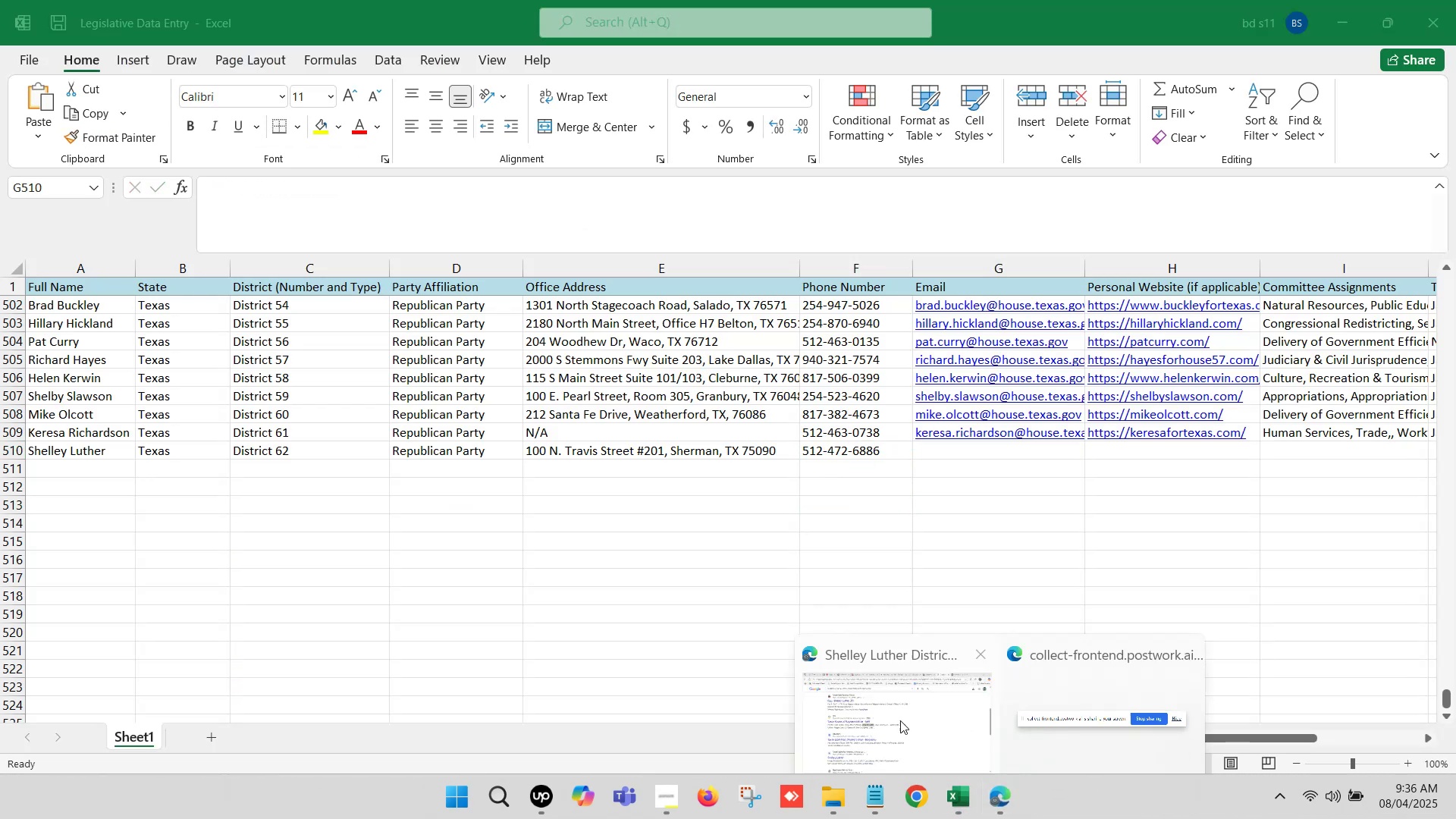 
left_click([886, 711])
 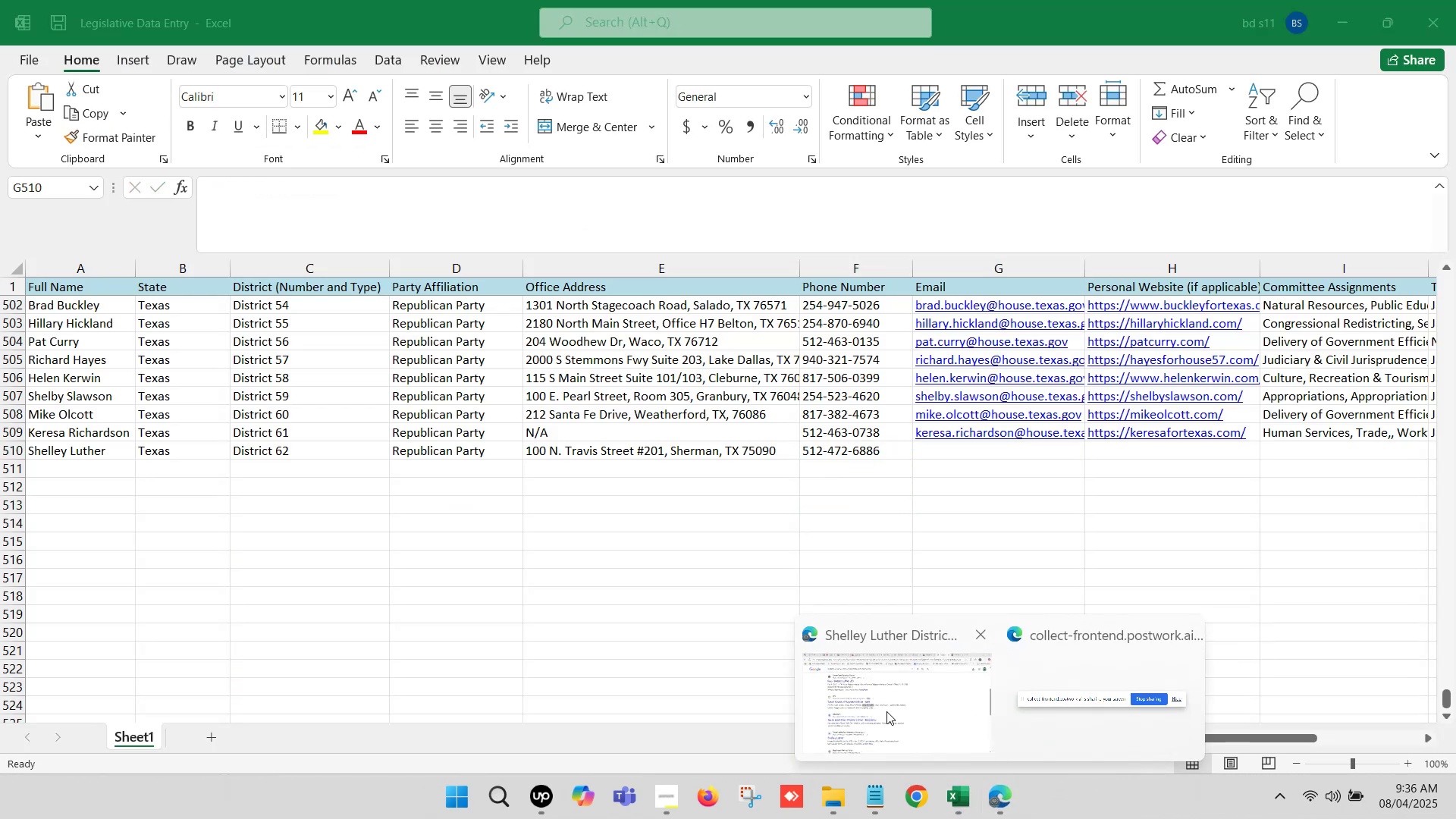 
left_click([1167, 0])
 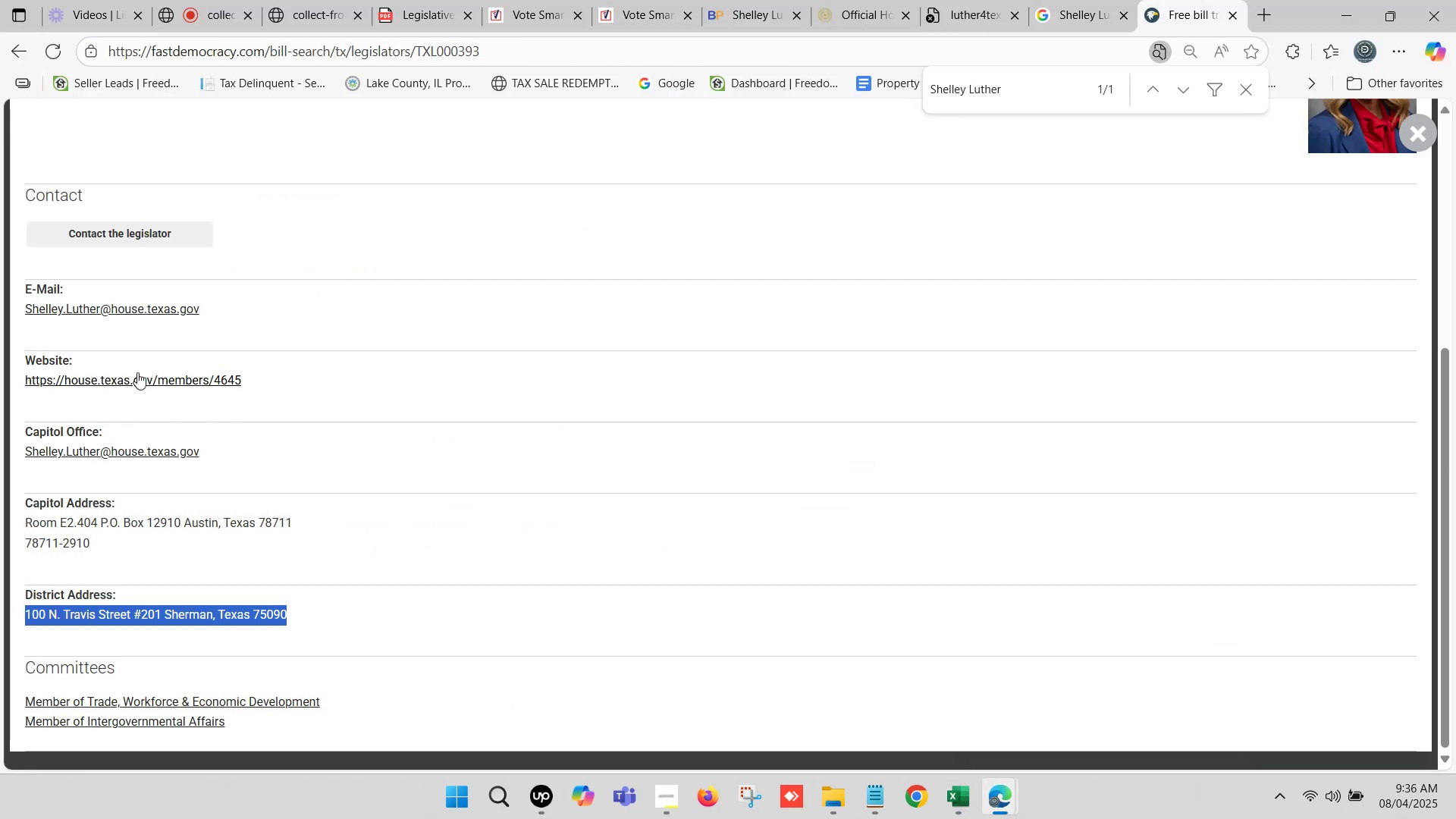 
left_click_drag(start_coordinate=[212, 312], to_coordinate=[21, 311])
 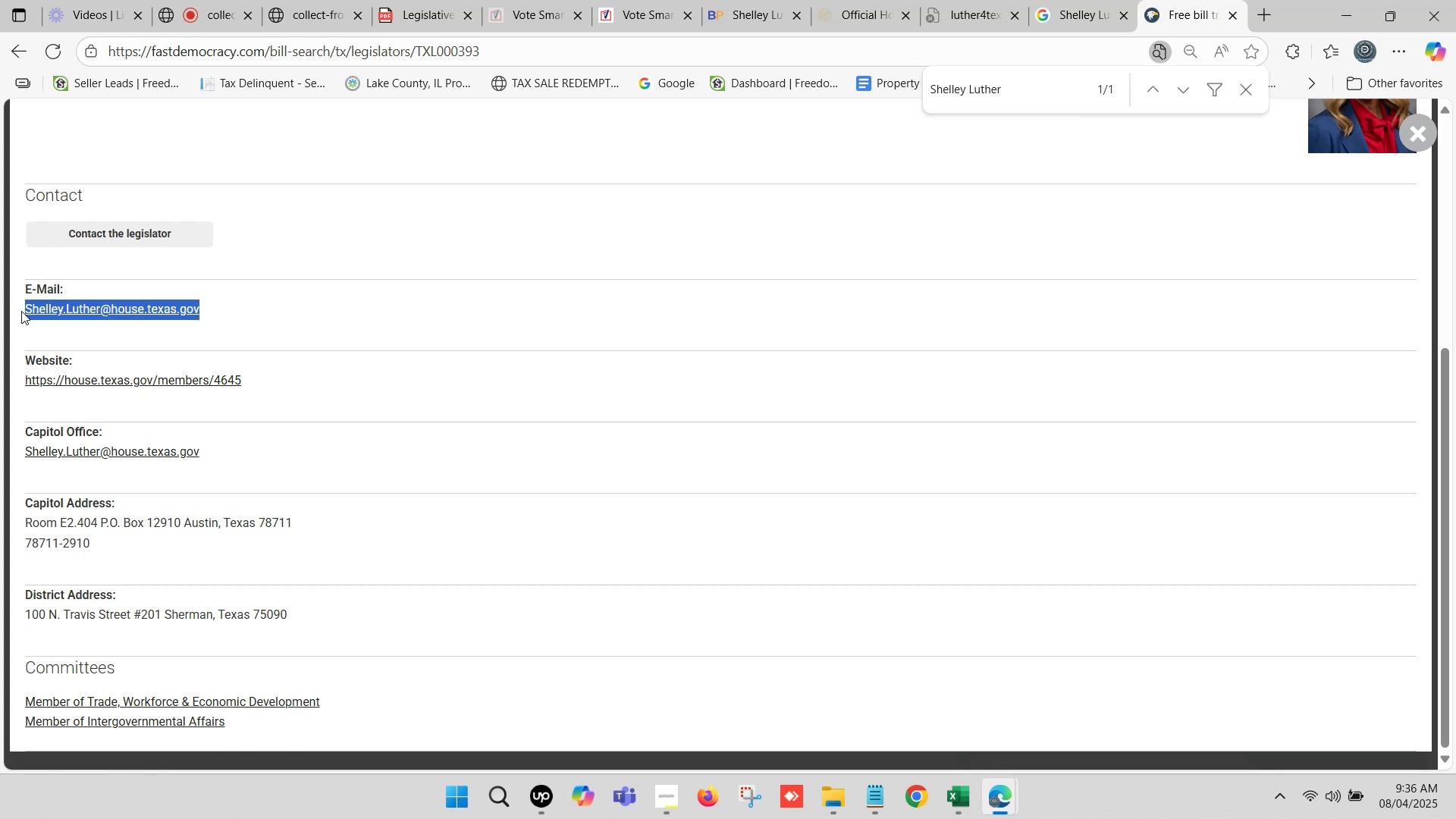 
key(Control+C)
 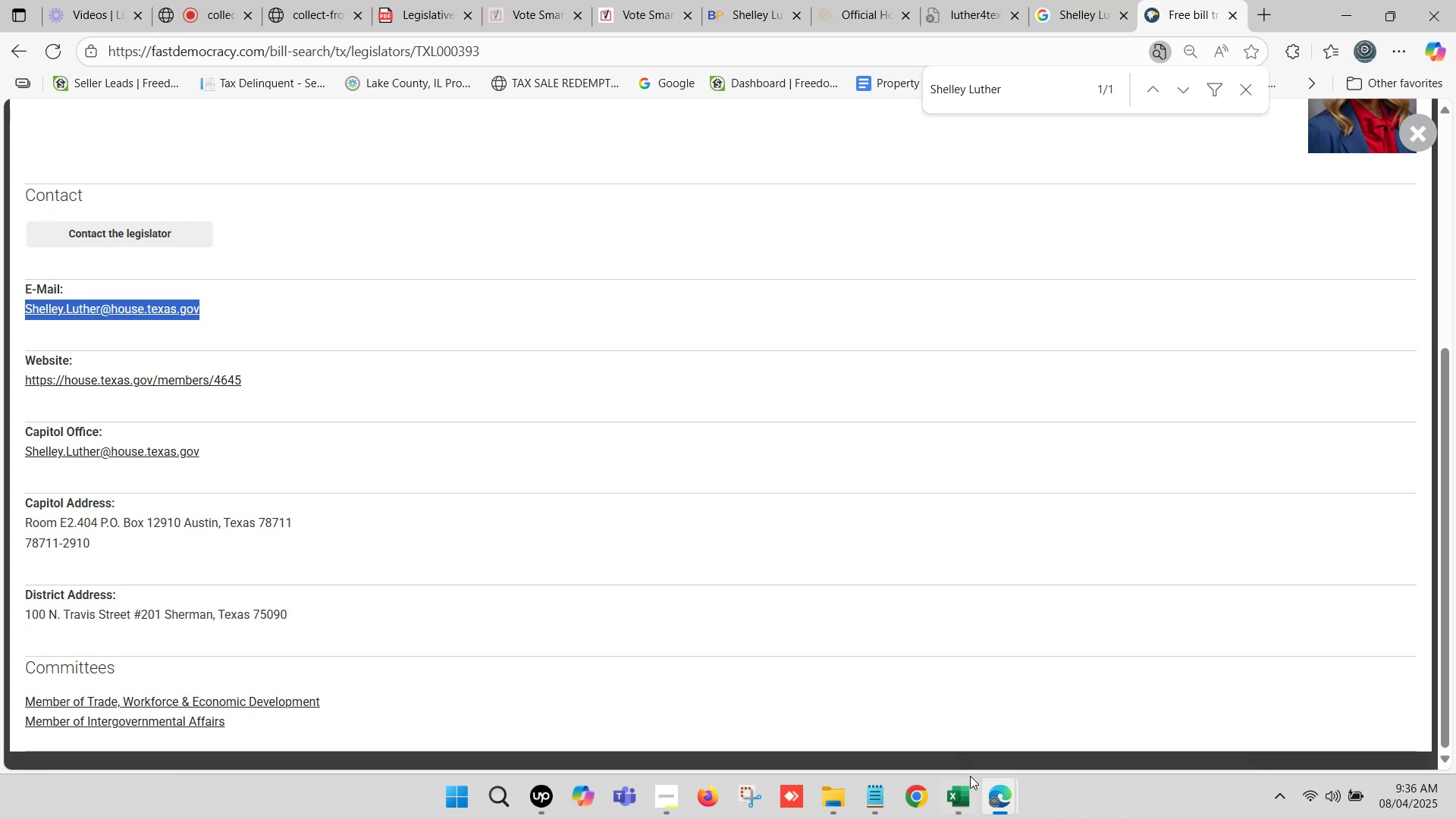 
left_click([952, 787])
 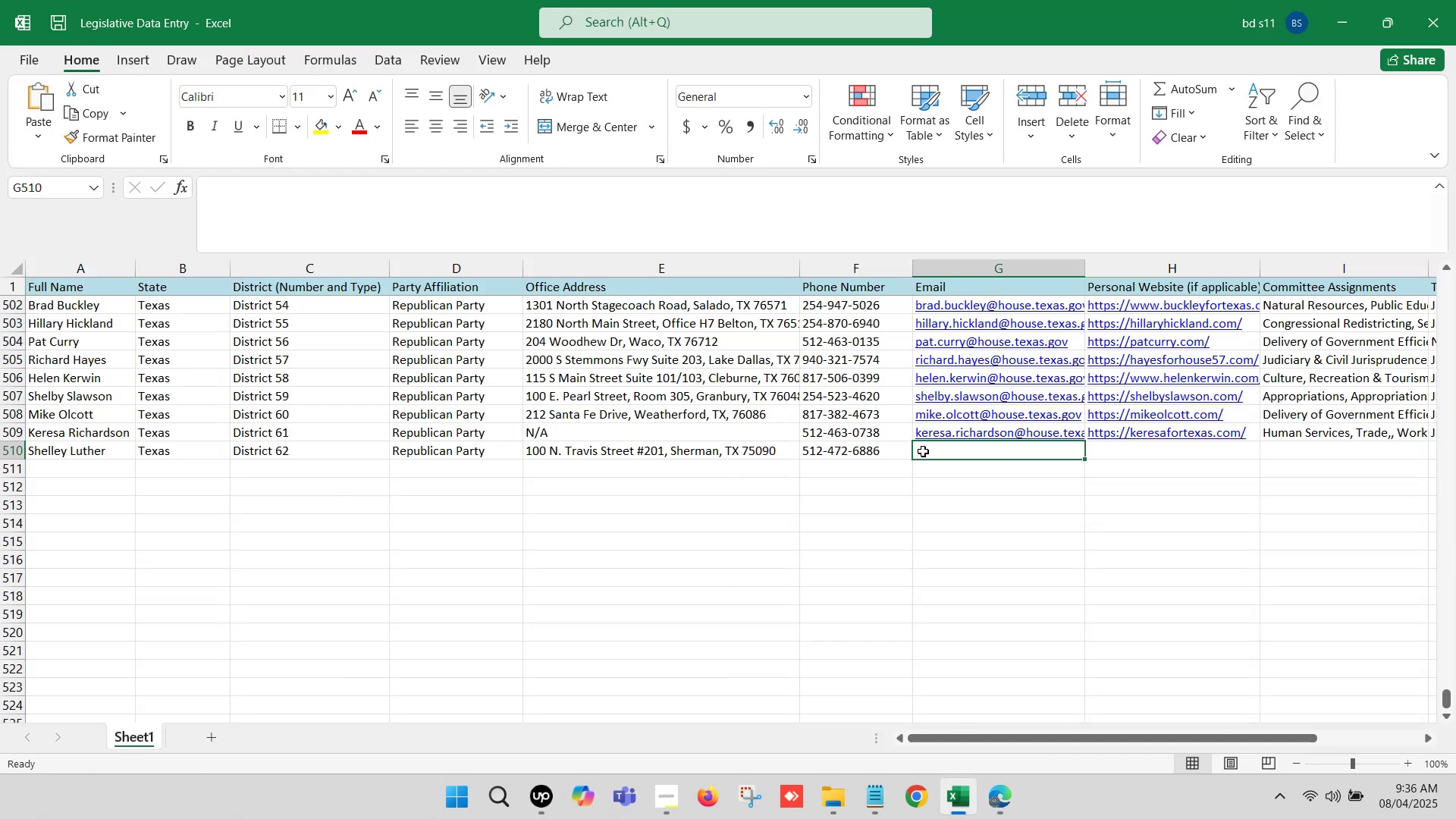 
double_click([924, 447])
 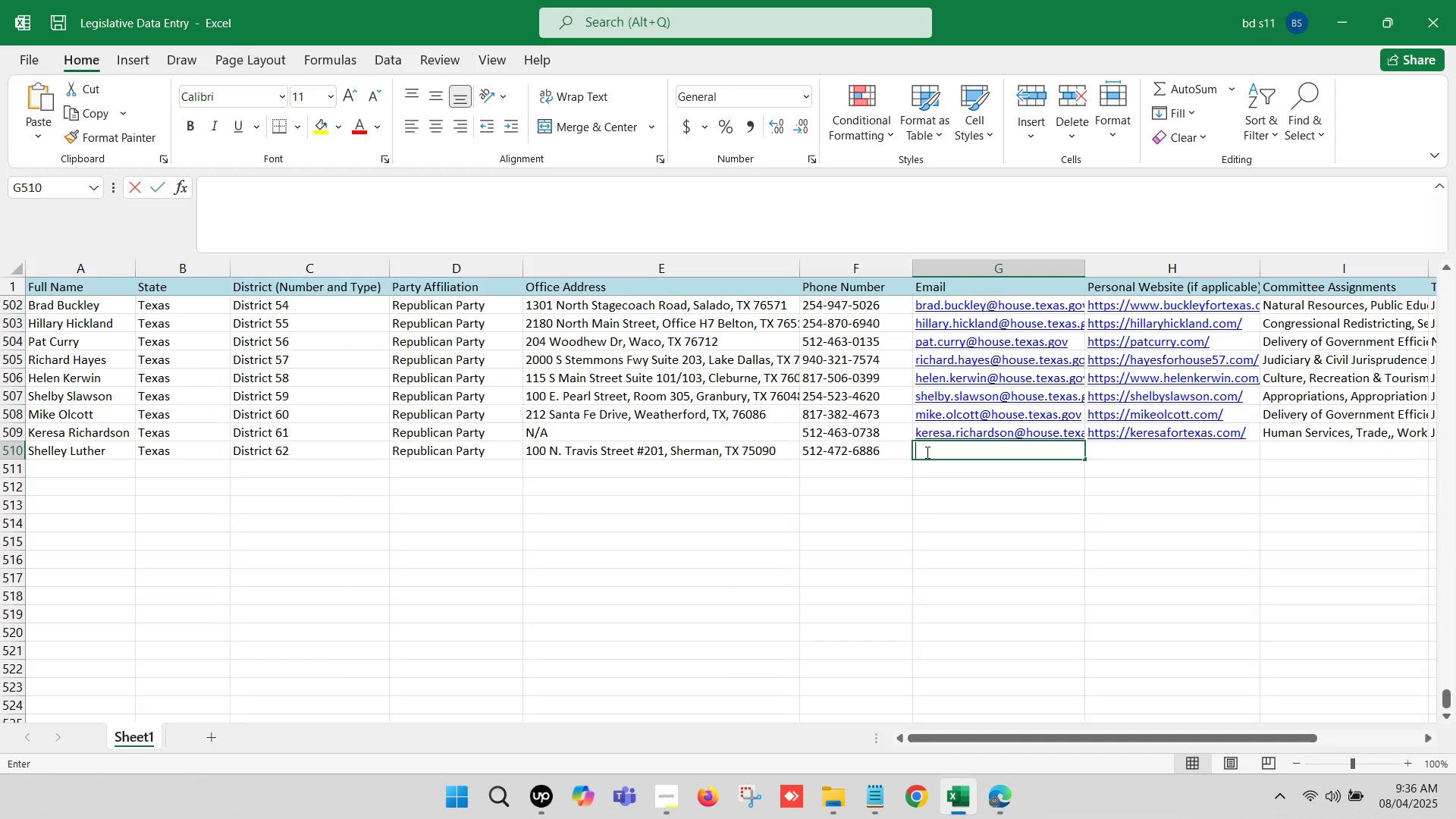 
key(Control+ControlLeft)
 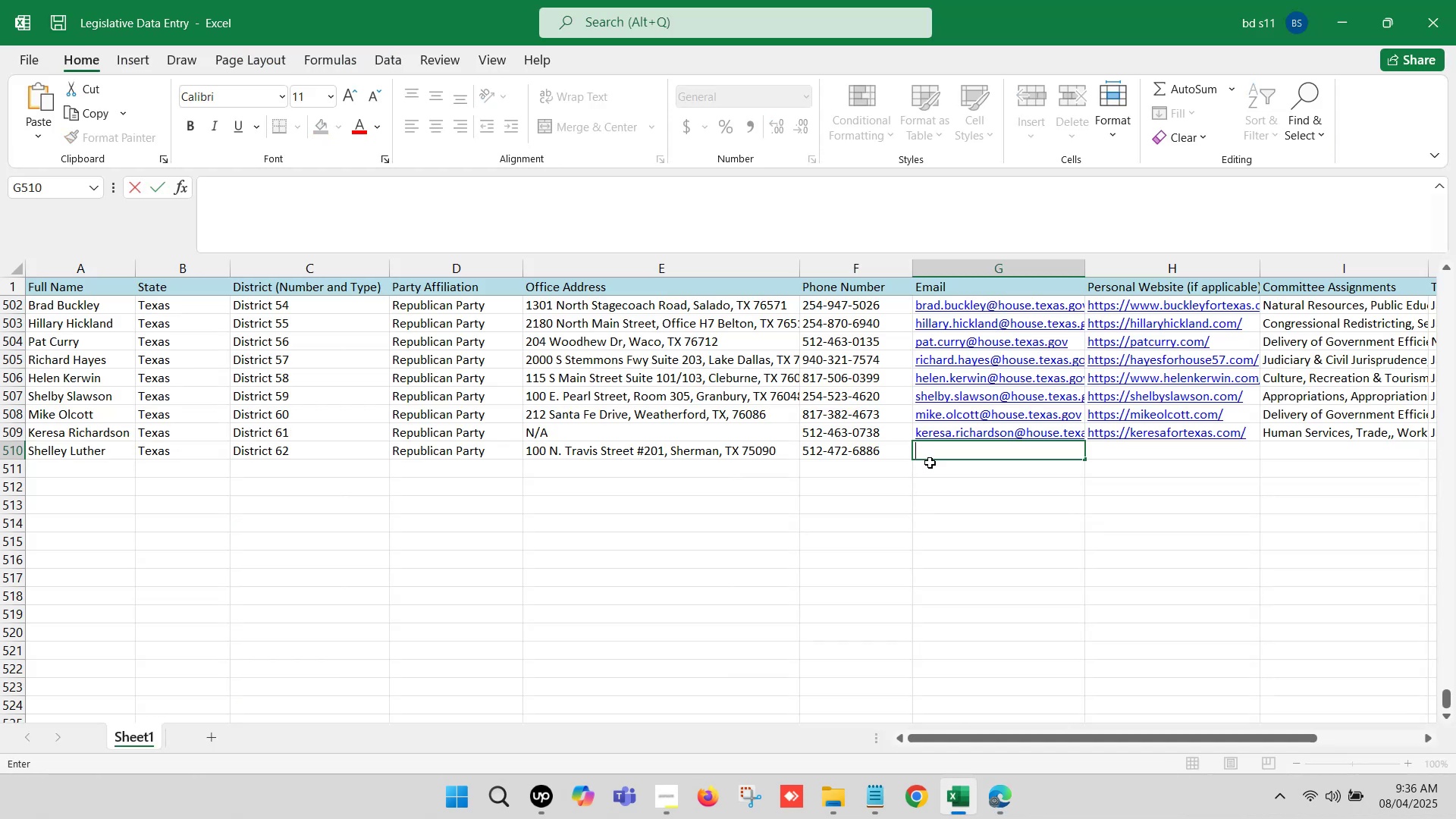 
key(Control+V)
 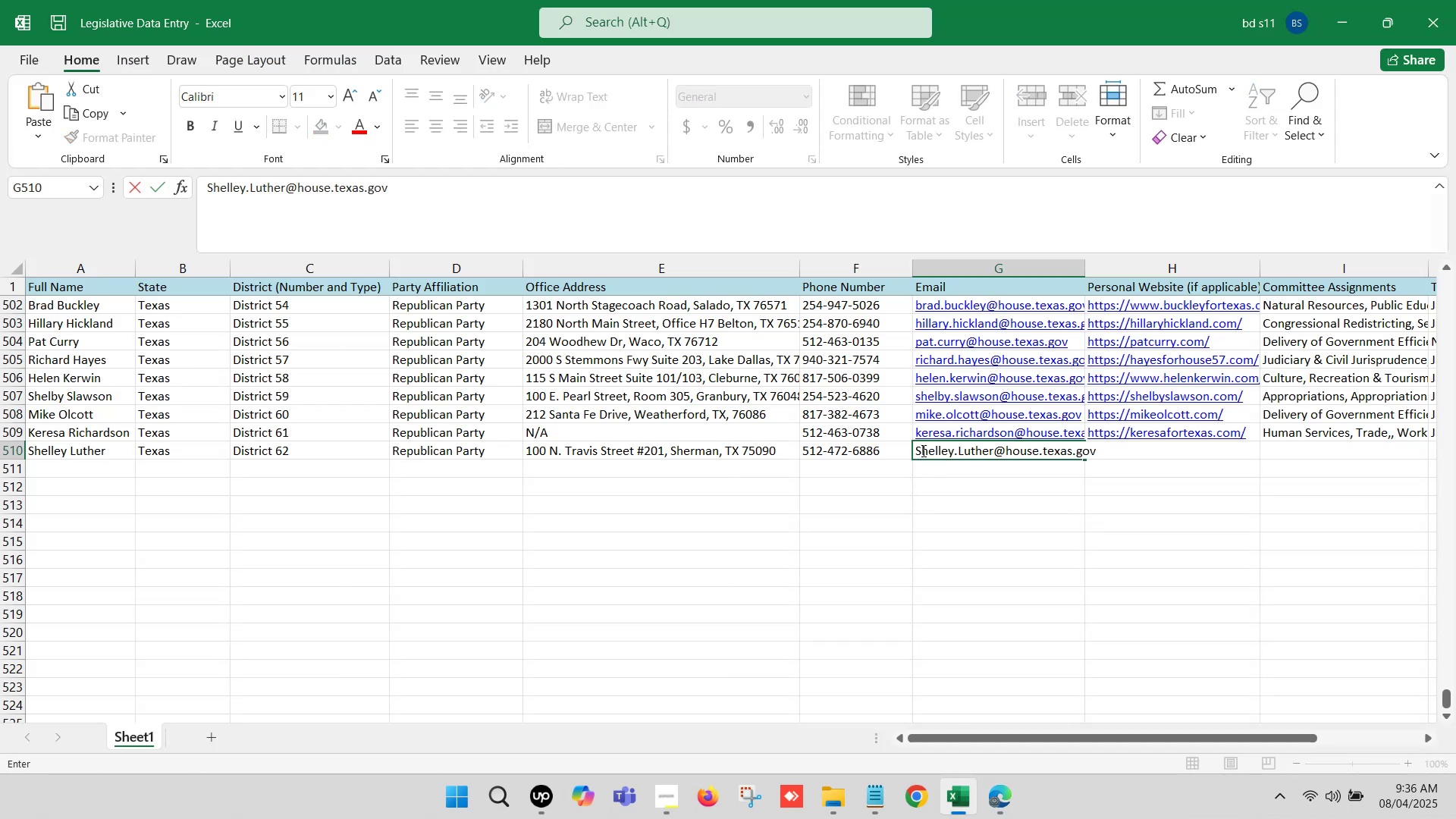 
left_click([921, 447])
 